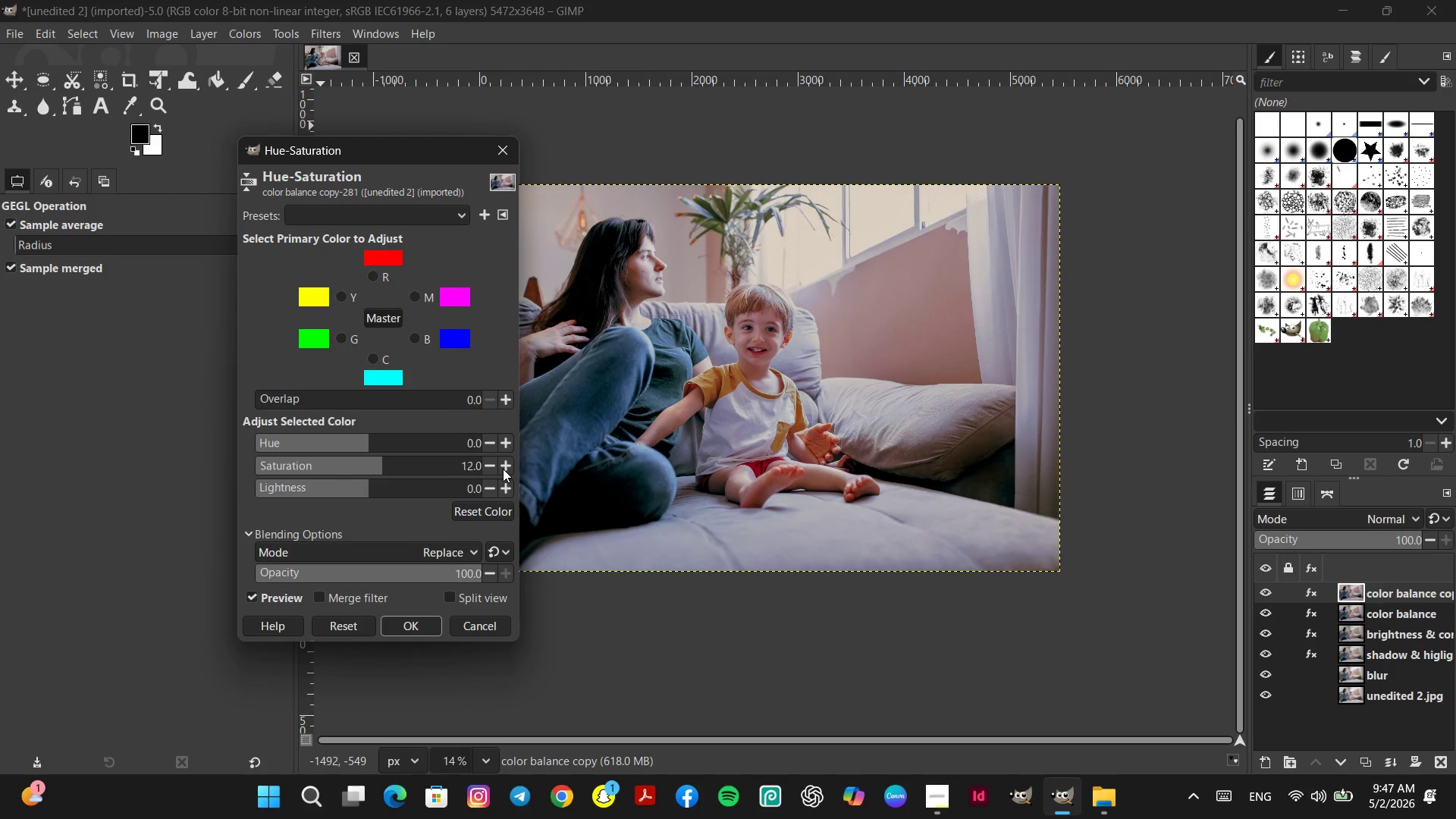 
triple_click([503, 469])
 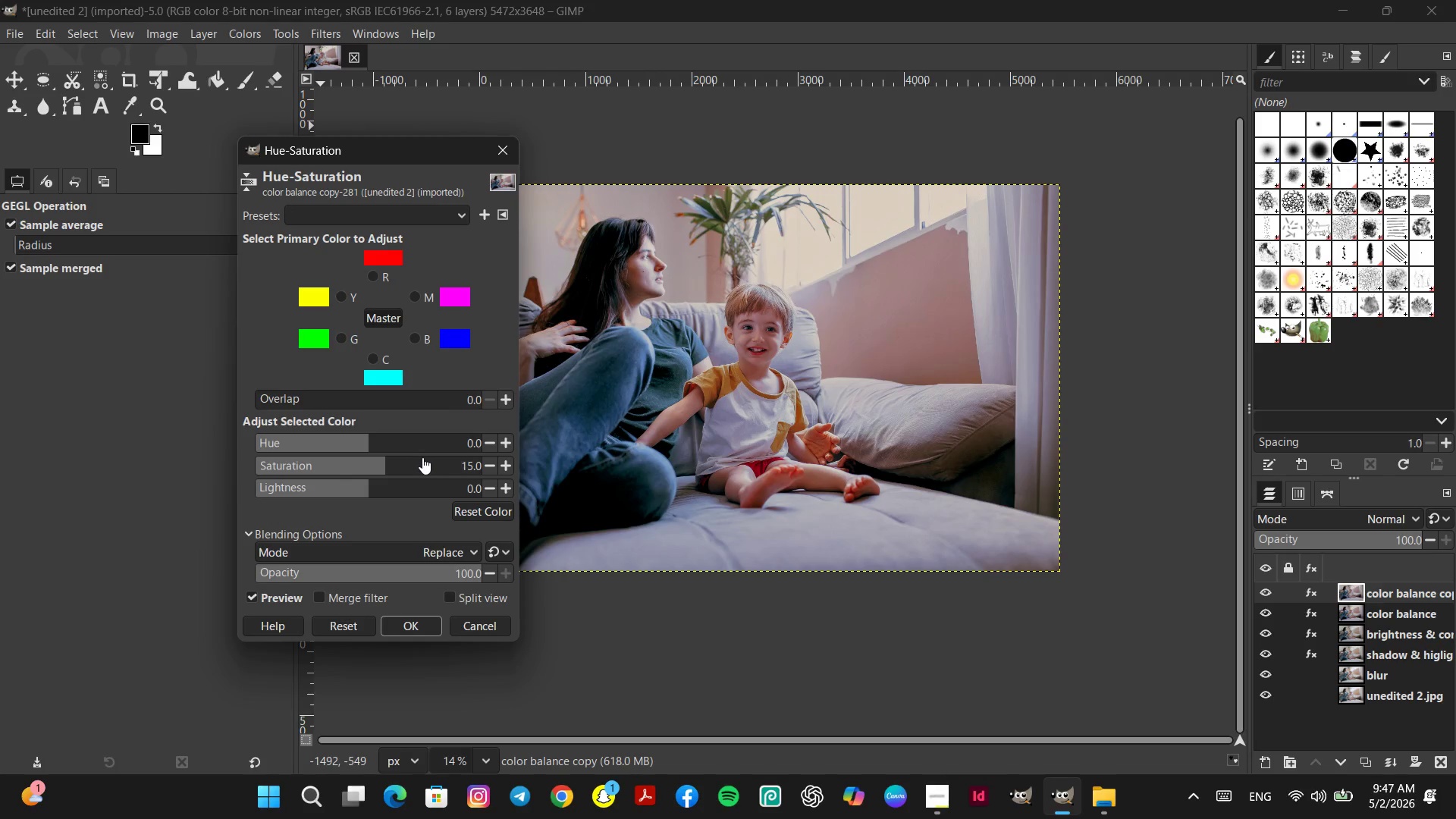 
left_click([416, 460])
 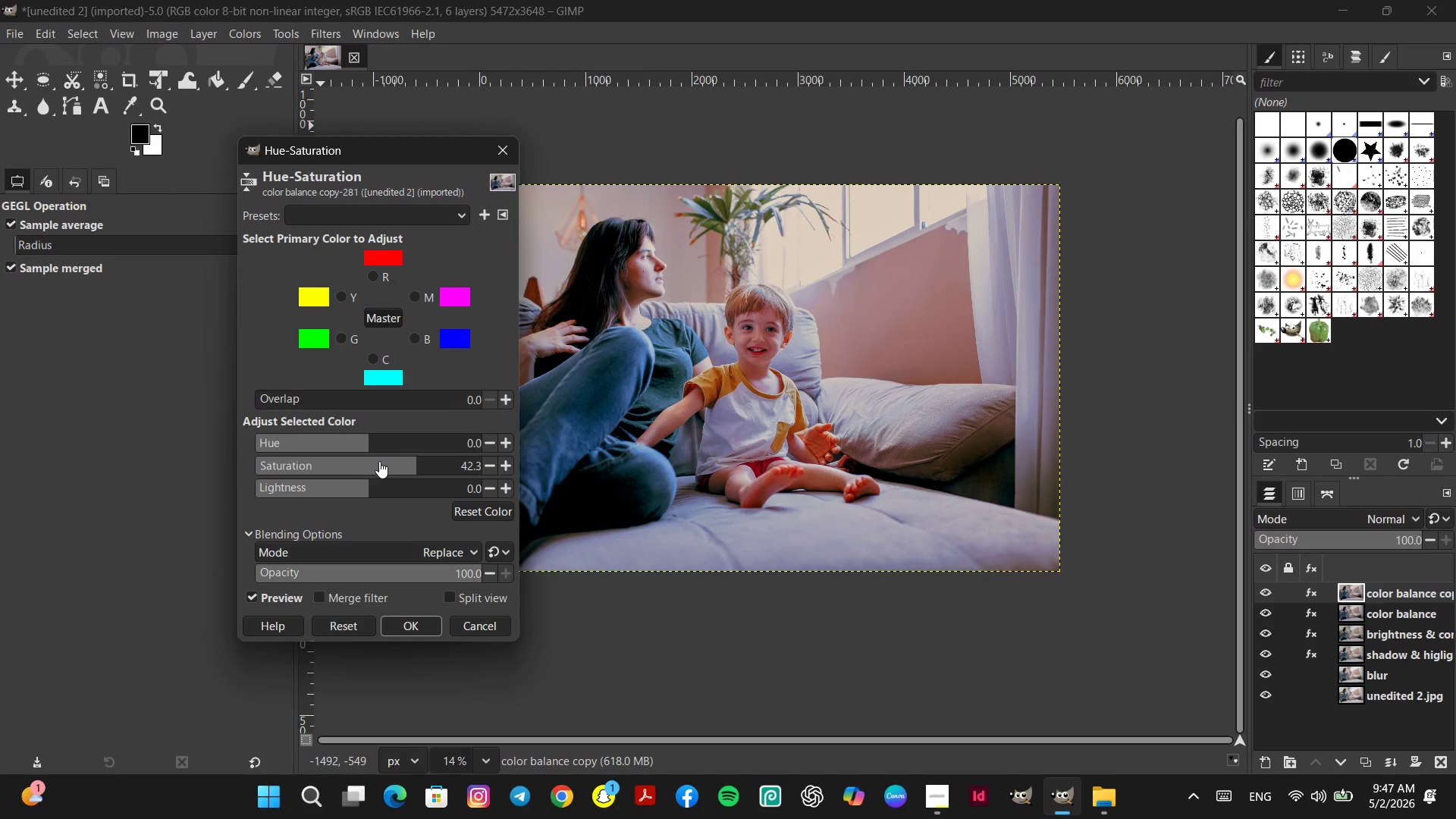 
left_click([379, 461])
 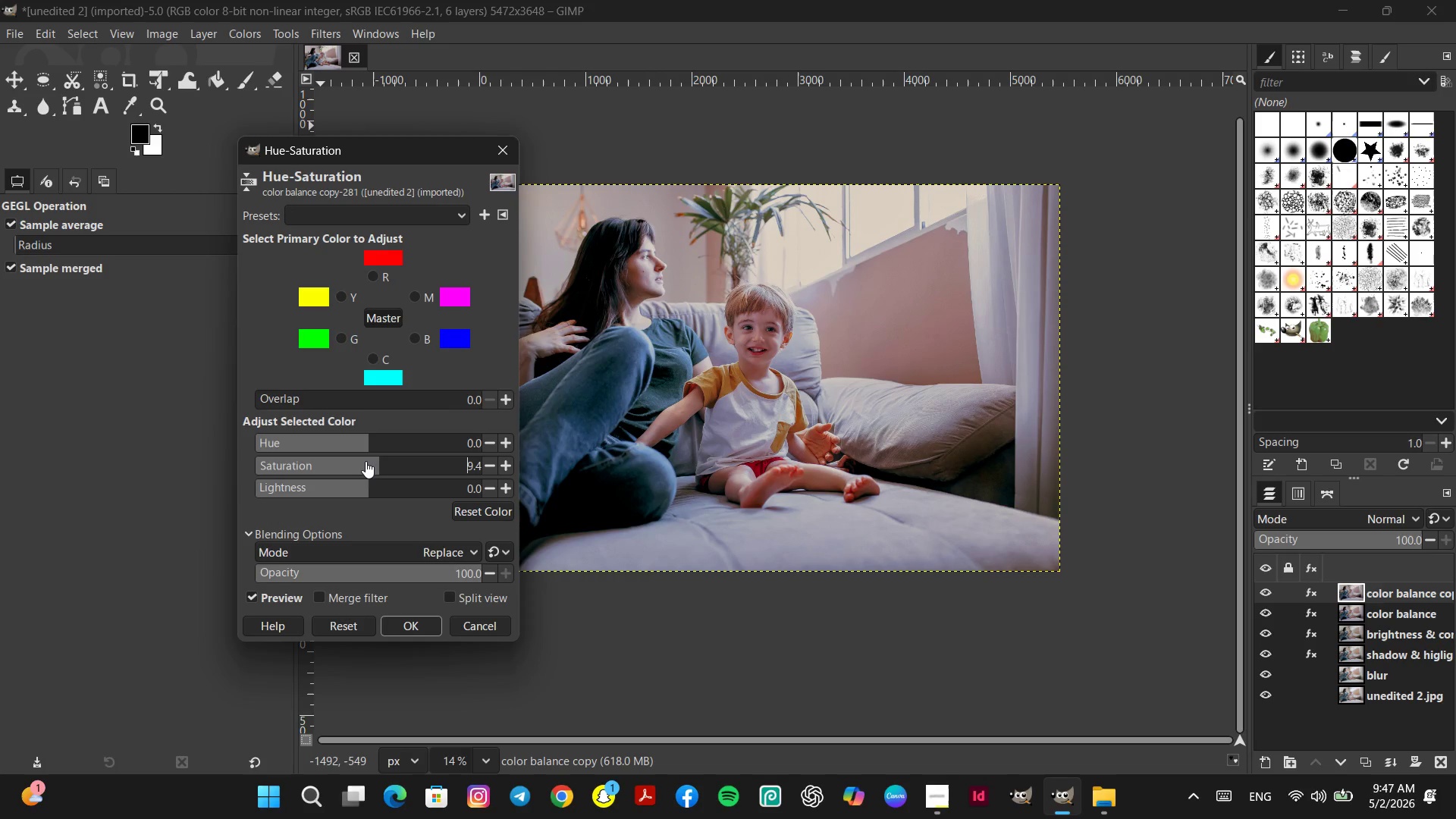 
left_click([366, 461])
 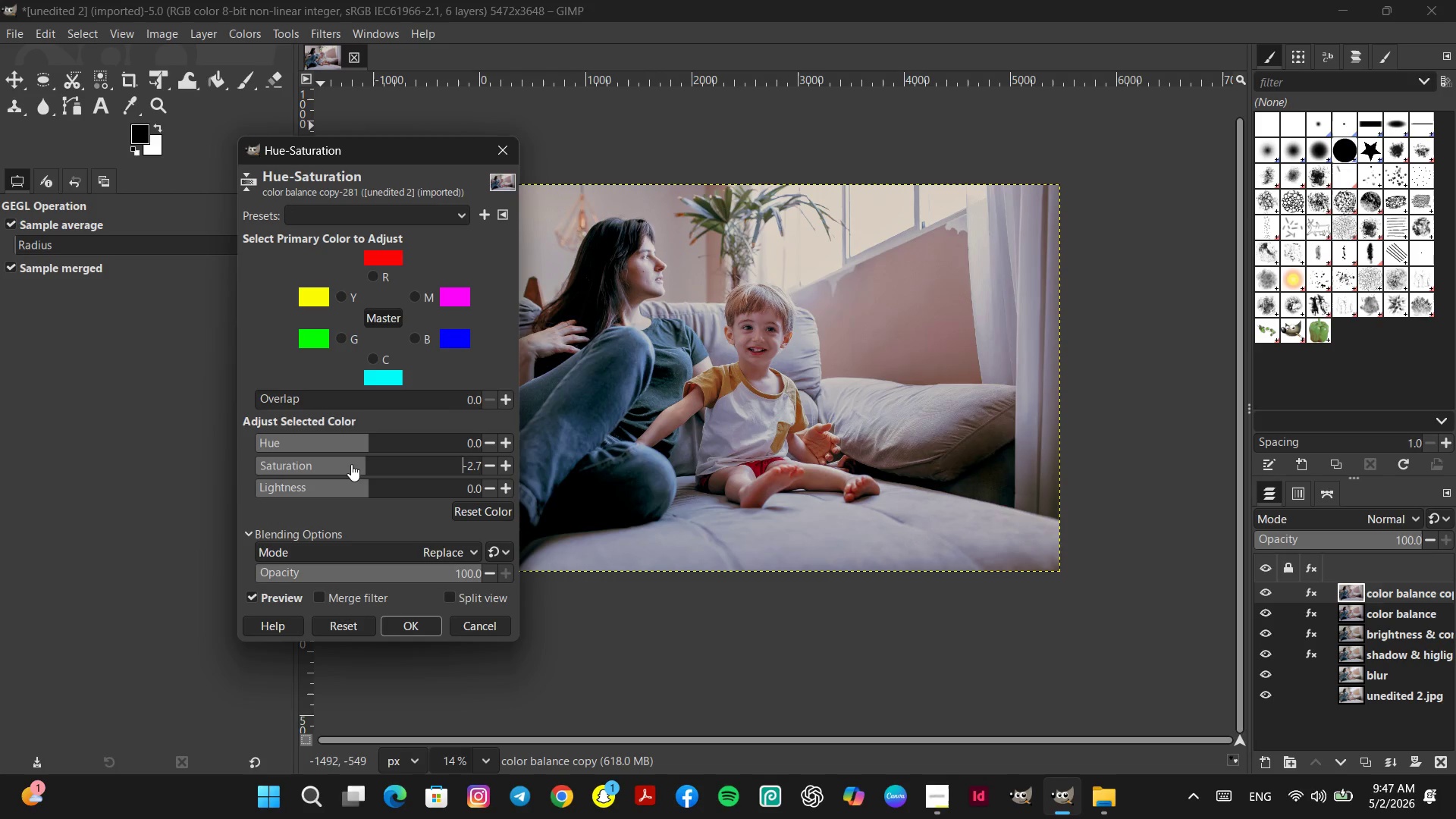 
left_click([350, 464])
 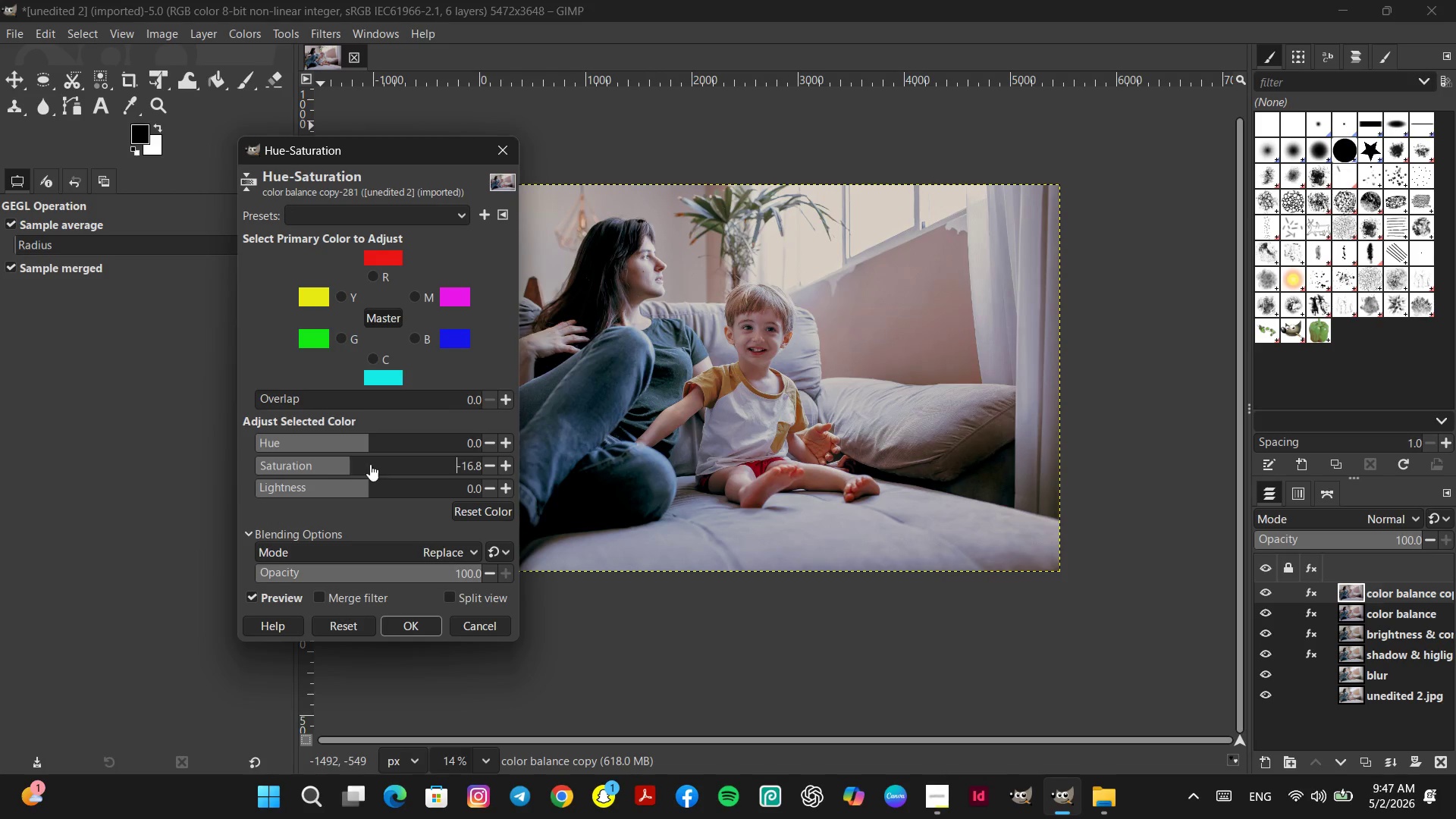 
left_click([376, 464])
 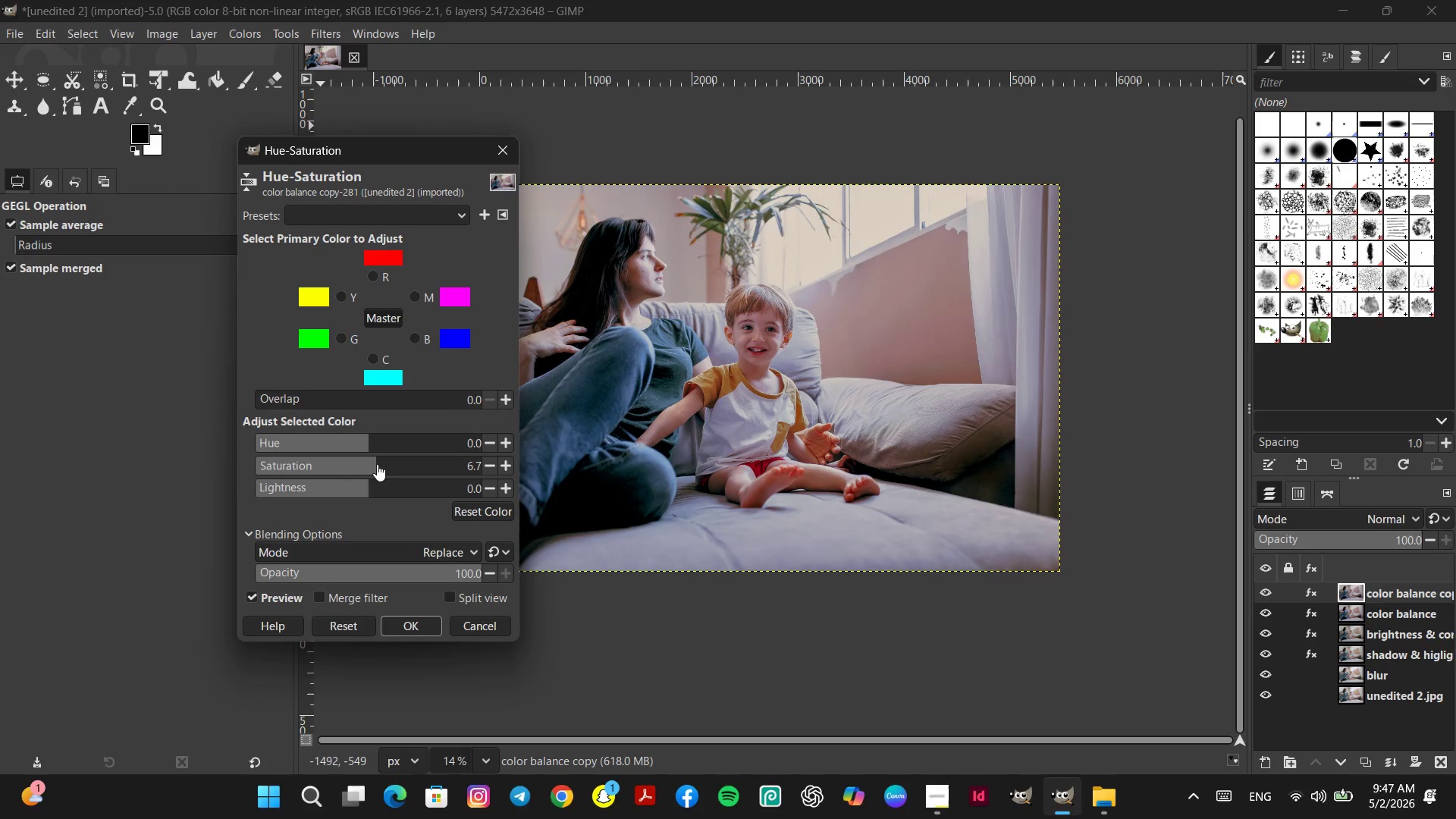 
left_click([380, 464])
 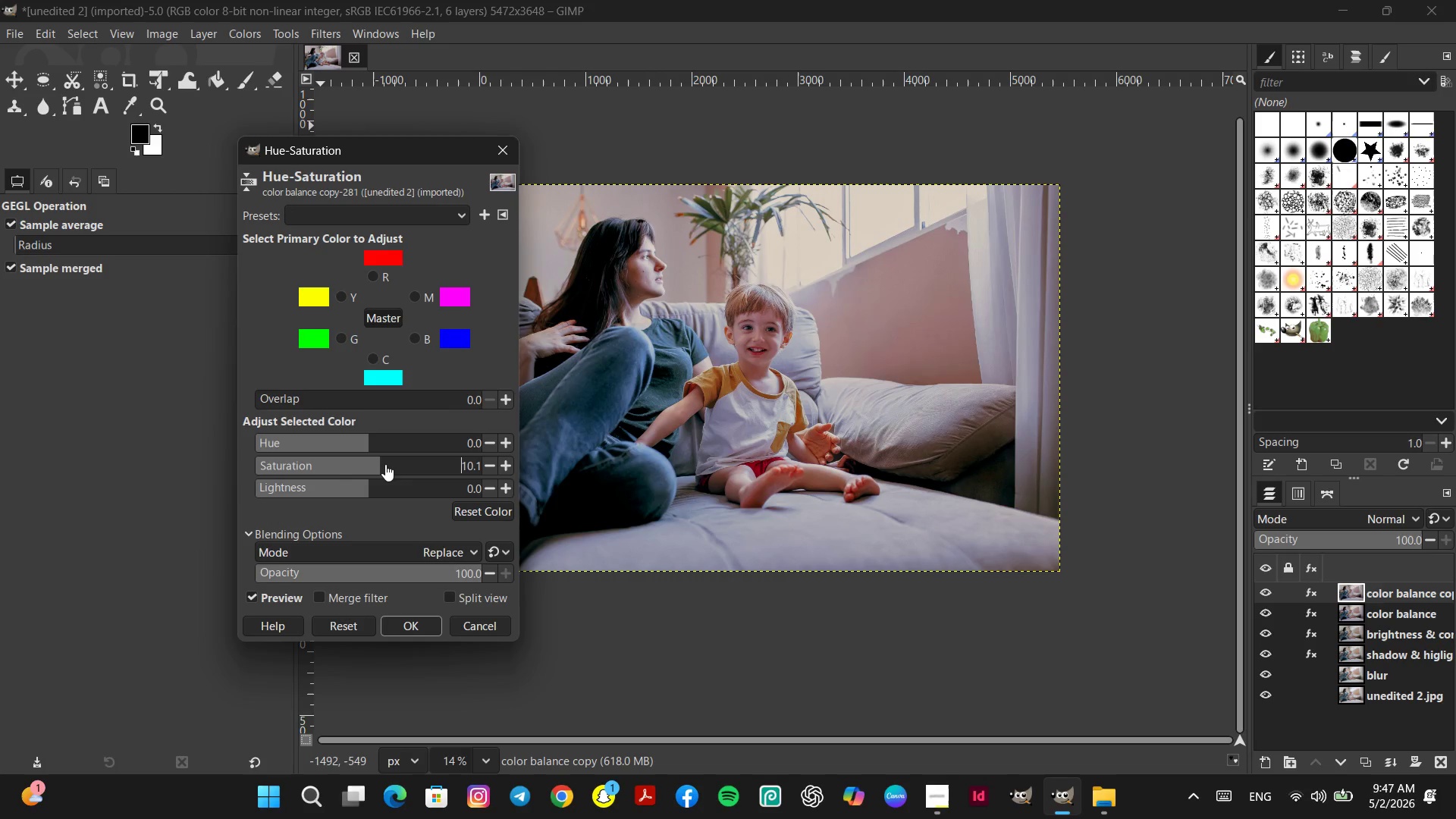 
left_click([385, 464])
 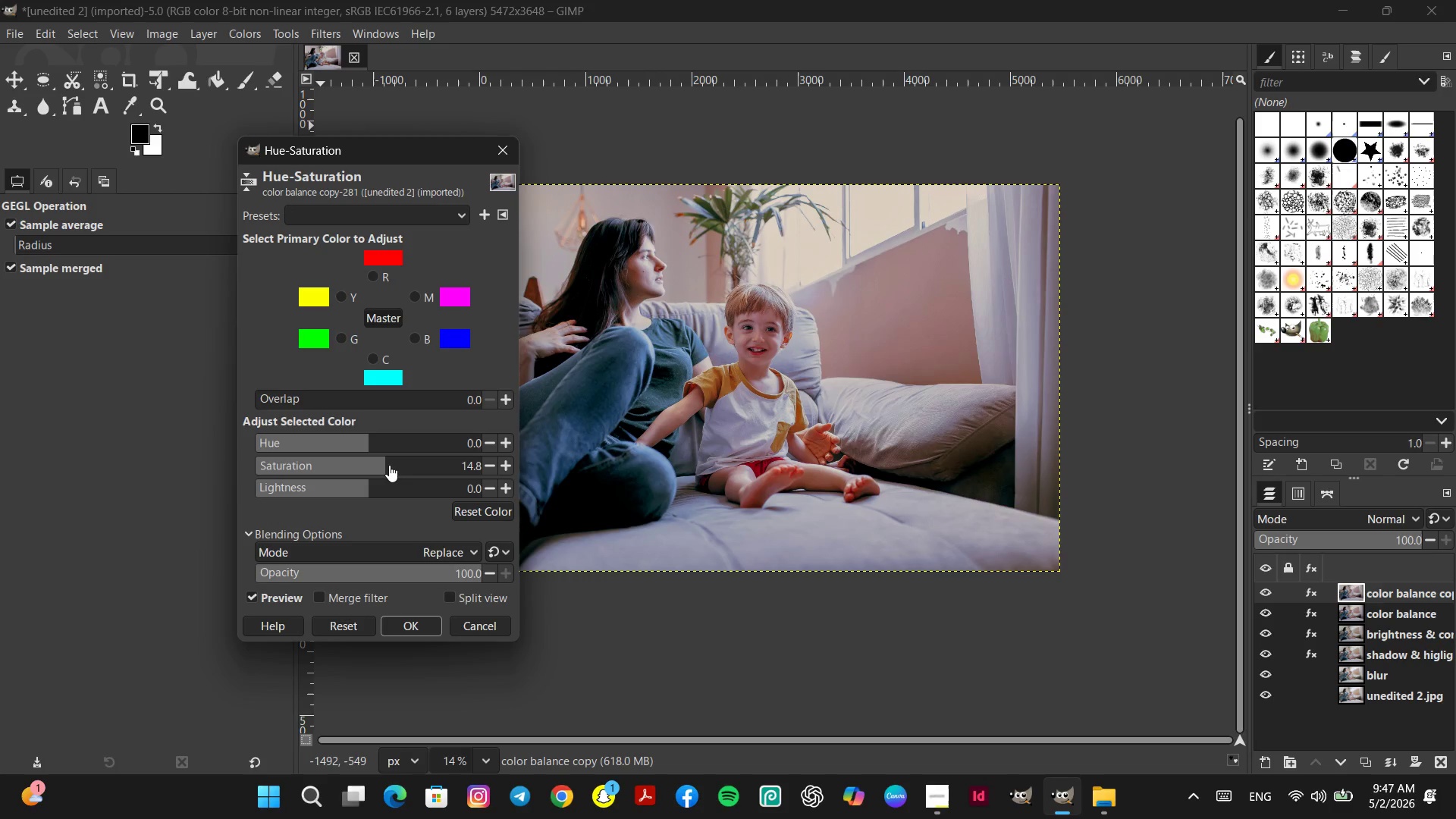 
left_click([390, 465])
 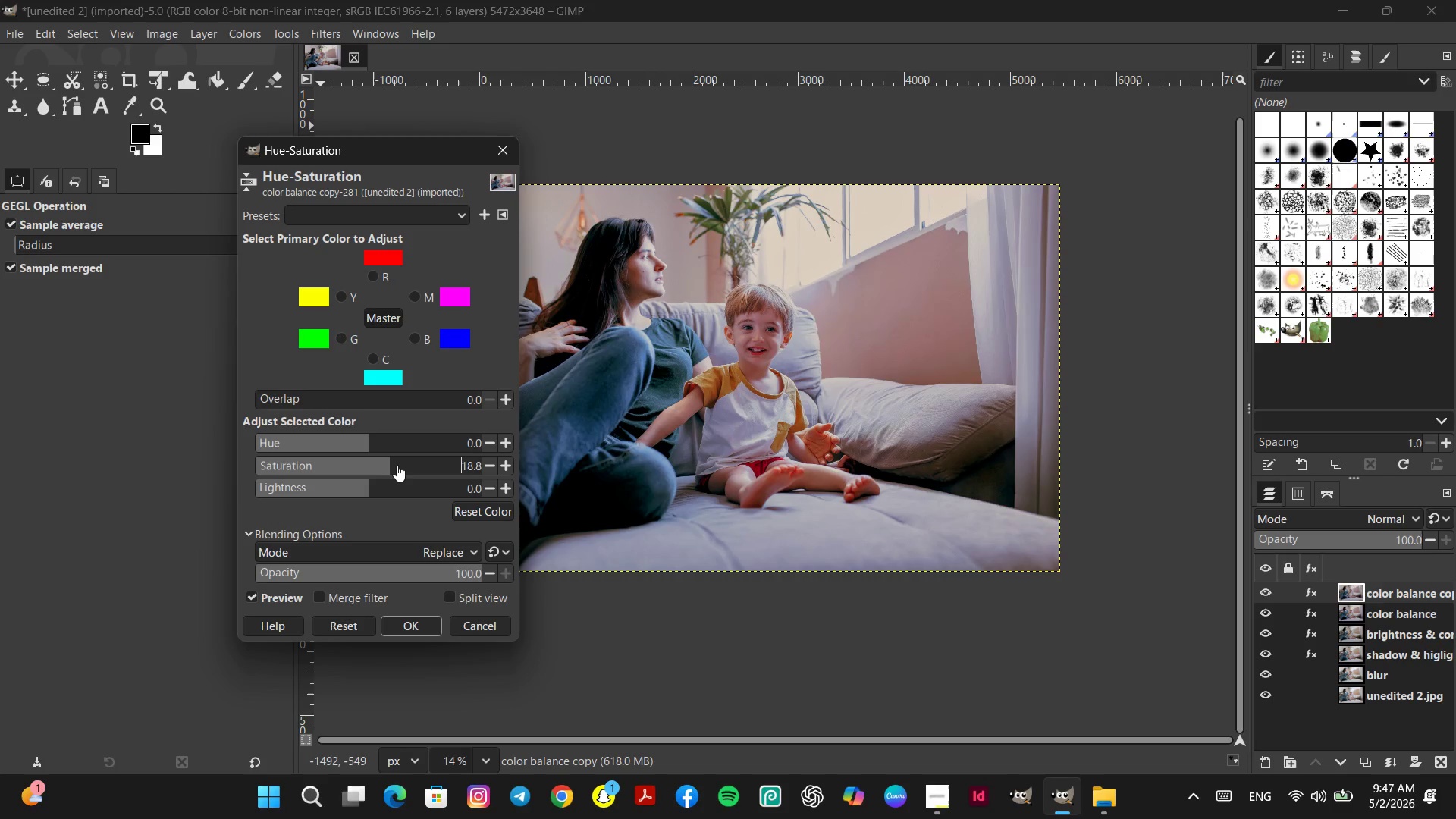 
left_click([397, 465])
 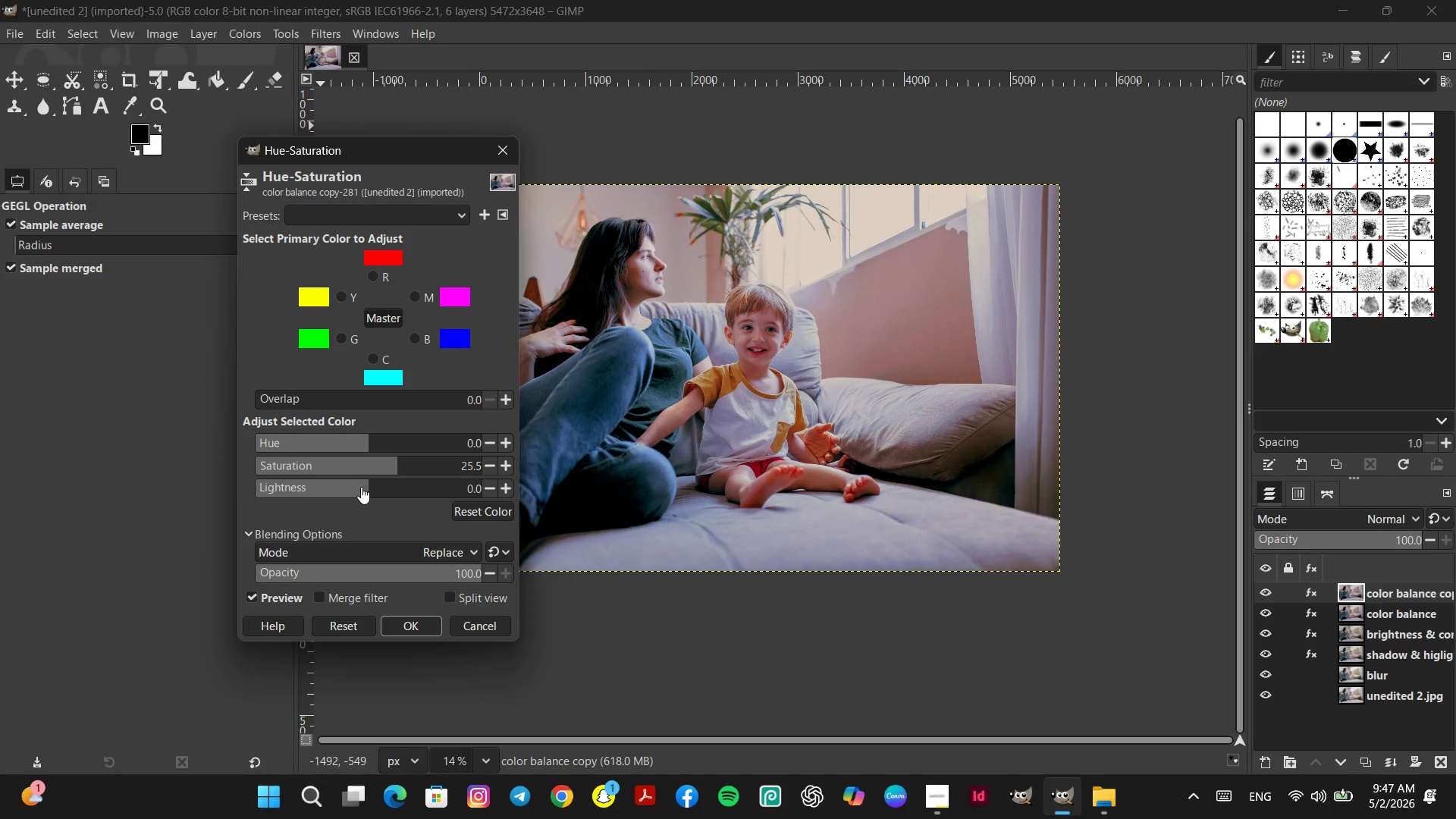 
left_click([359, 488])
 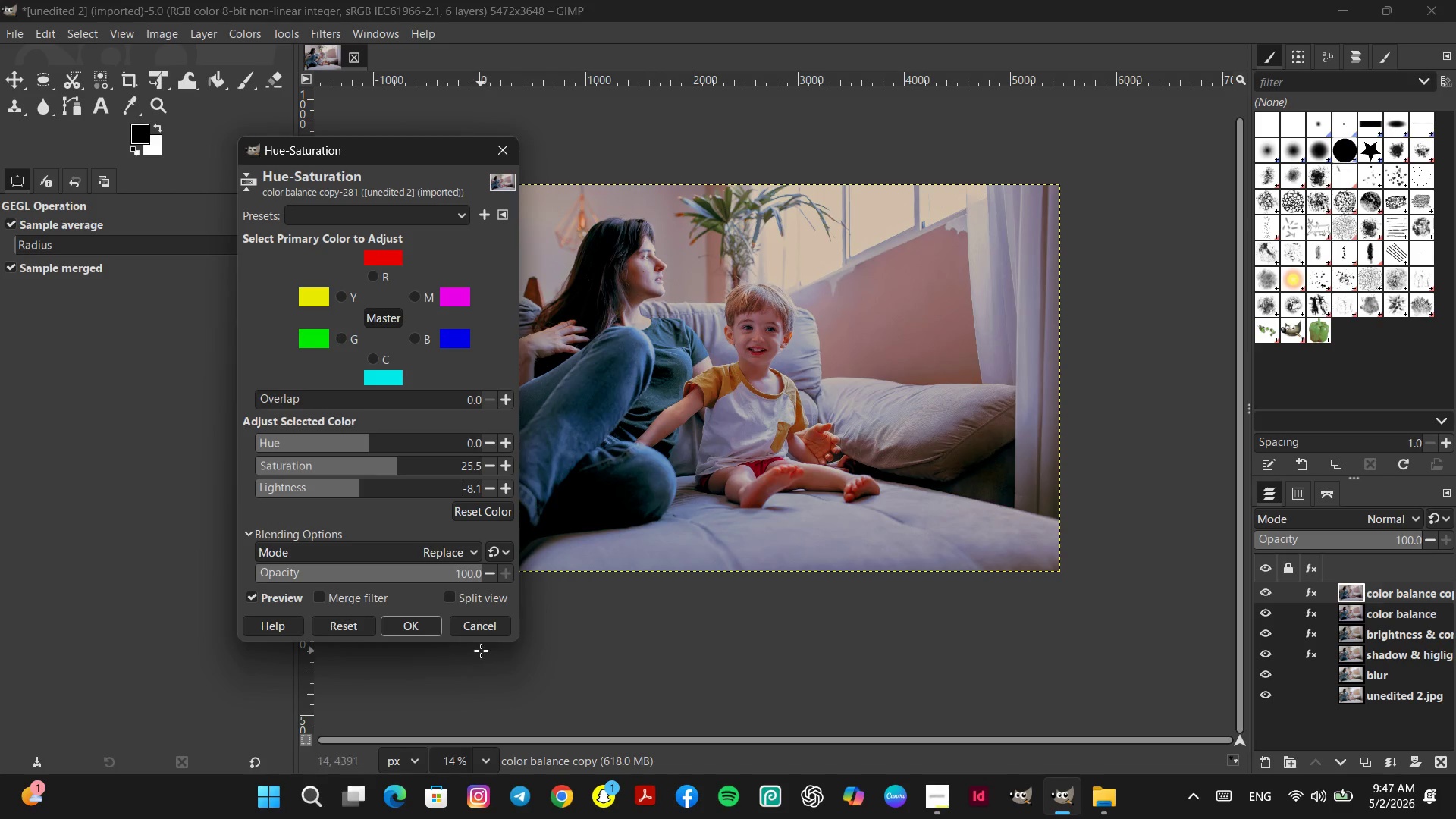 
left_click([487, 630])
 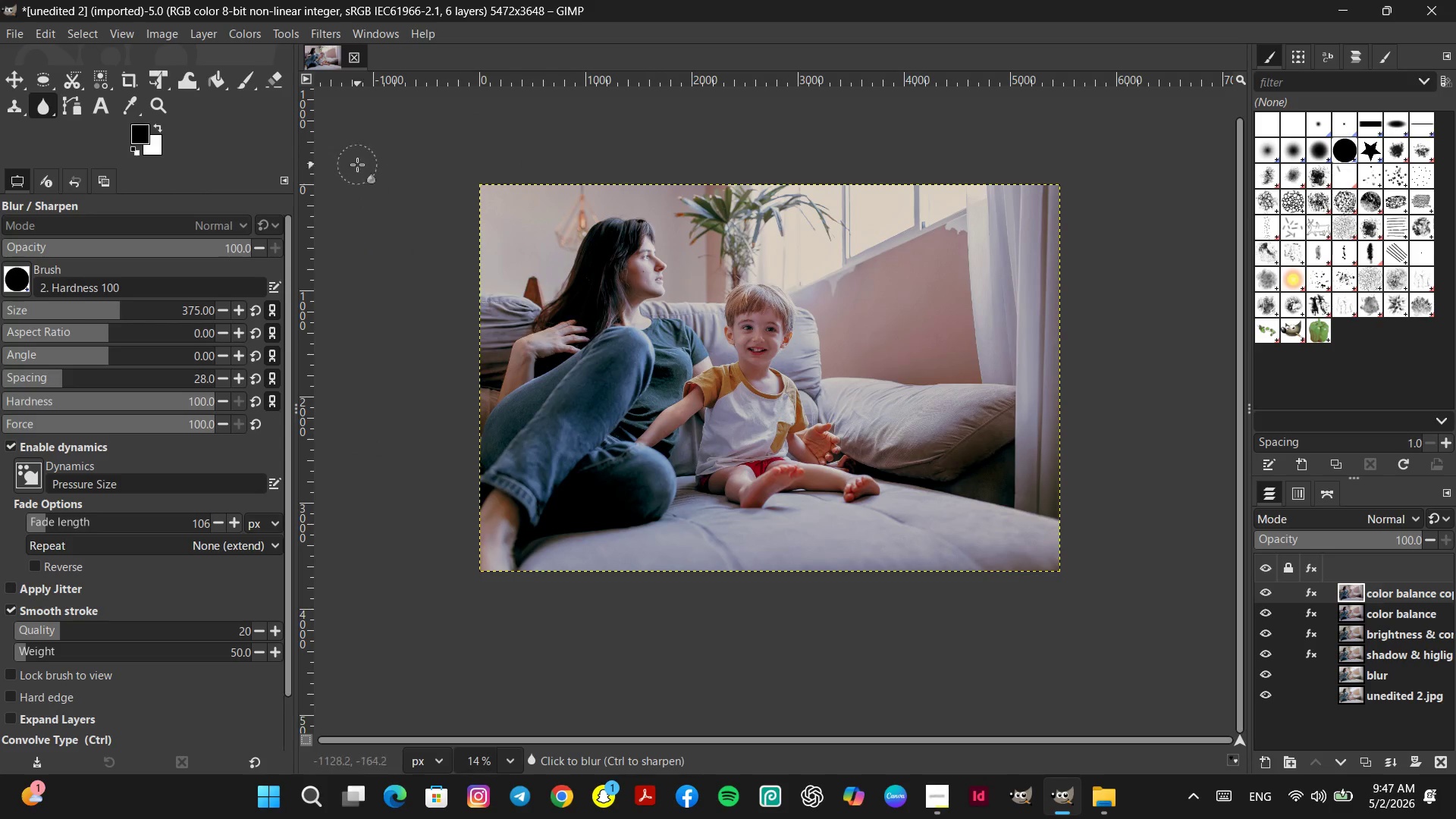 
left_click([250, 27])
 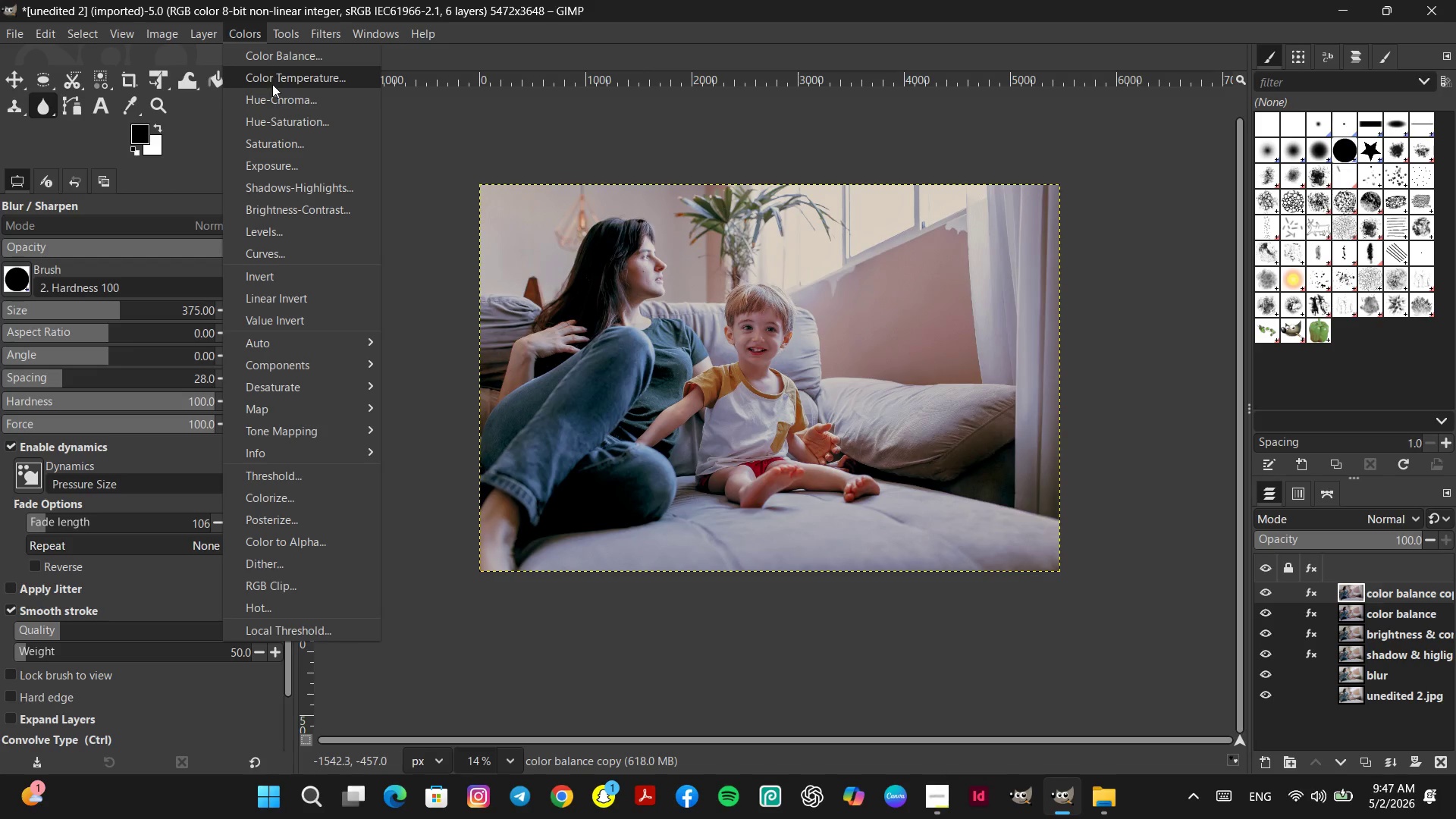 
left_click([281, 121])
 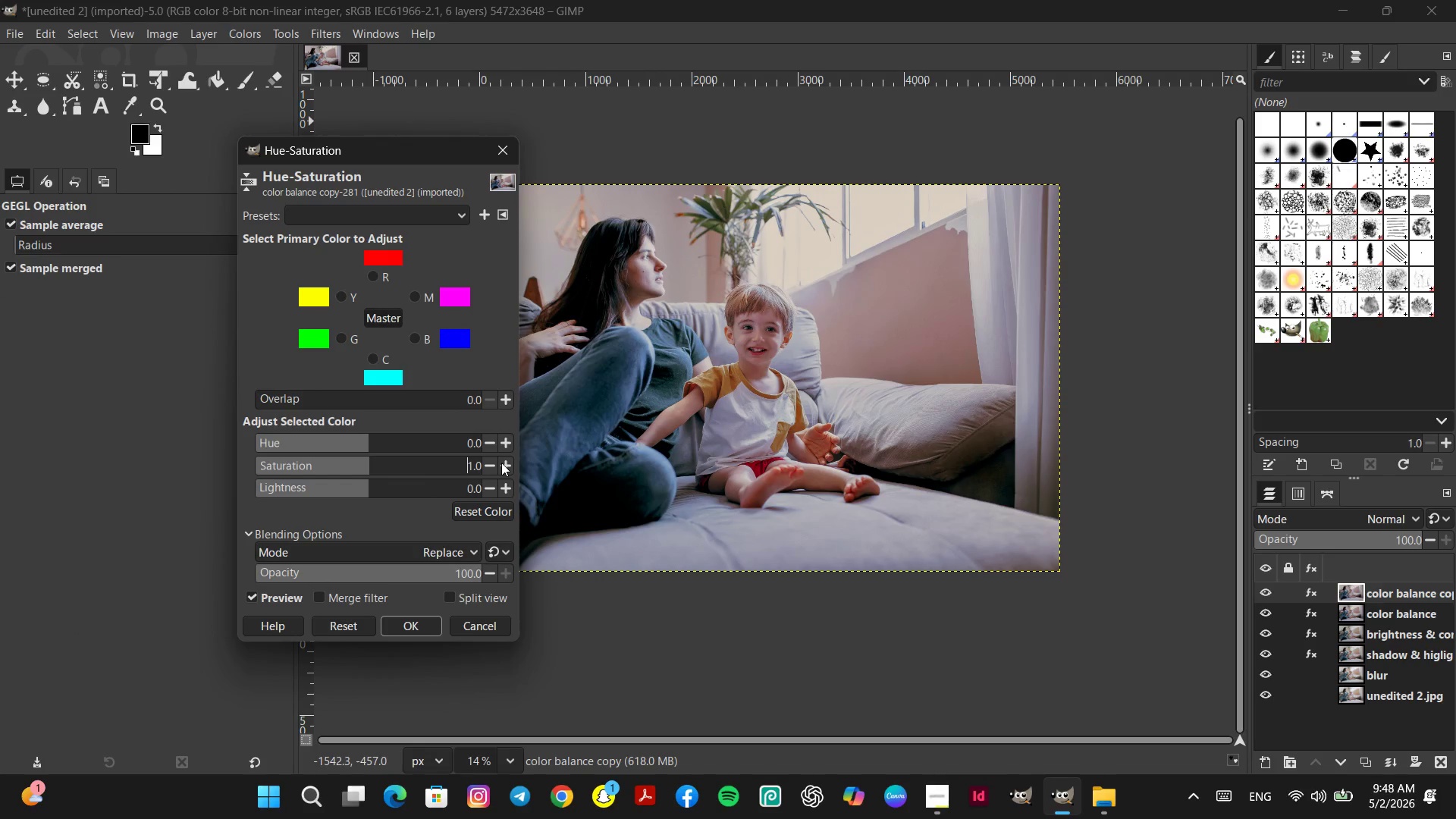 
left_click([501, 463])
 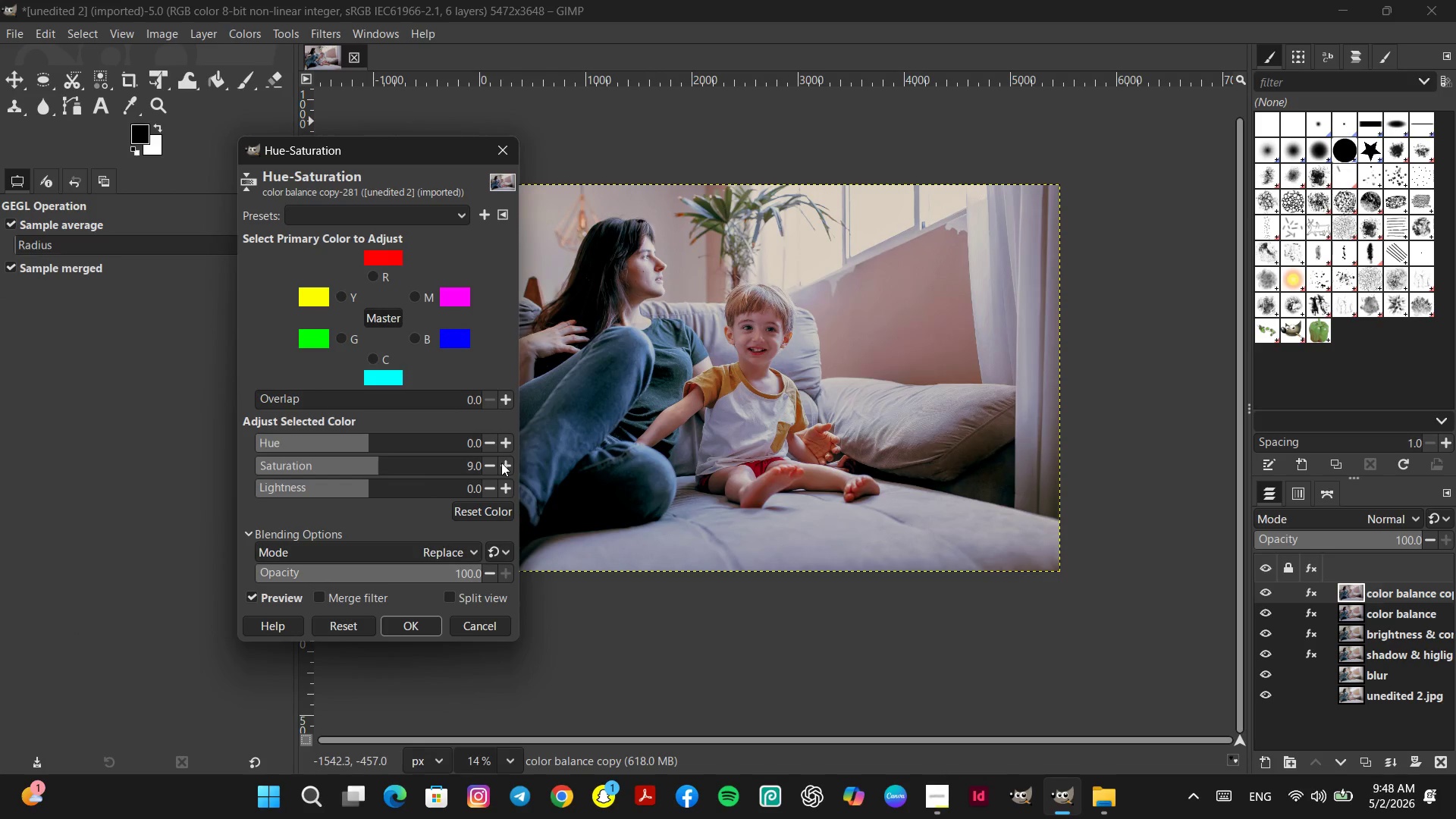 
left_click([501, 463])
 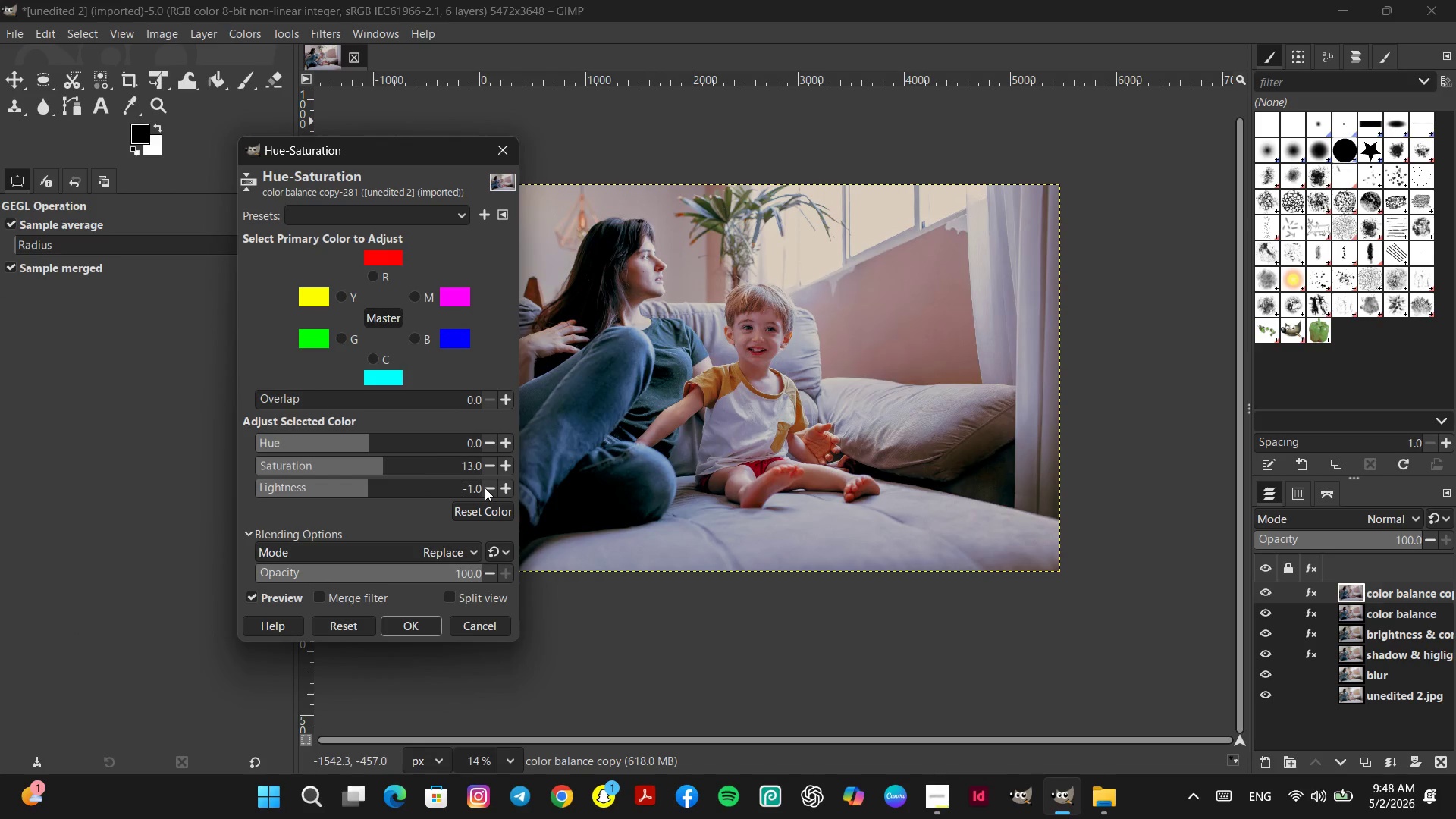 
left_click([485, 488])
 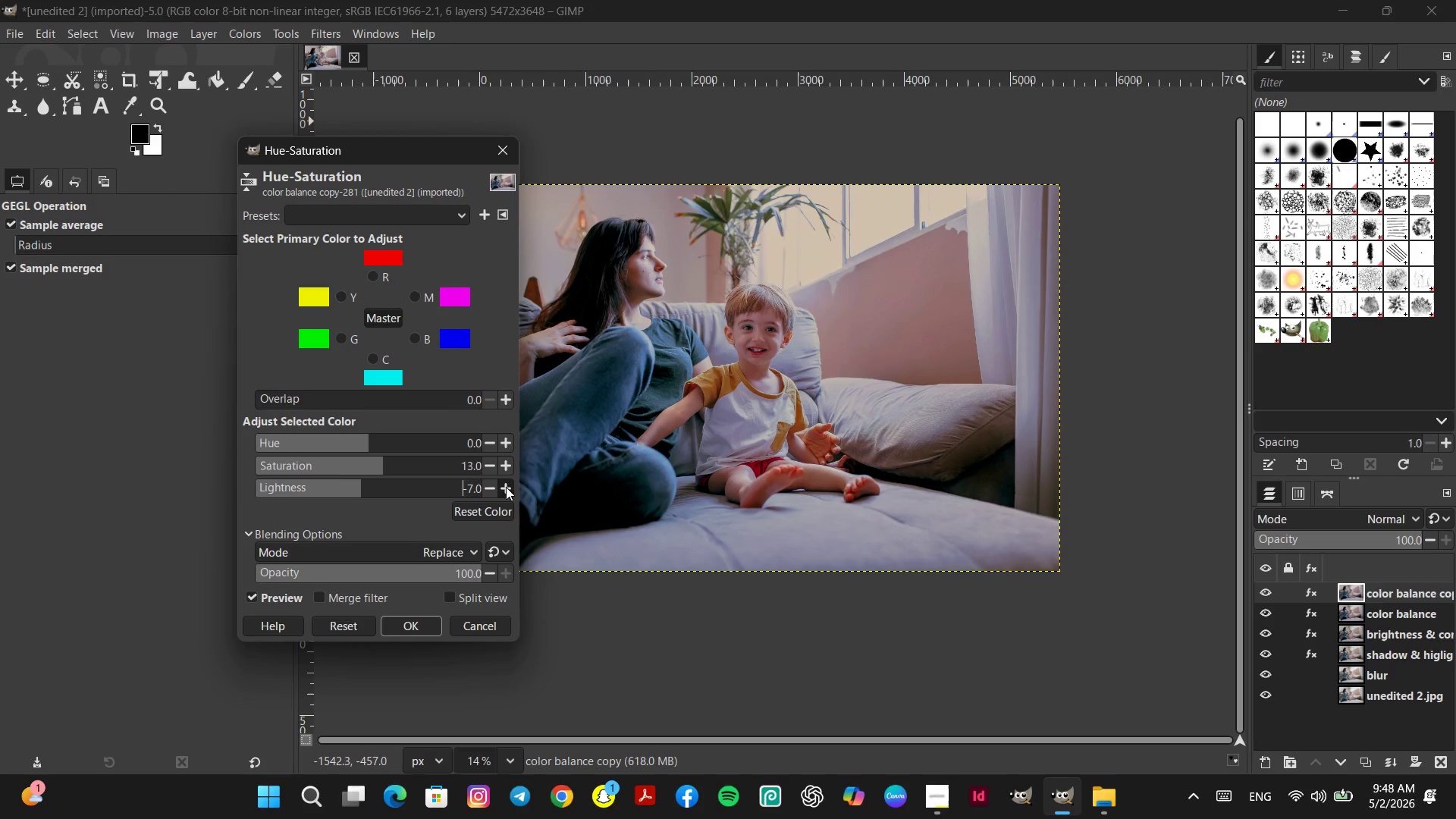 
double_click([507, 486])
 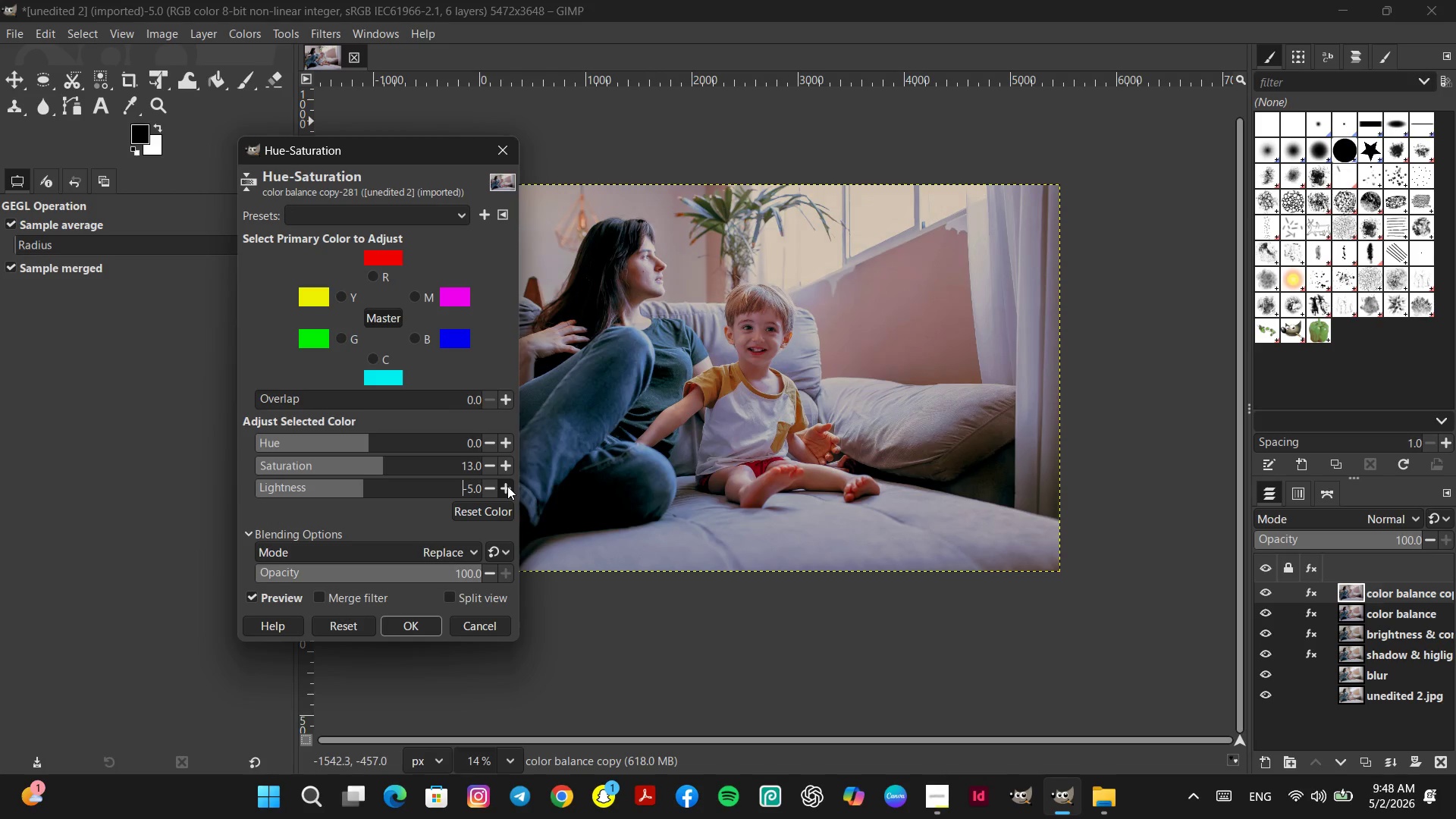 
triple_click([507, 486])
 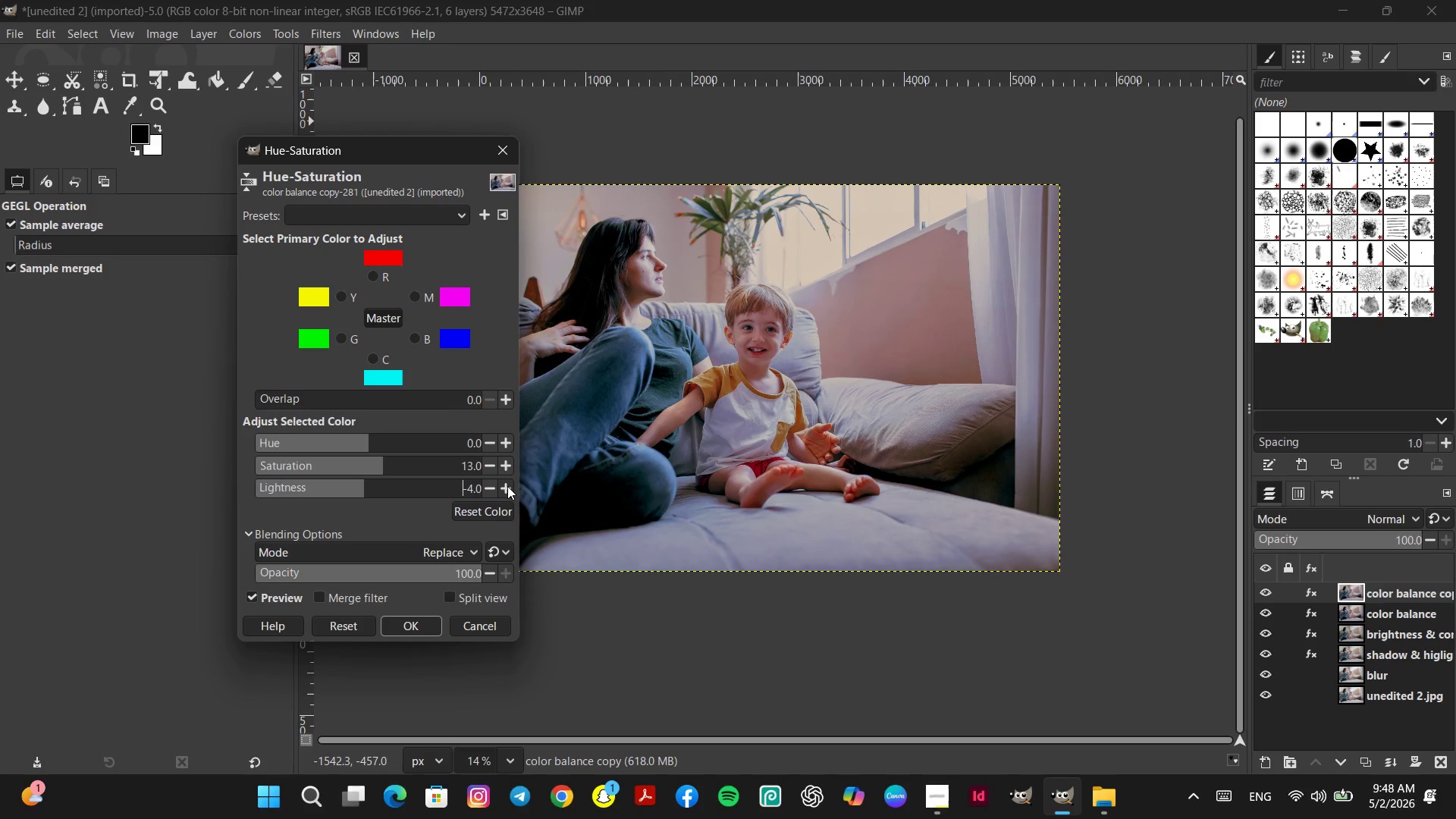 
triple_click([507, 486])
 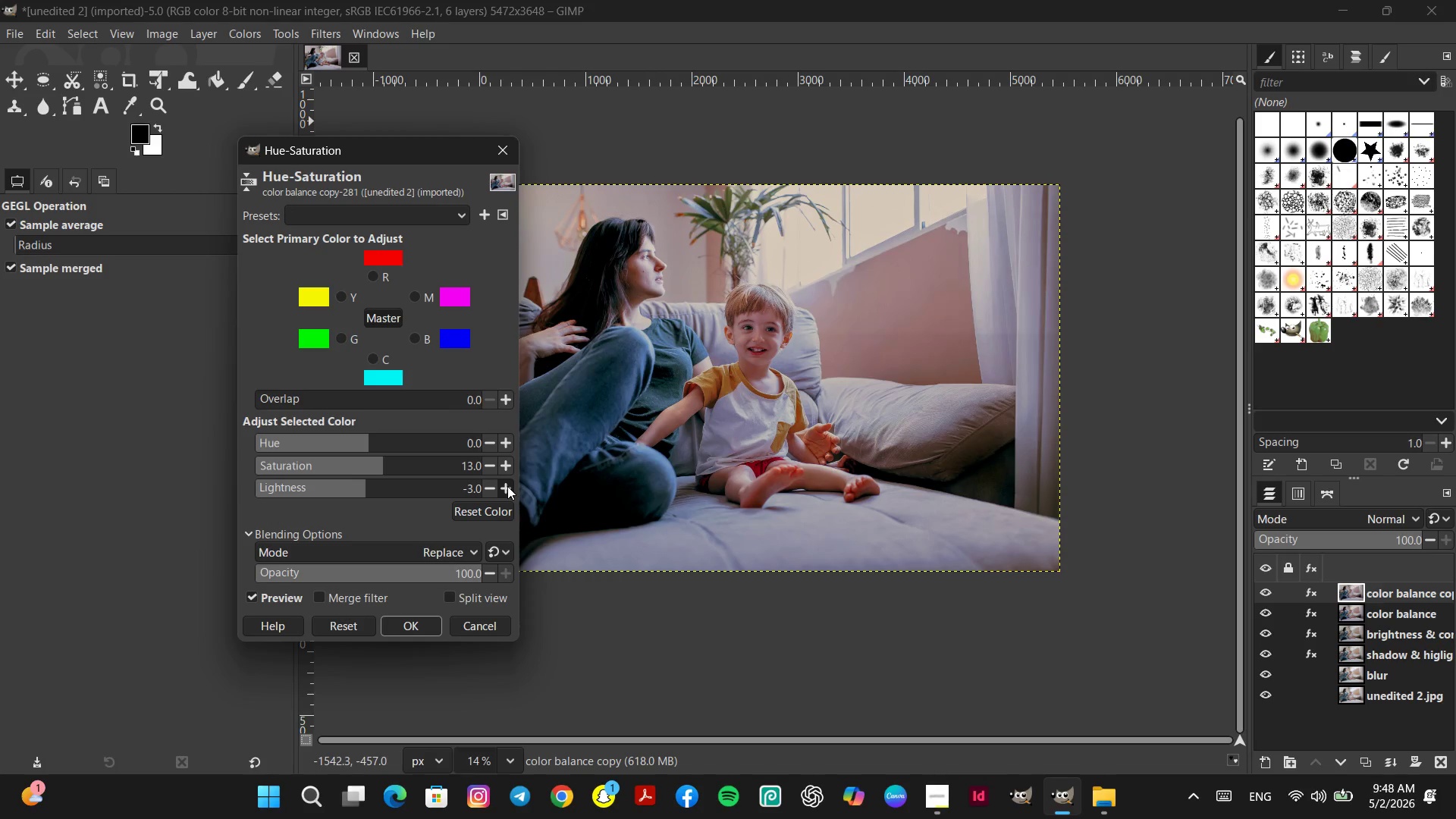 
left_click([507, 486])
 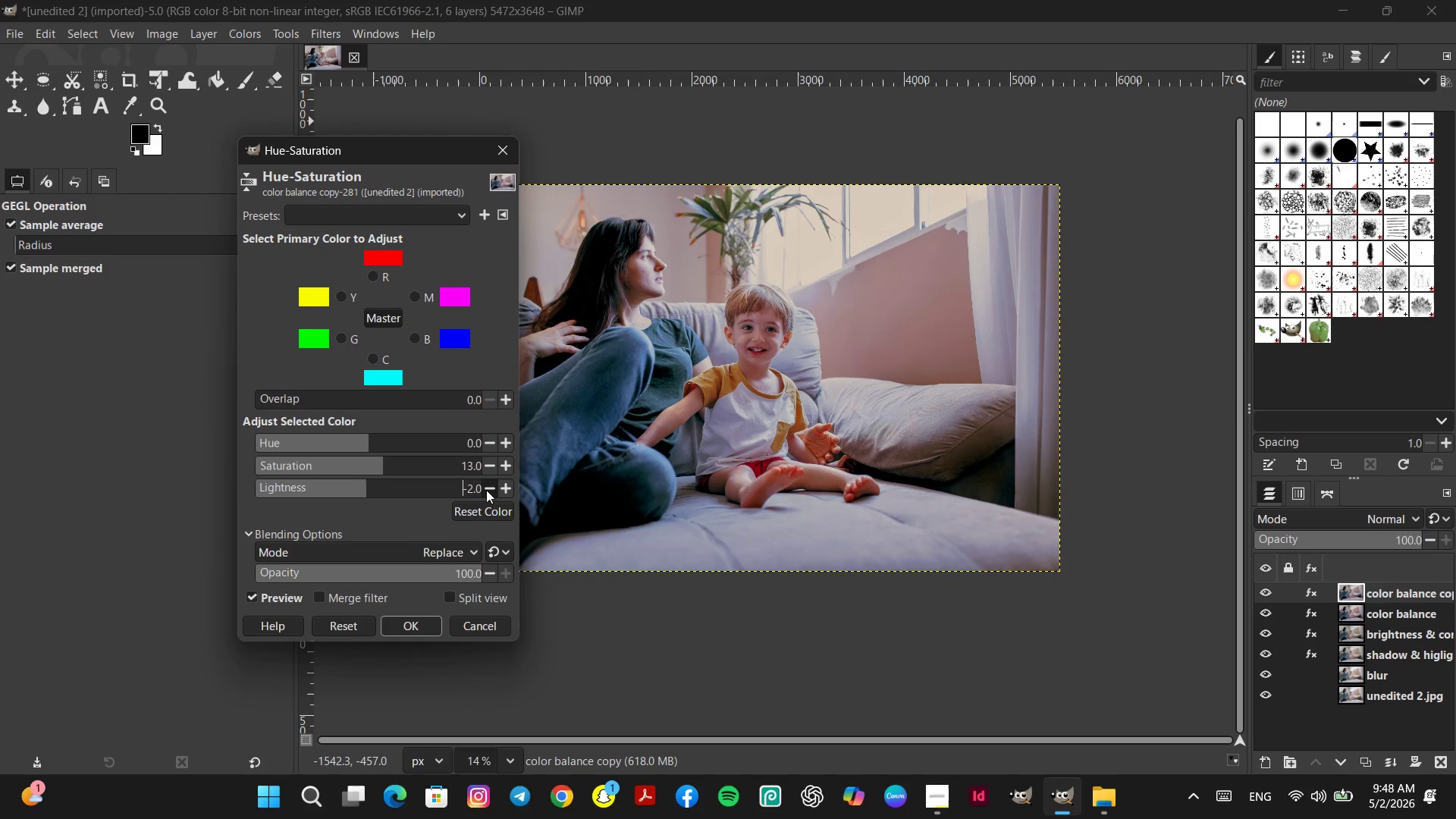 
left_click([485, 490])
 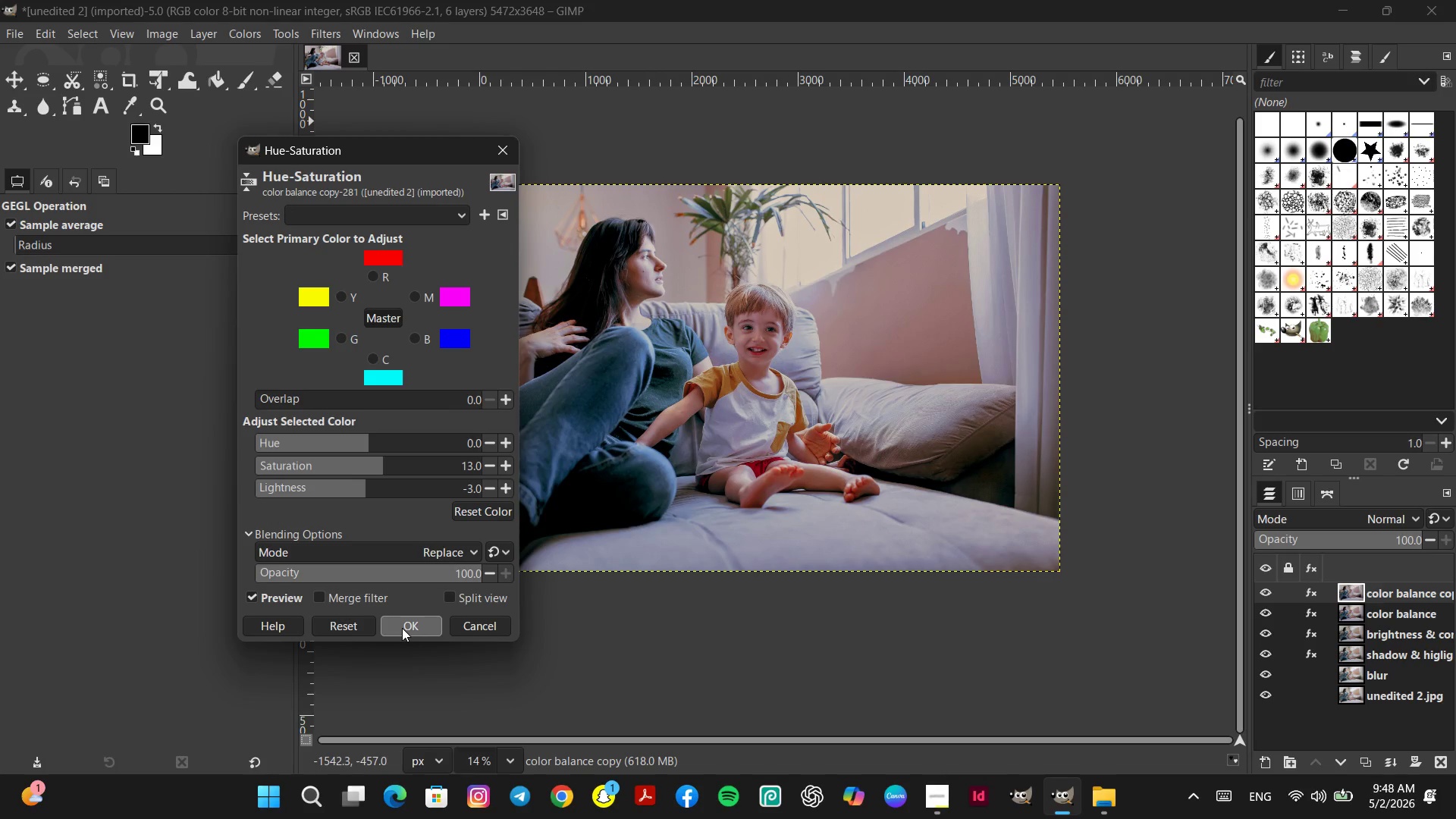 
wait(5.44)
 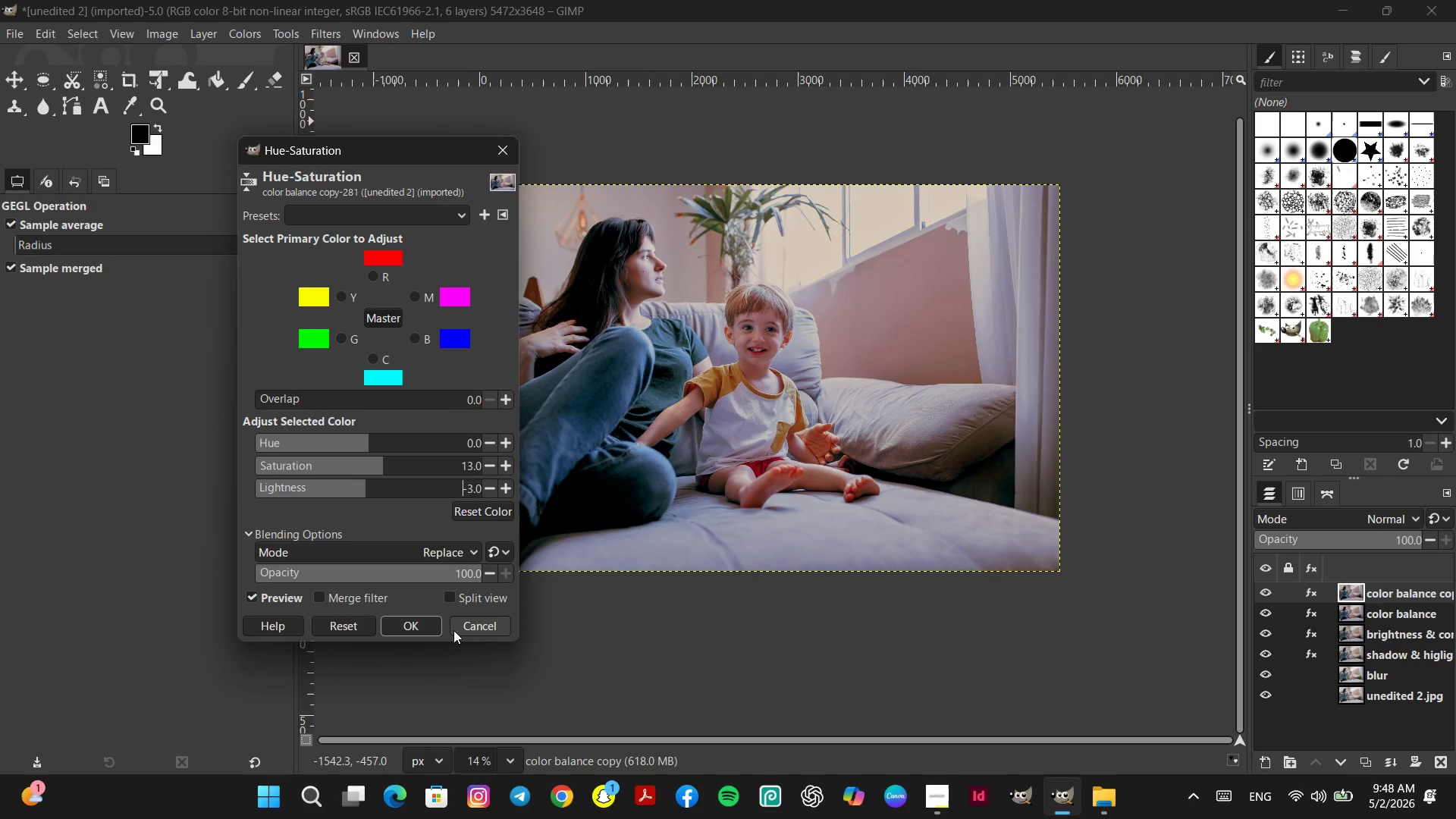 
left_click([402, 628])
 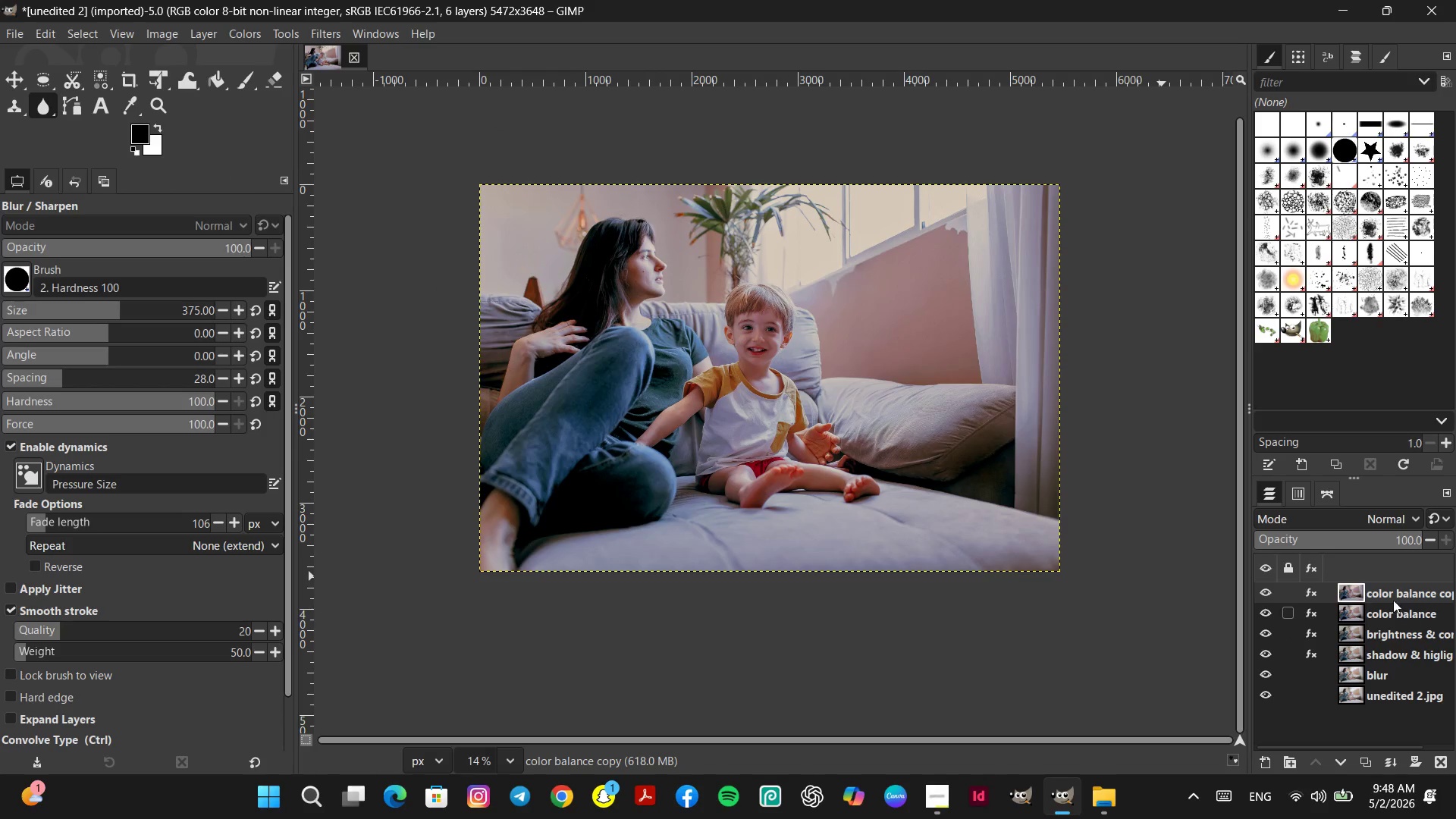 
right_click([1380, 594])
 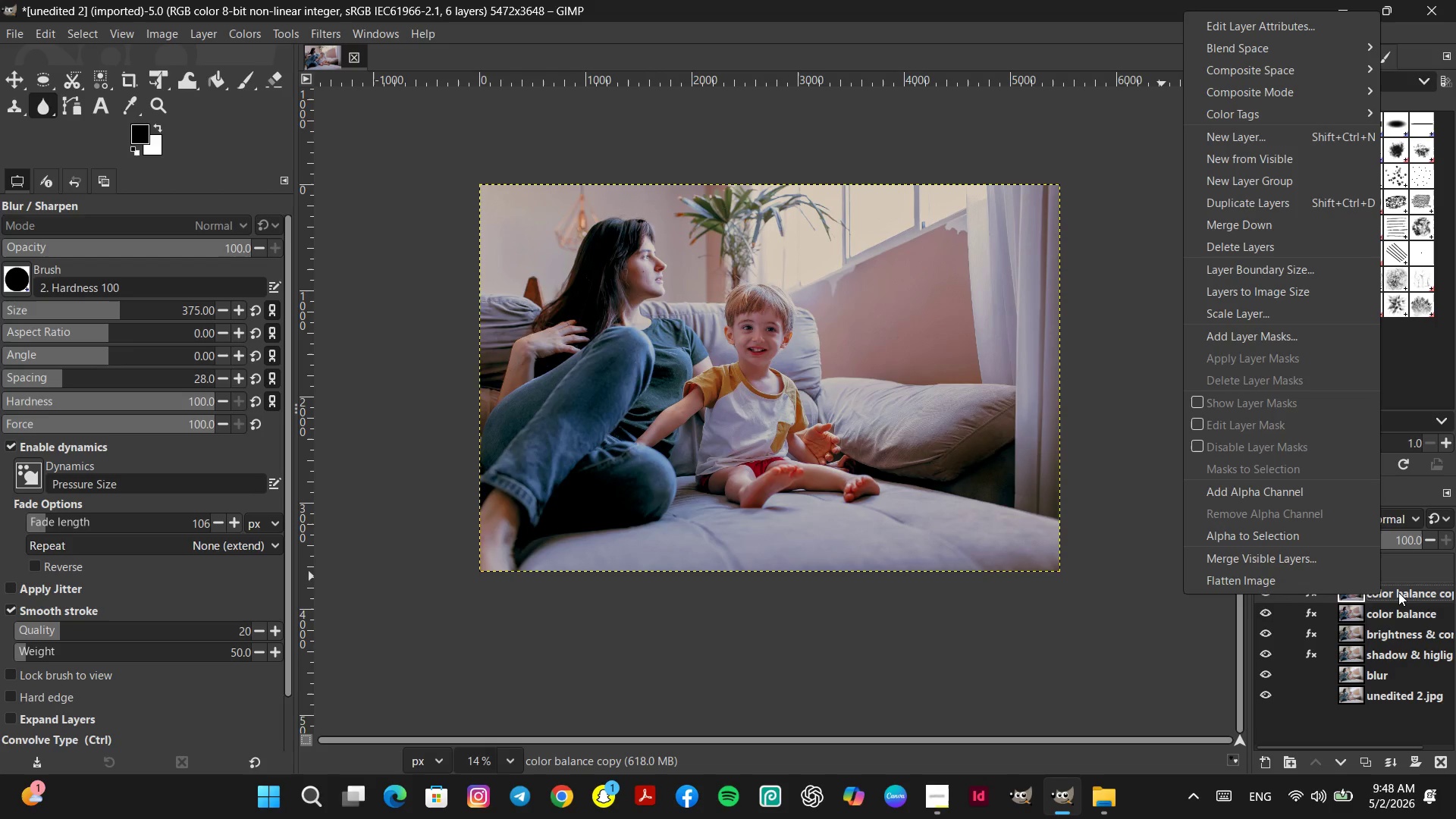 
left_click([1398, 592])
 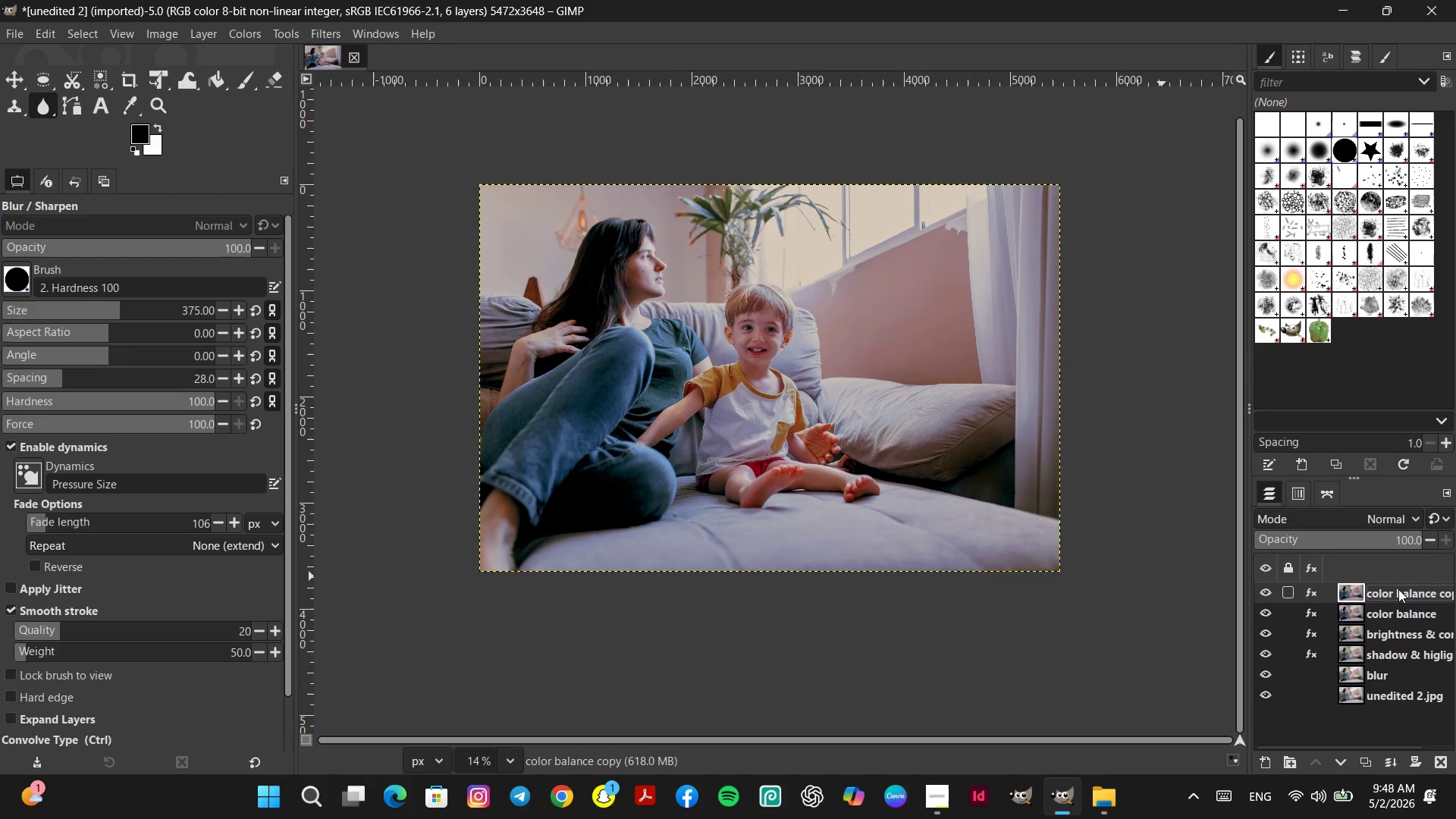 
double_click([1398, 589])
 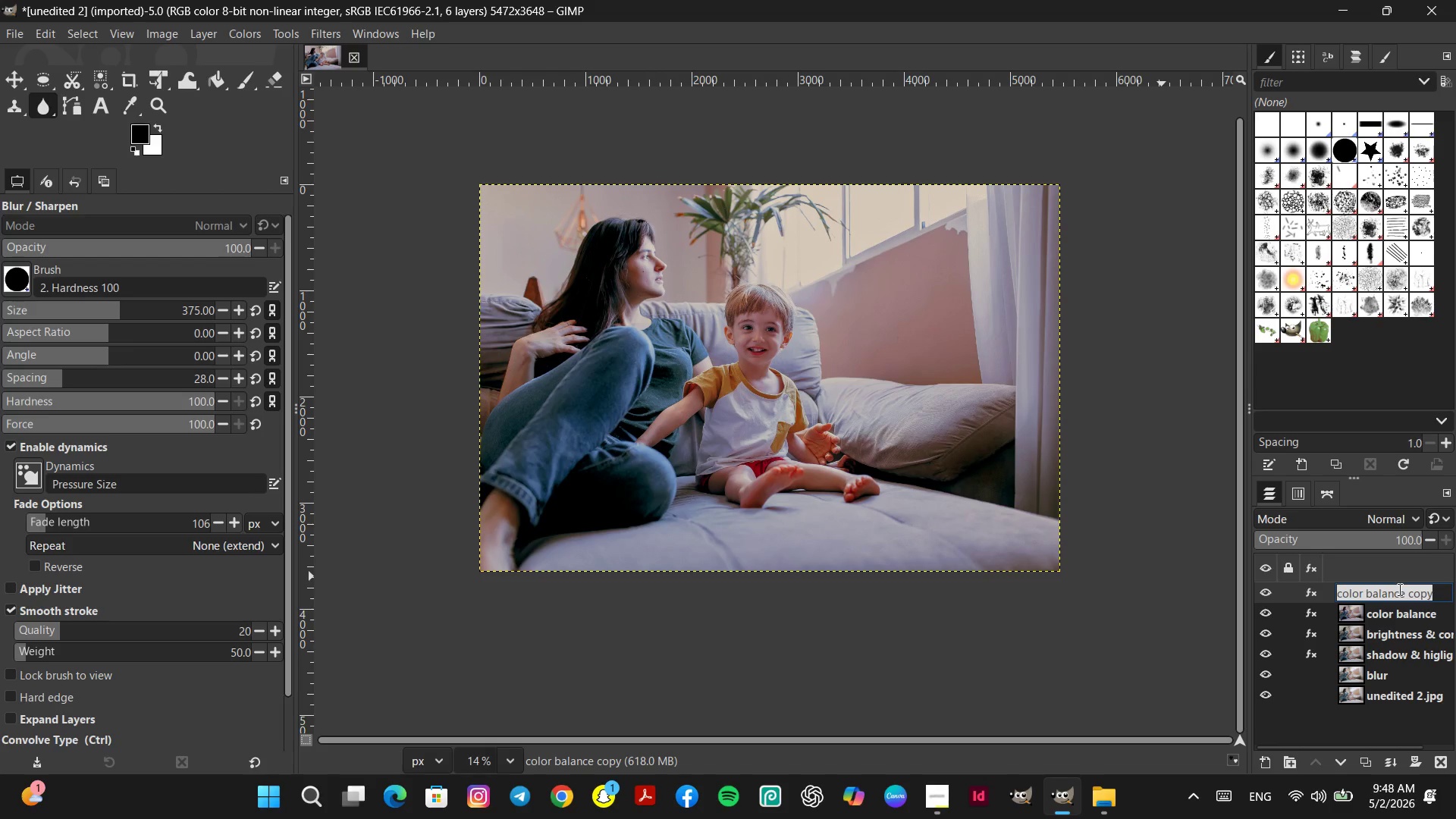 
type(hue saturation)
 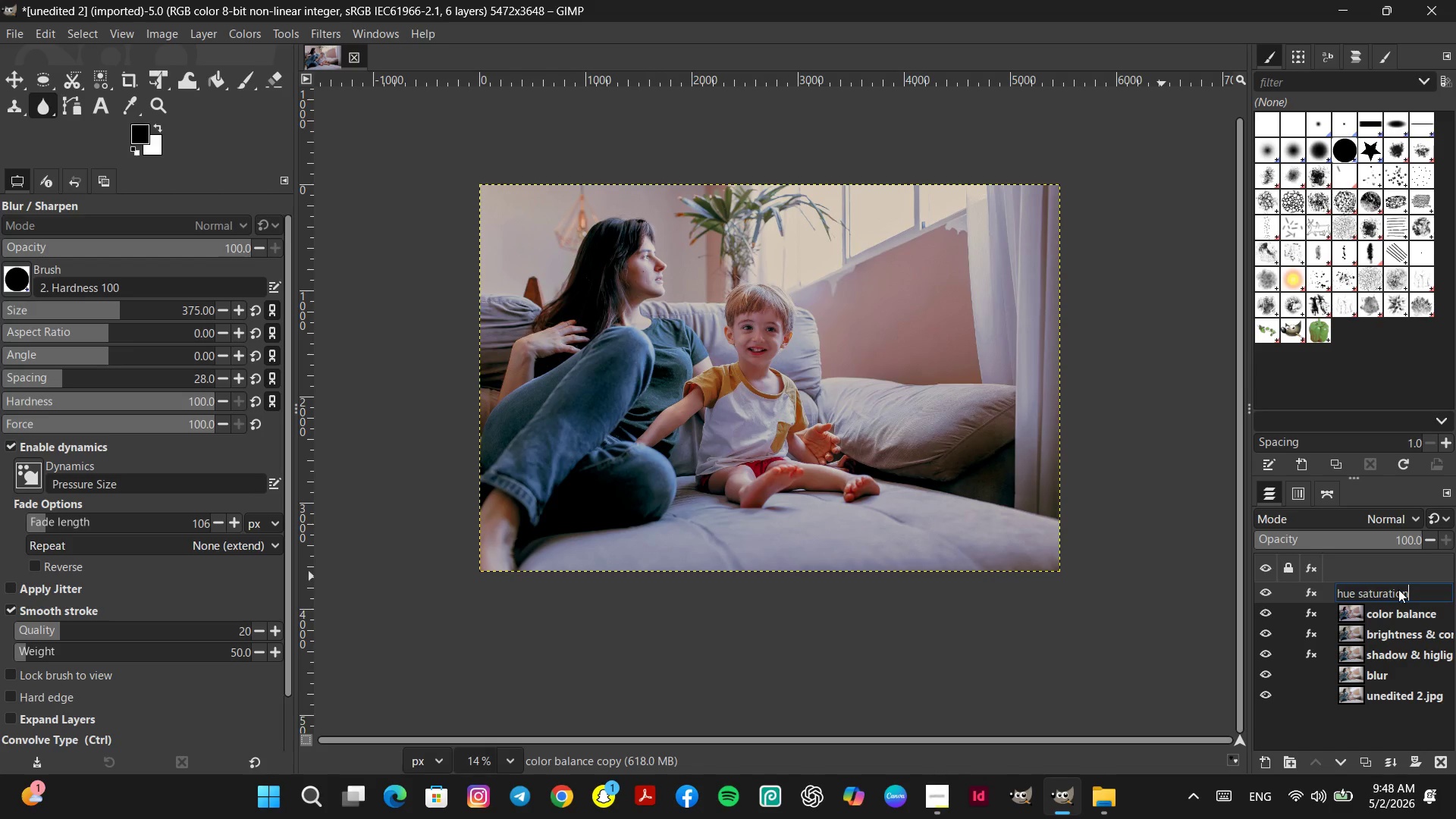 
key(Enter)
 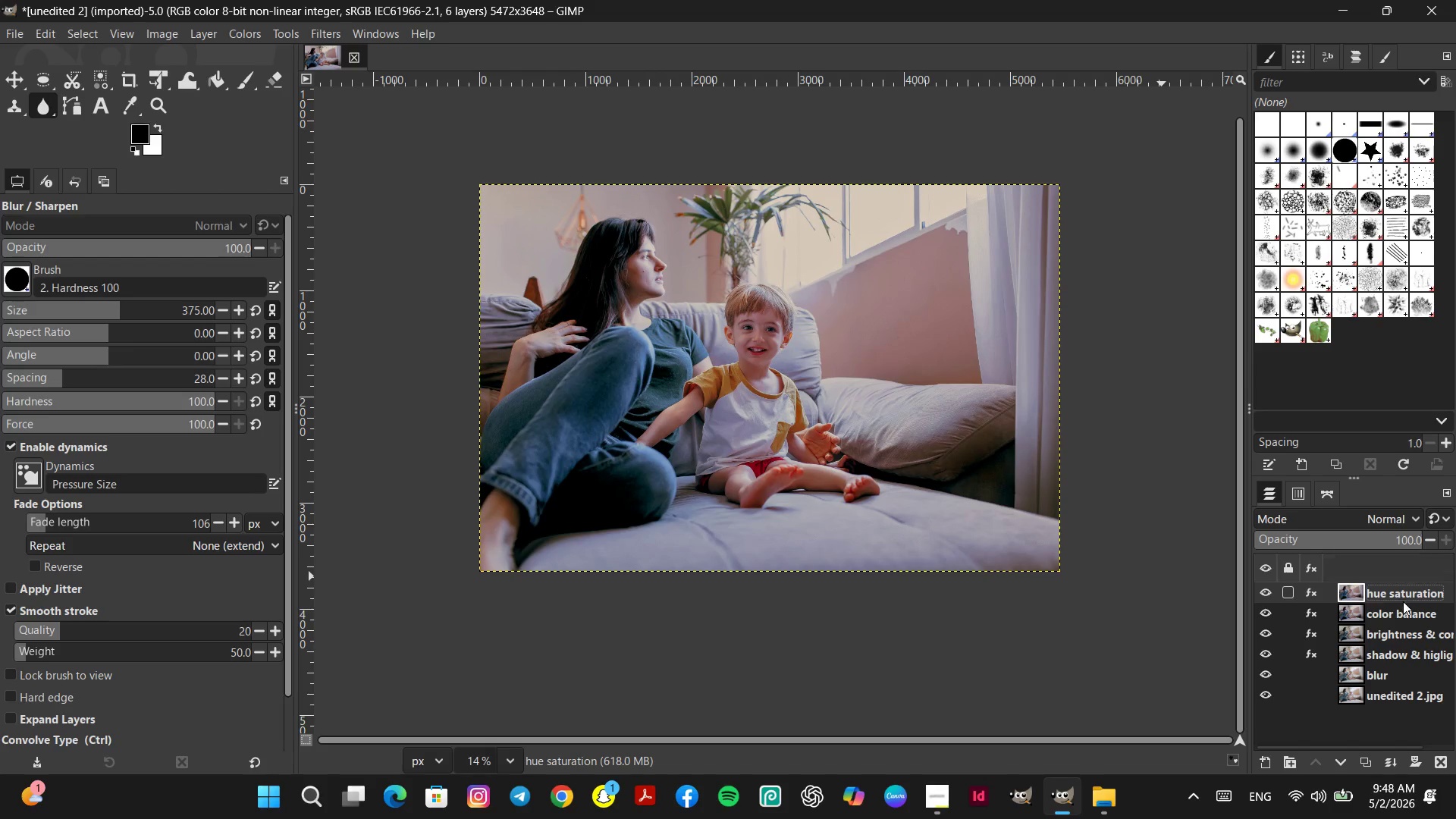 
left_click([1403, 608])
 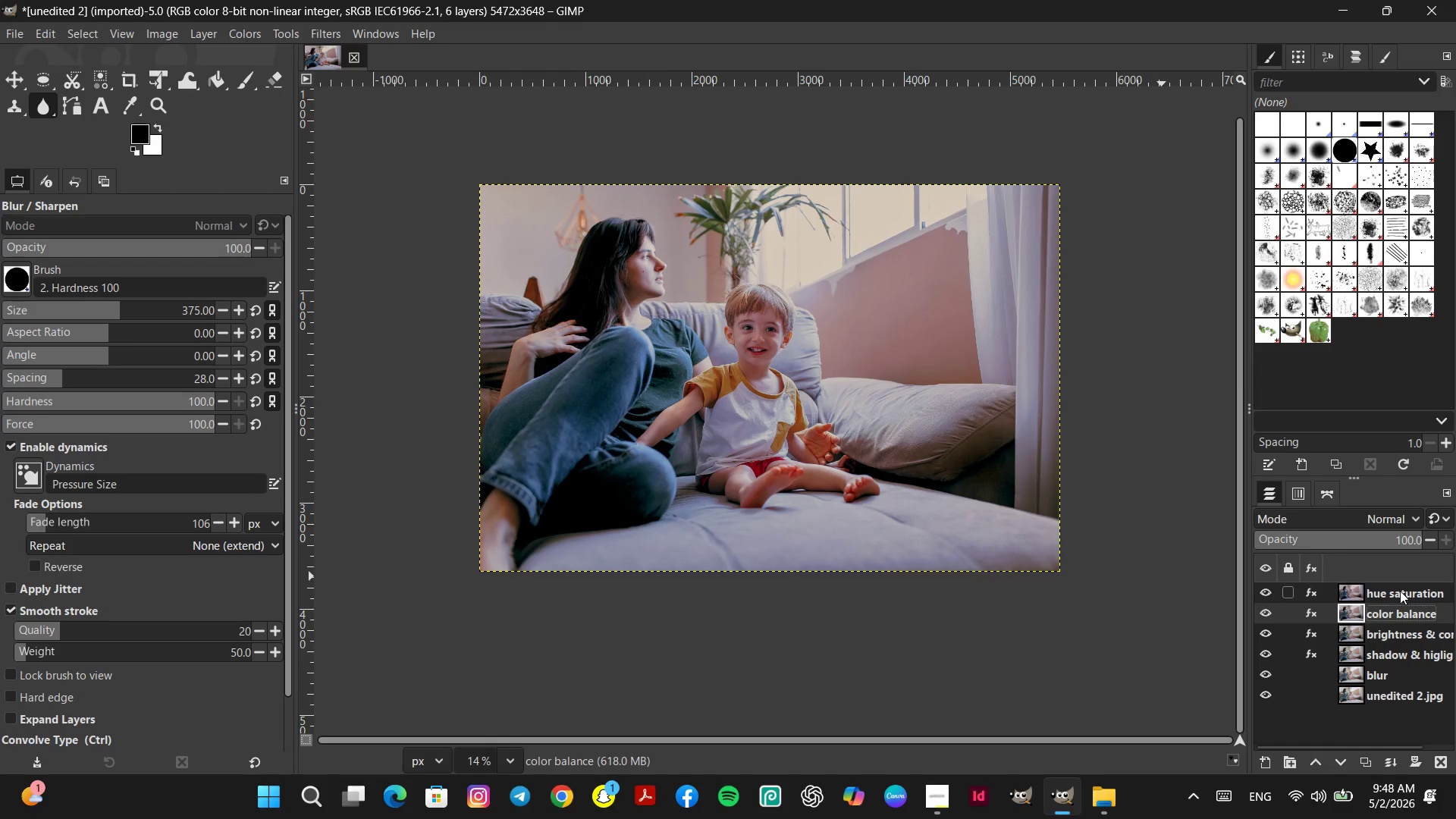 
left_click([1400, 591])
 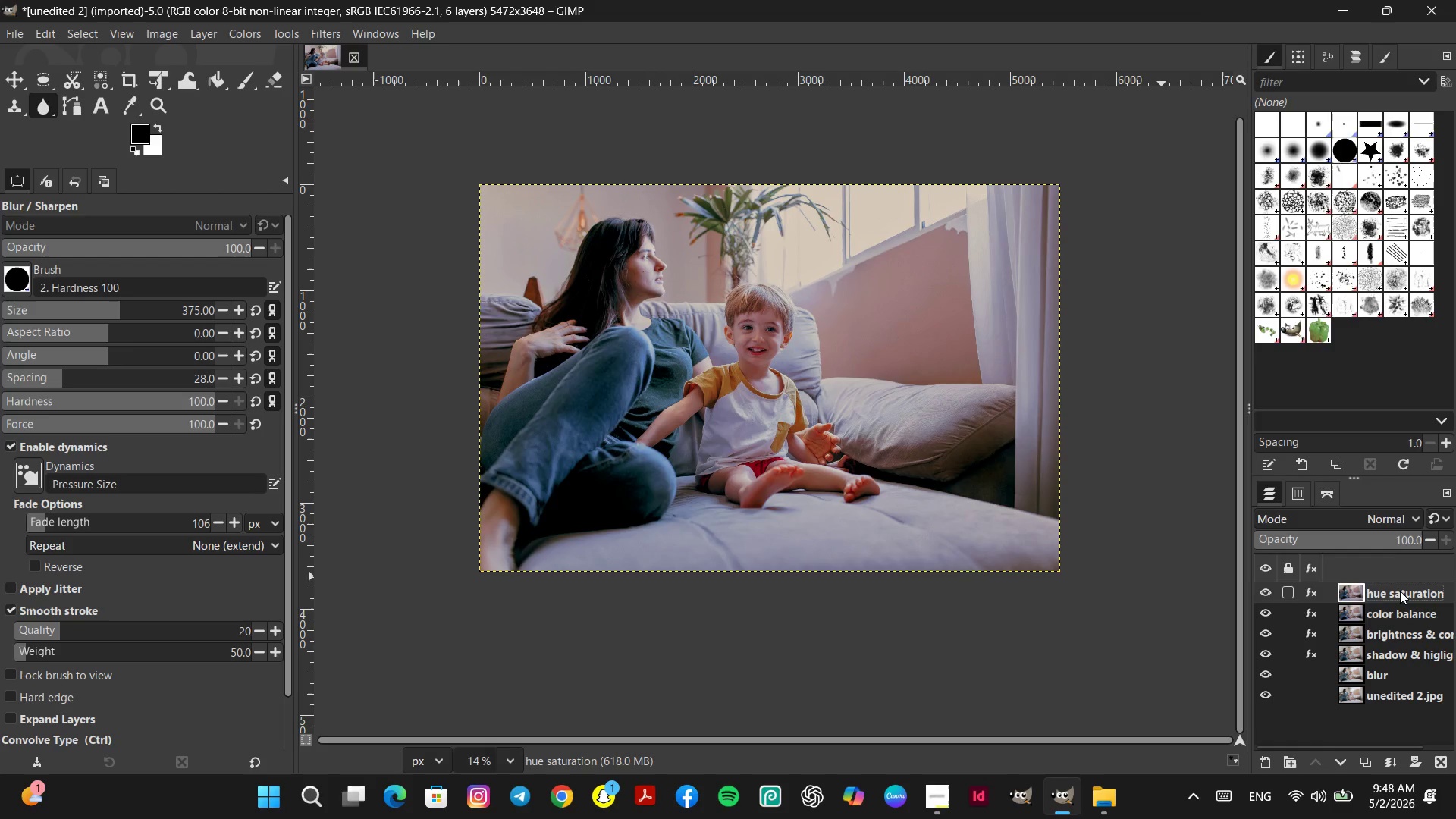 
right_click([1400, 591])
 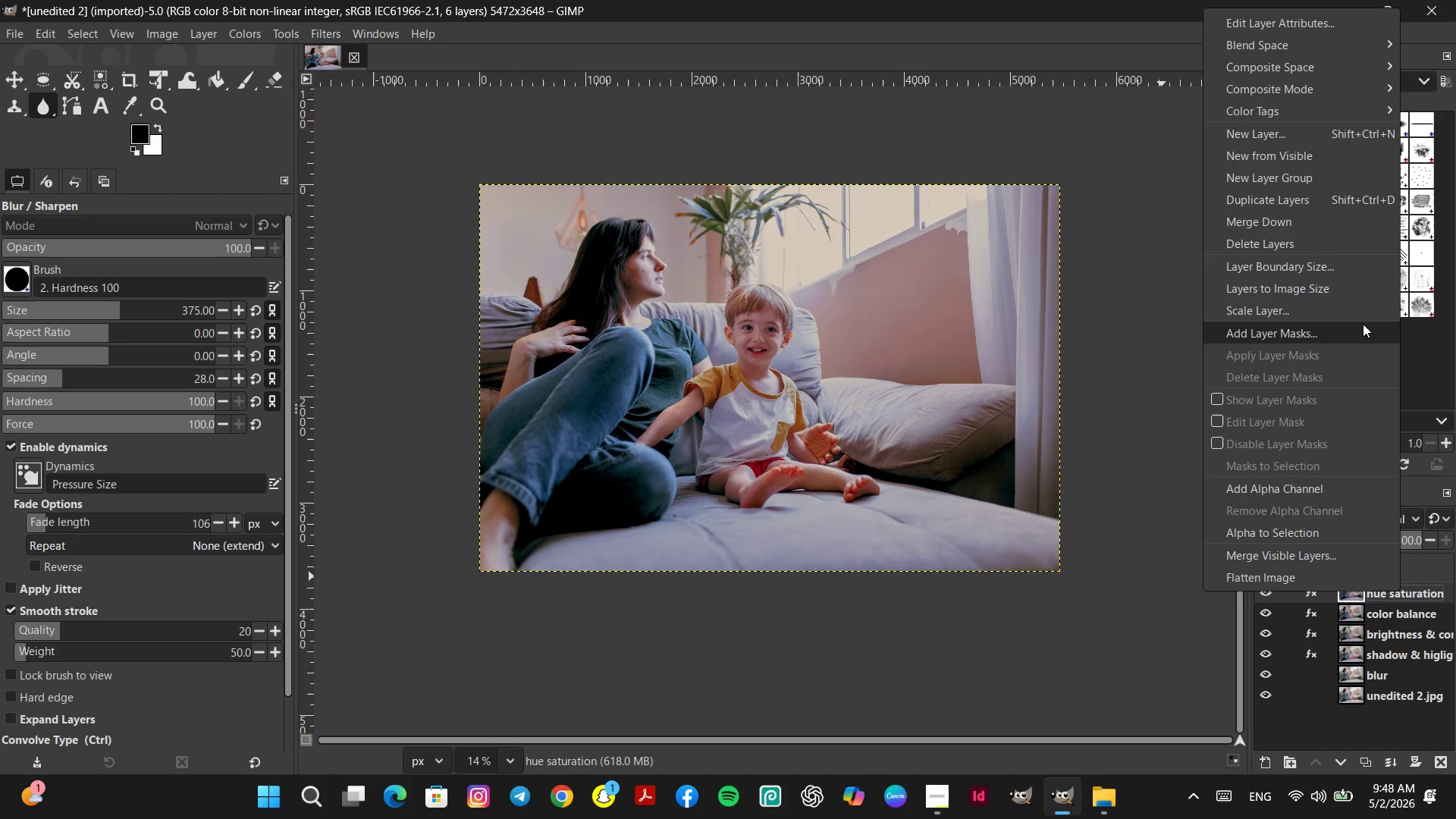 
mouse_move([1320, 337])
 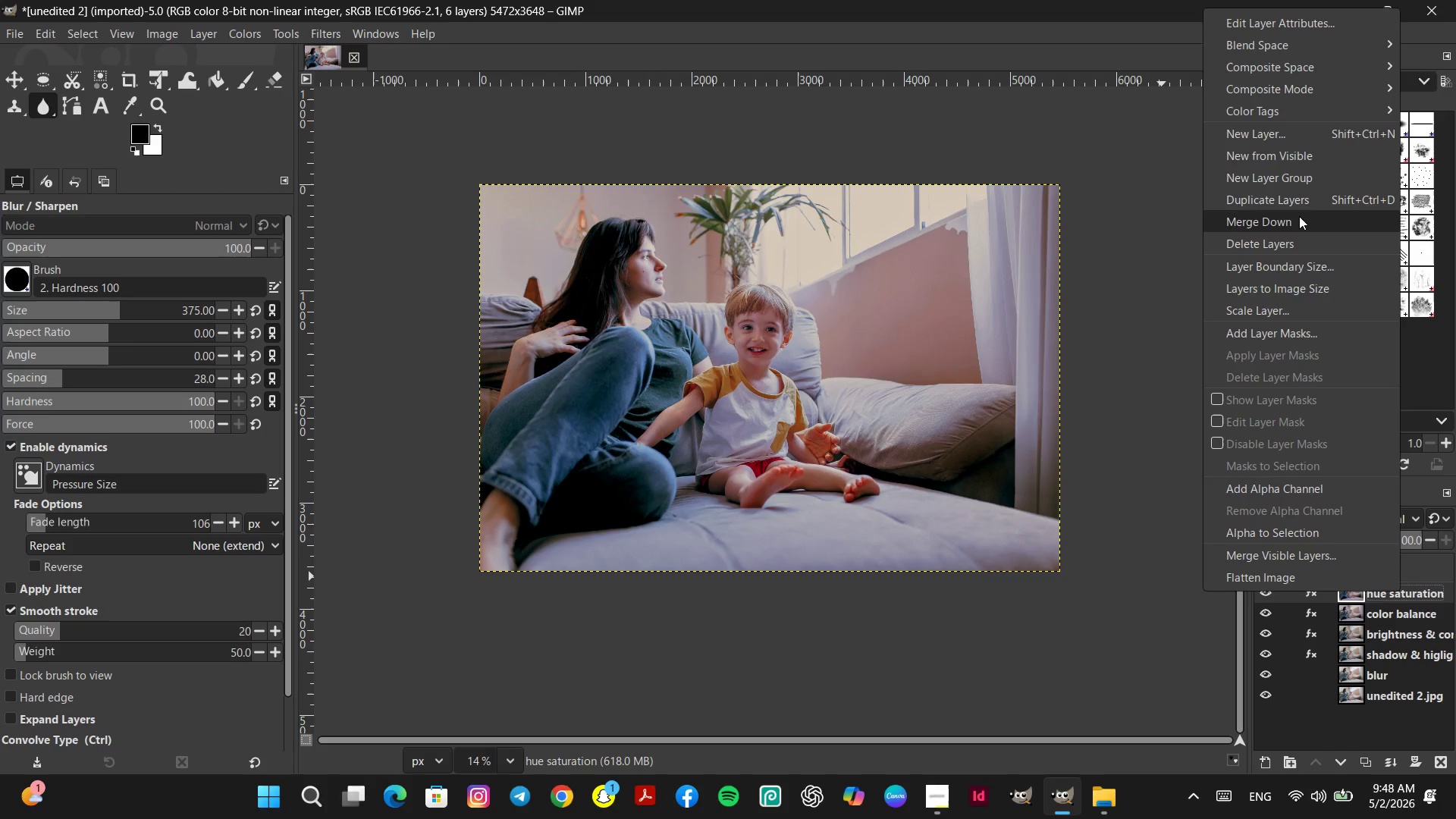 
left_click([1295, 203])
 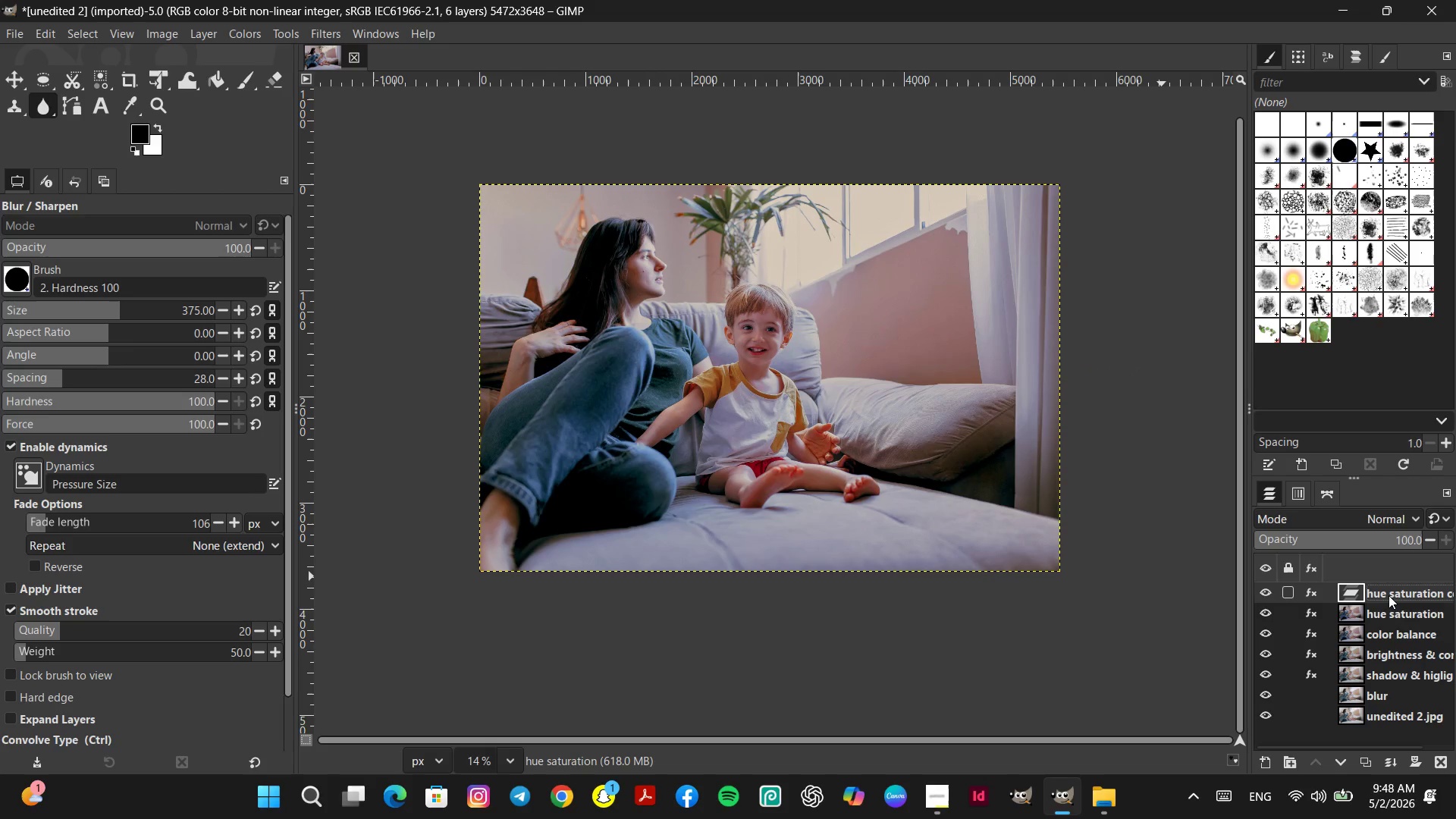 
double_click([1389, 595])
 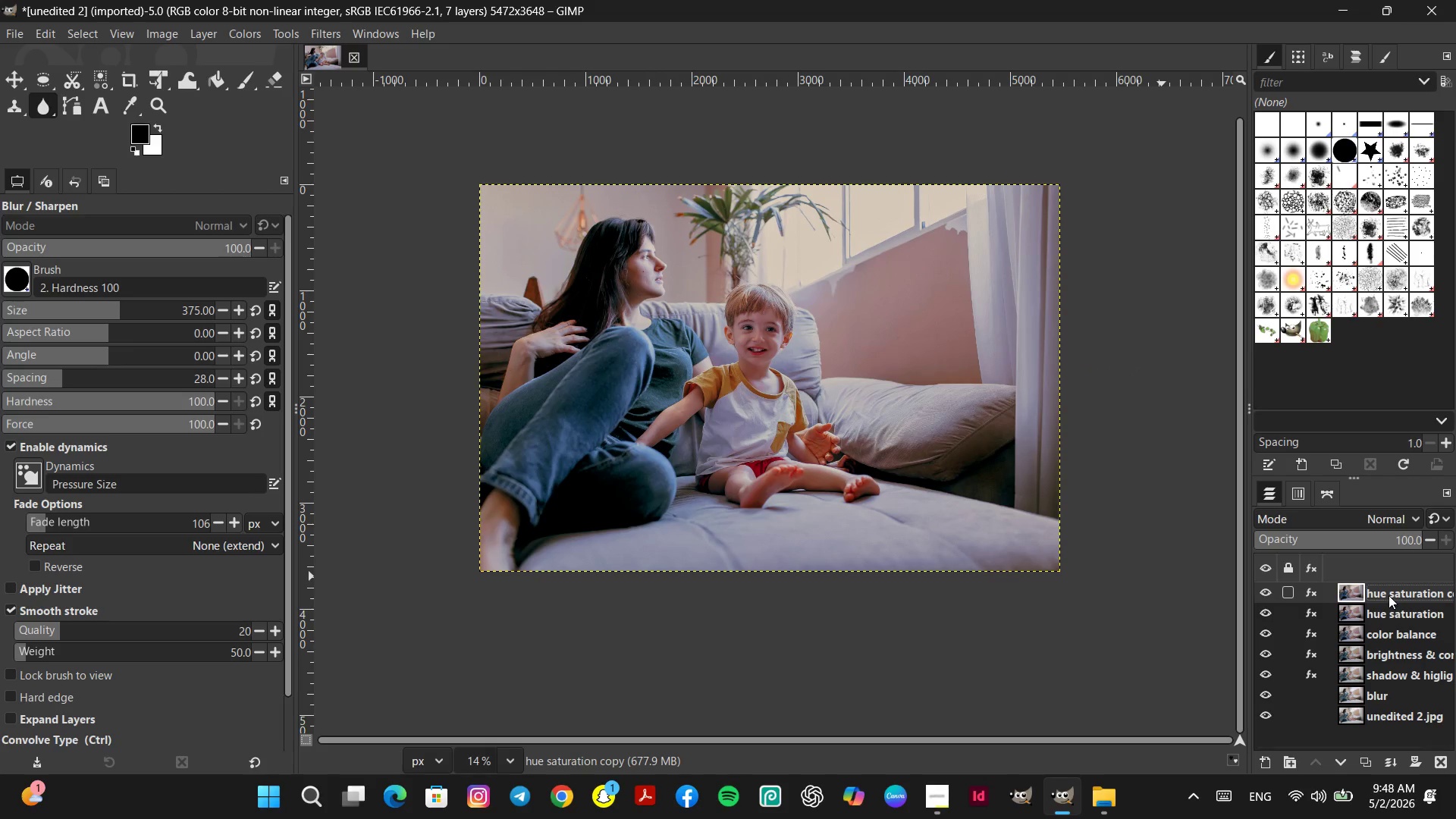 
type(levels)
 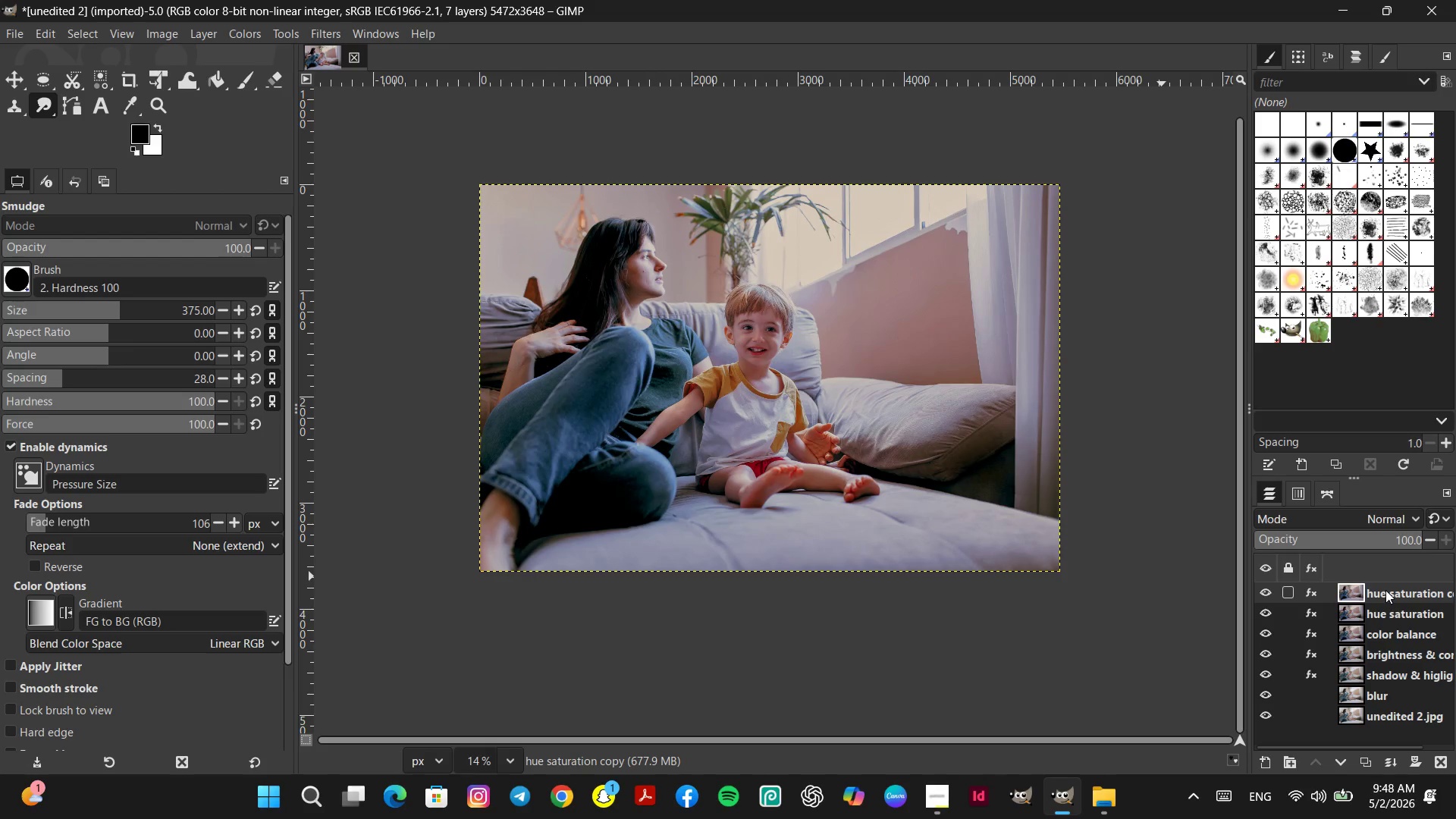 
double_click([1389, 589])
 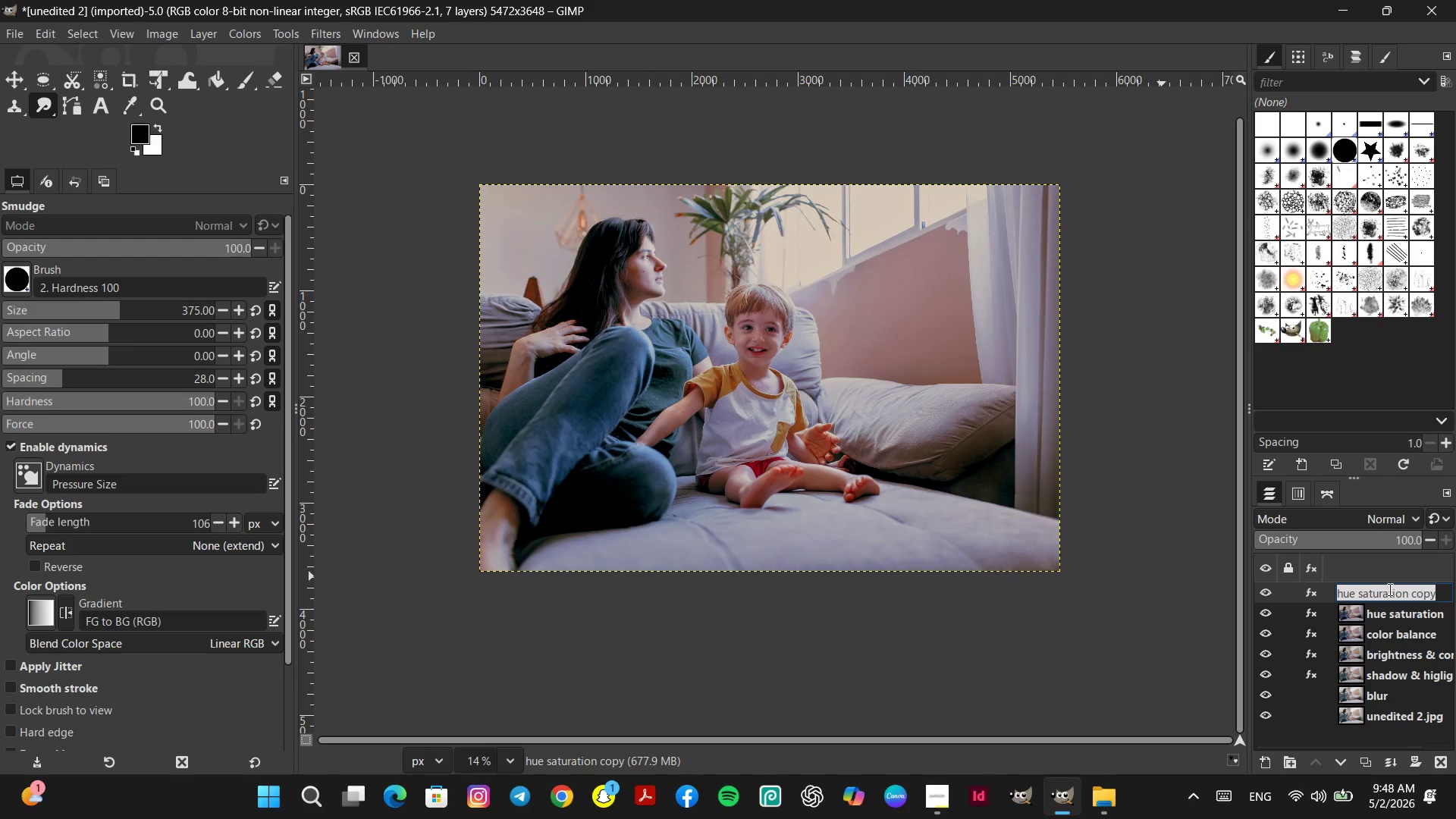 
type(levels)
 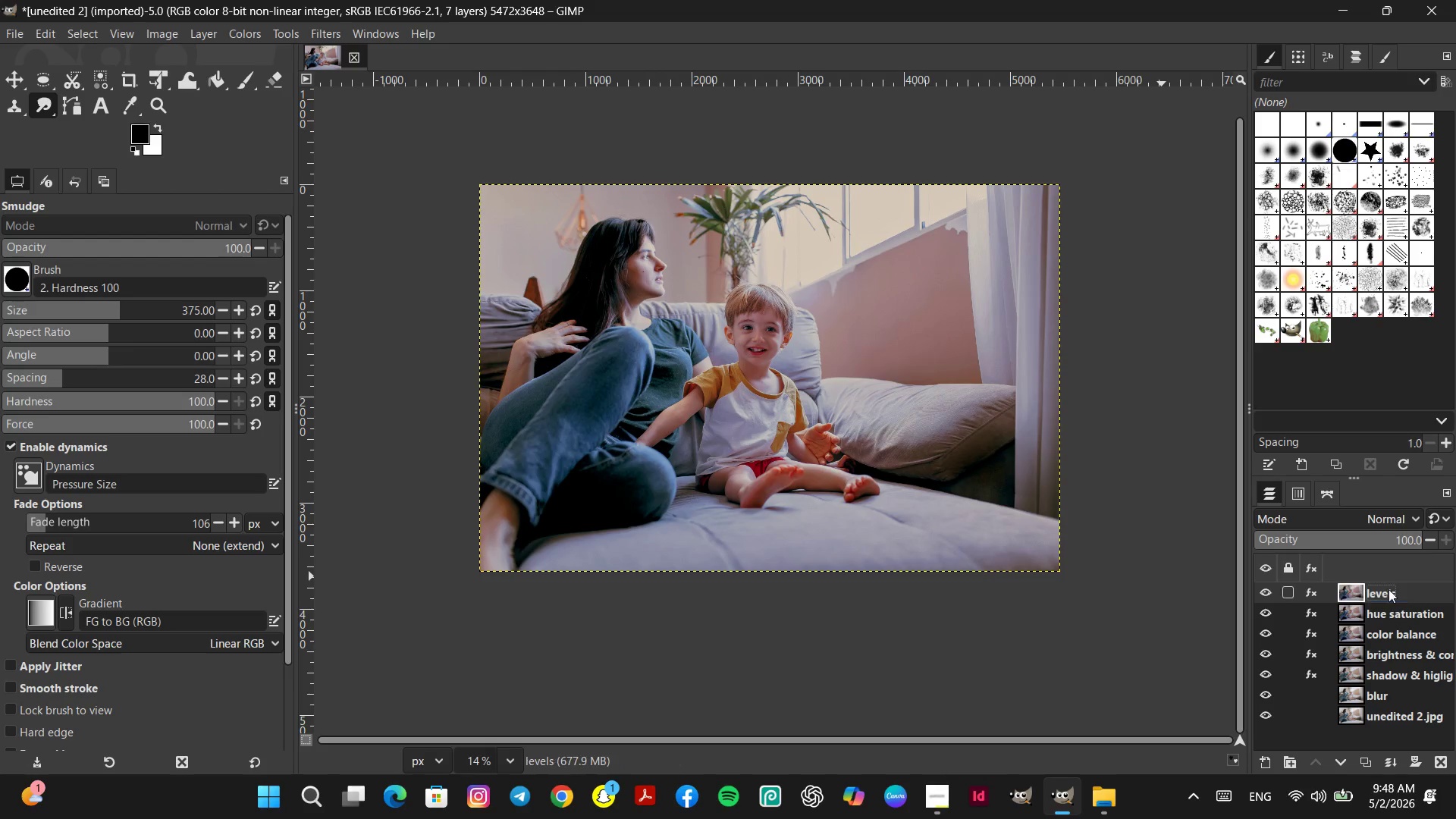 
key(Enter)
 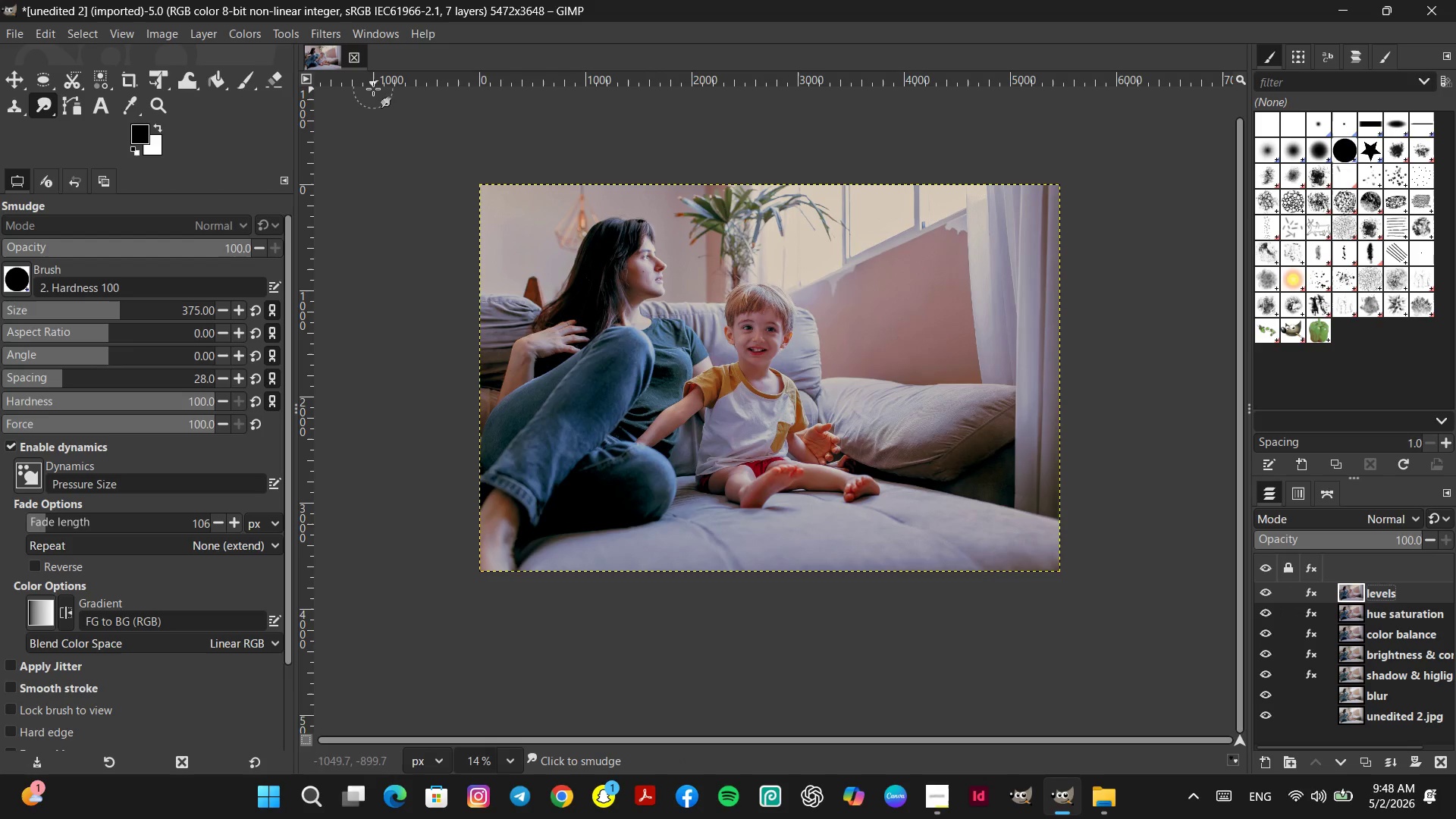 
left_click([253, 34])
 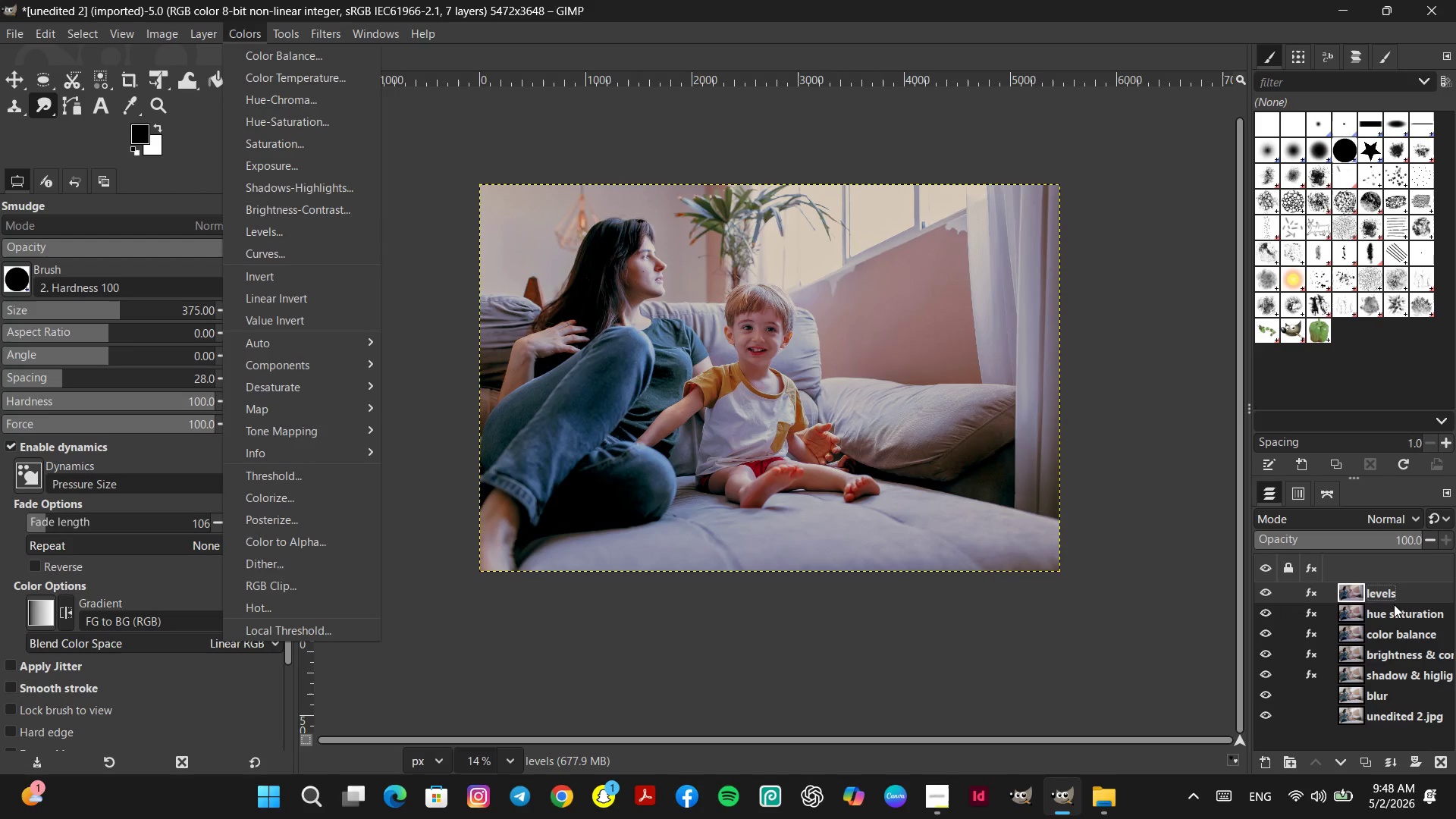 
left_click([1392, 613])
 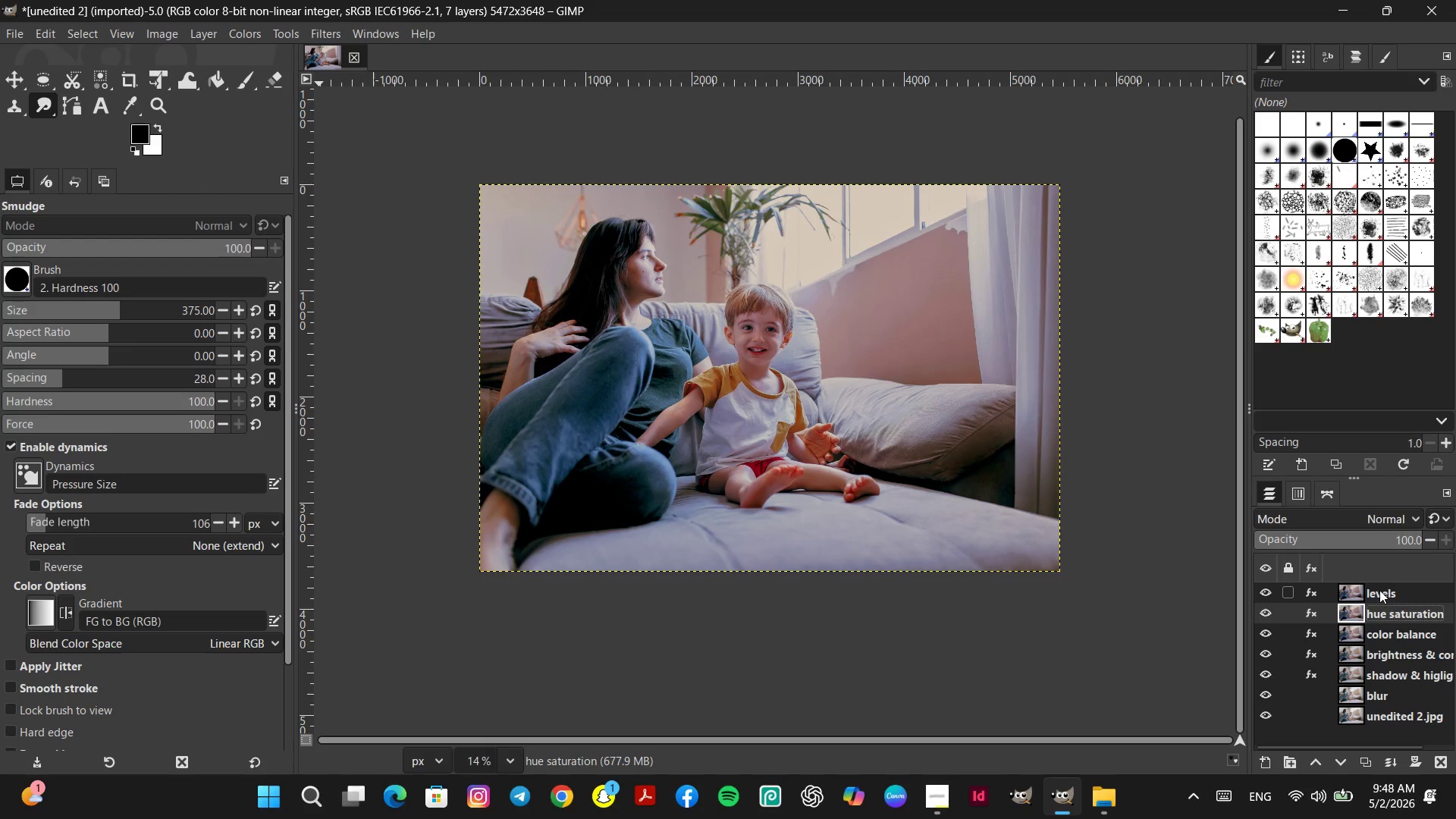 
left_click([1379, 590])
 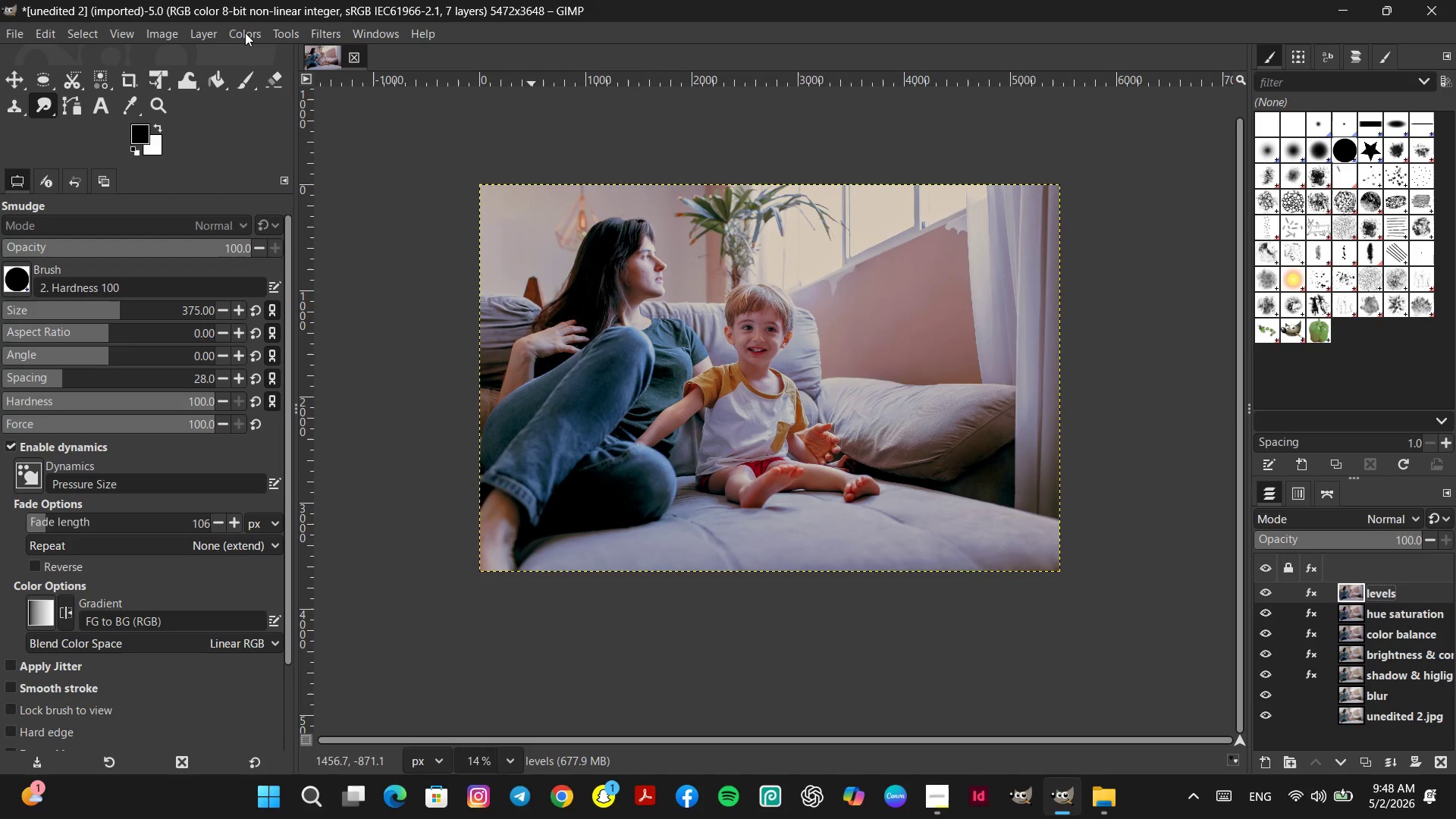 
left_click([245, 33])
 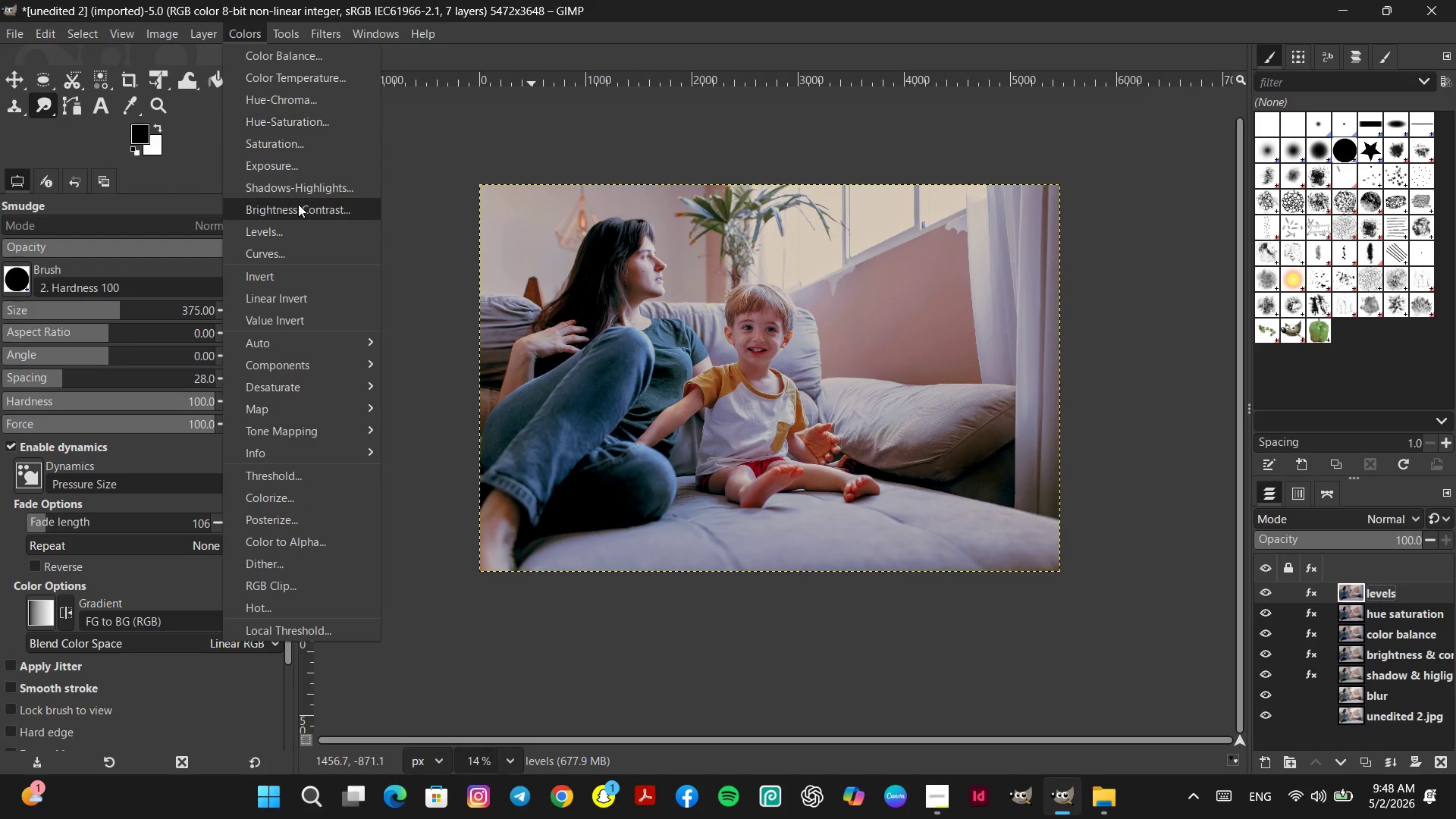 
left_click([294, 225])
 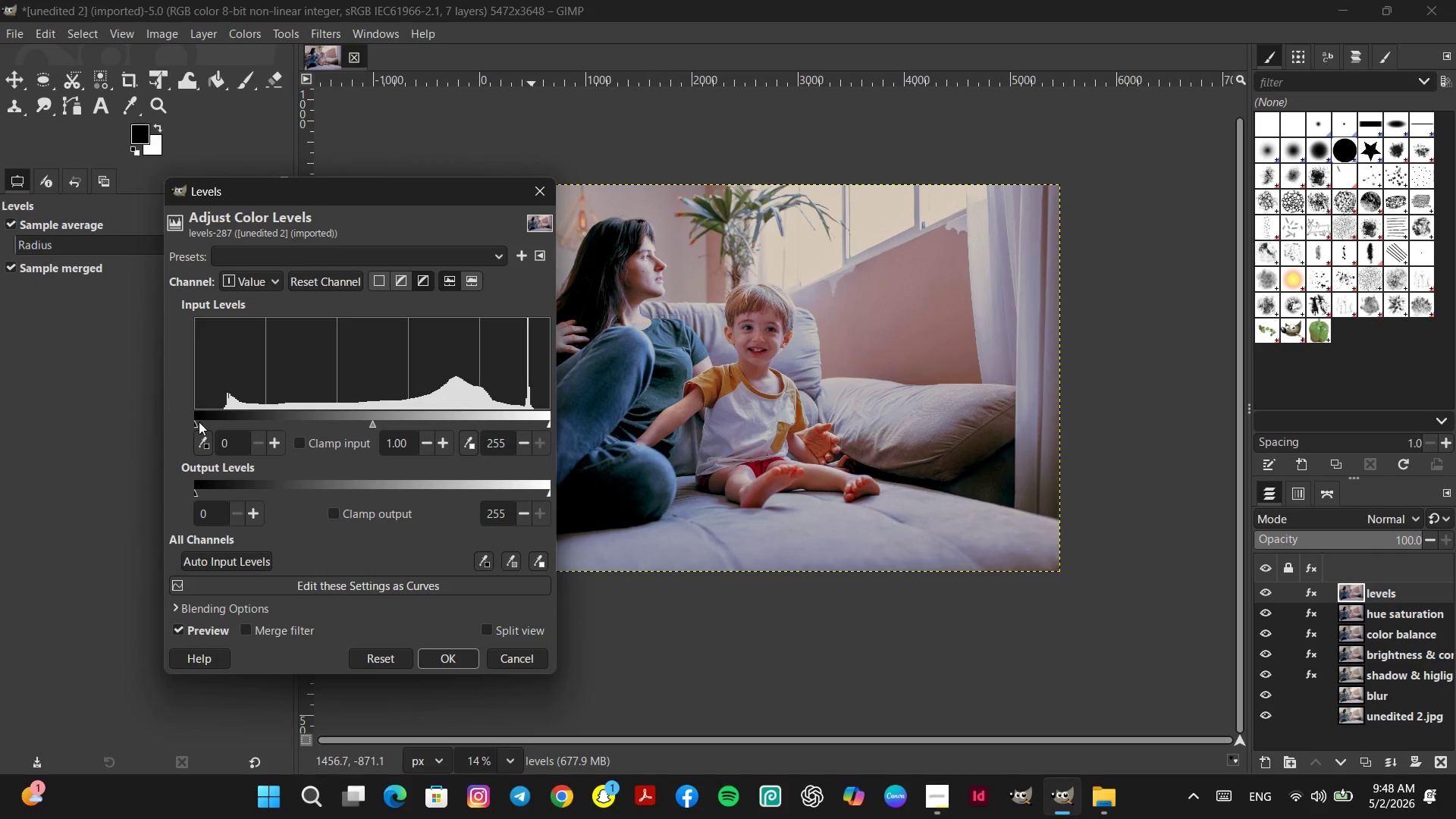 
left_click([207, 422])
 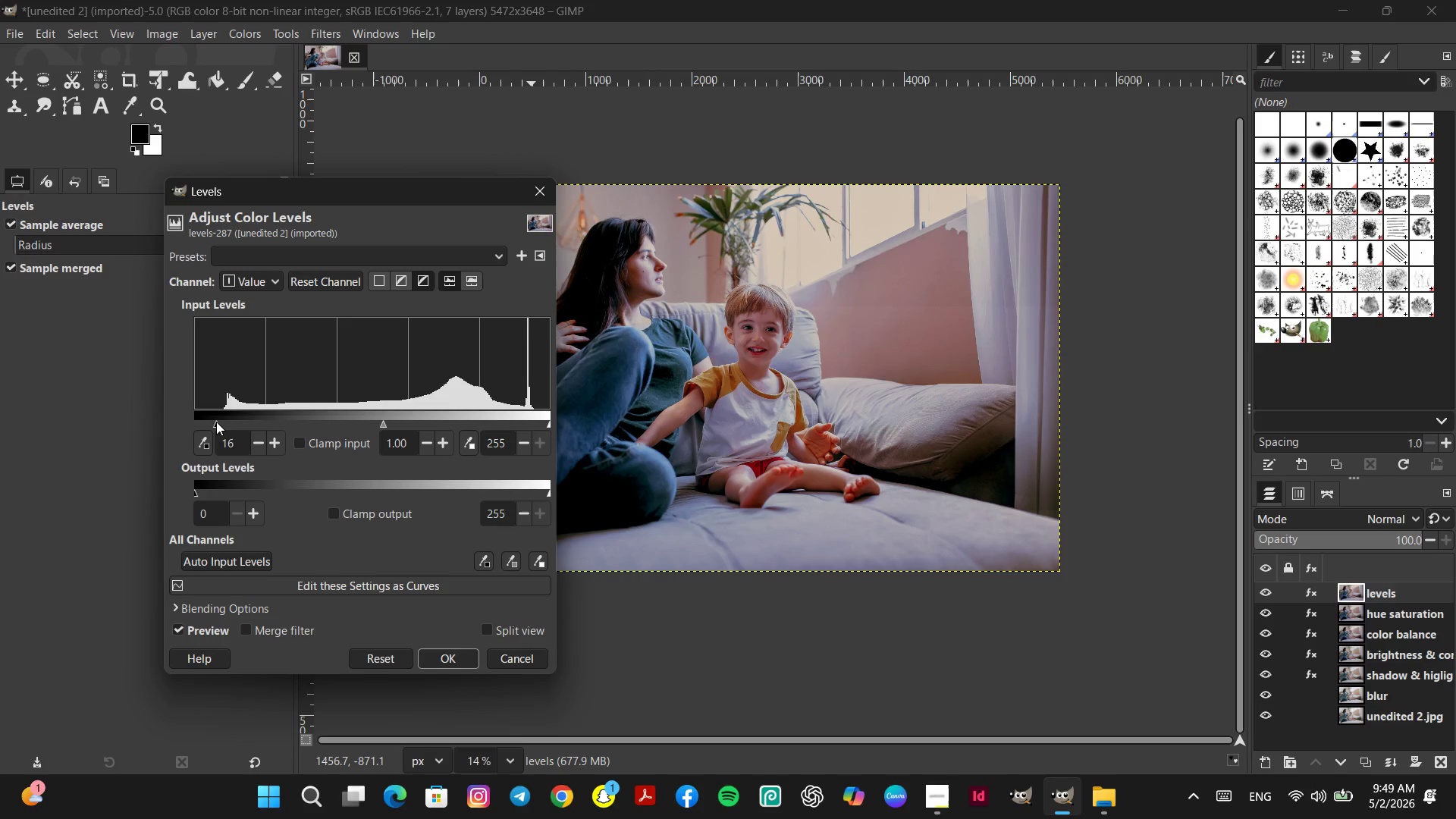 
left_click([222, 422])
 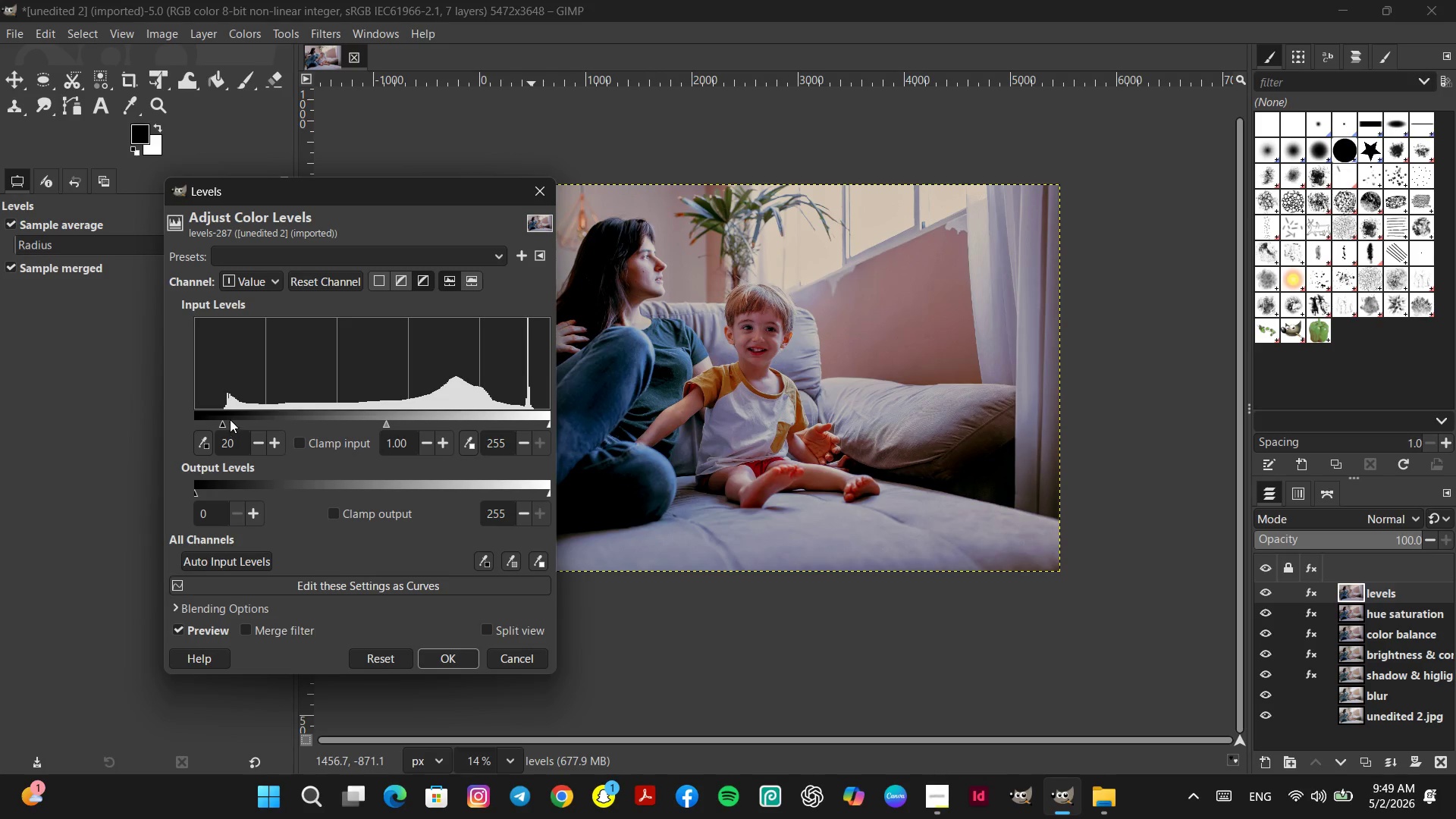 
left_click([229, 419])
 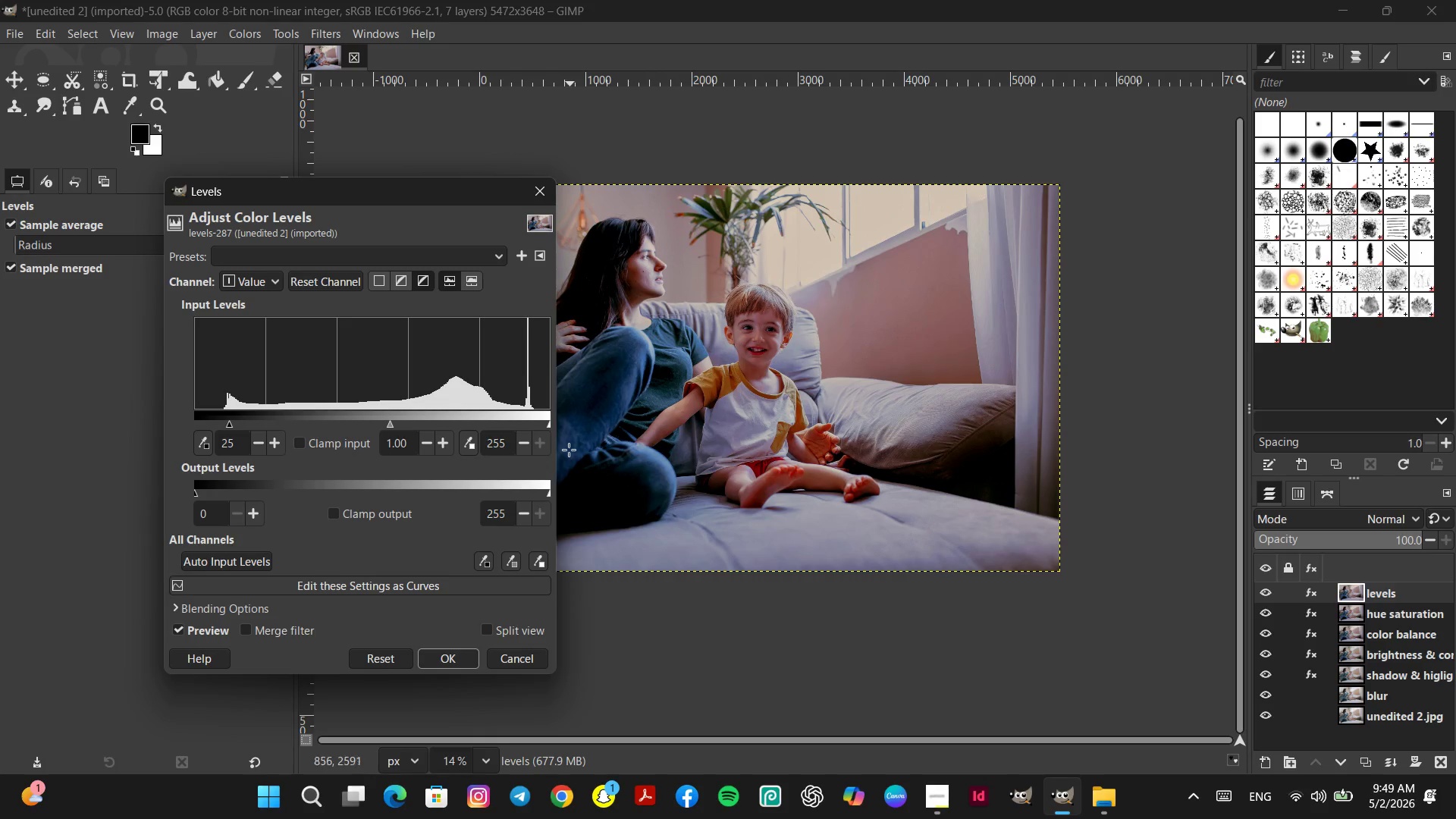 
left_click([531, 418])
 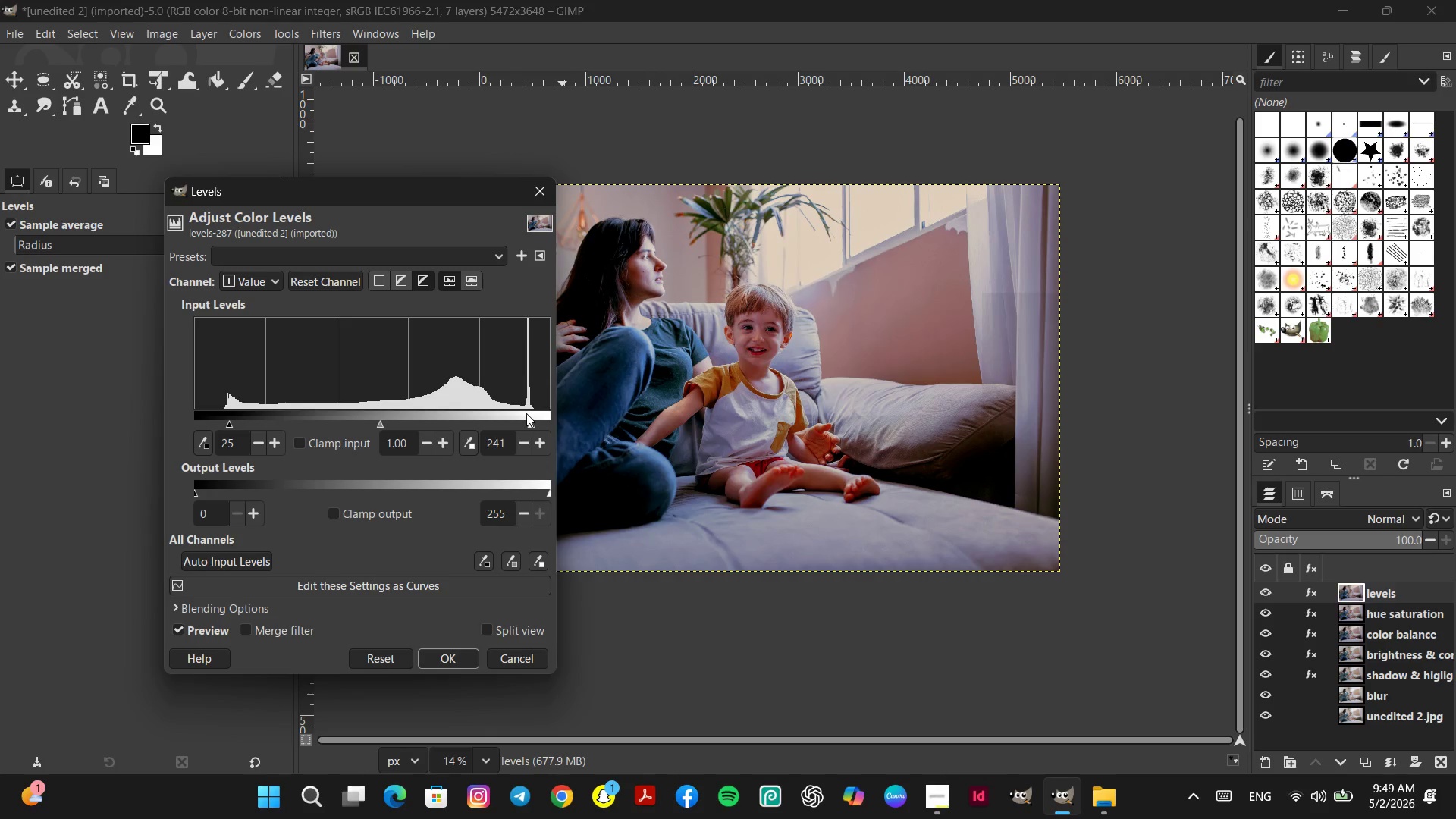 
left_click([525, 413])
 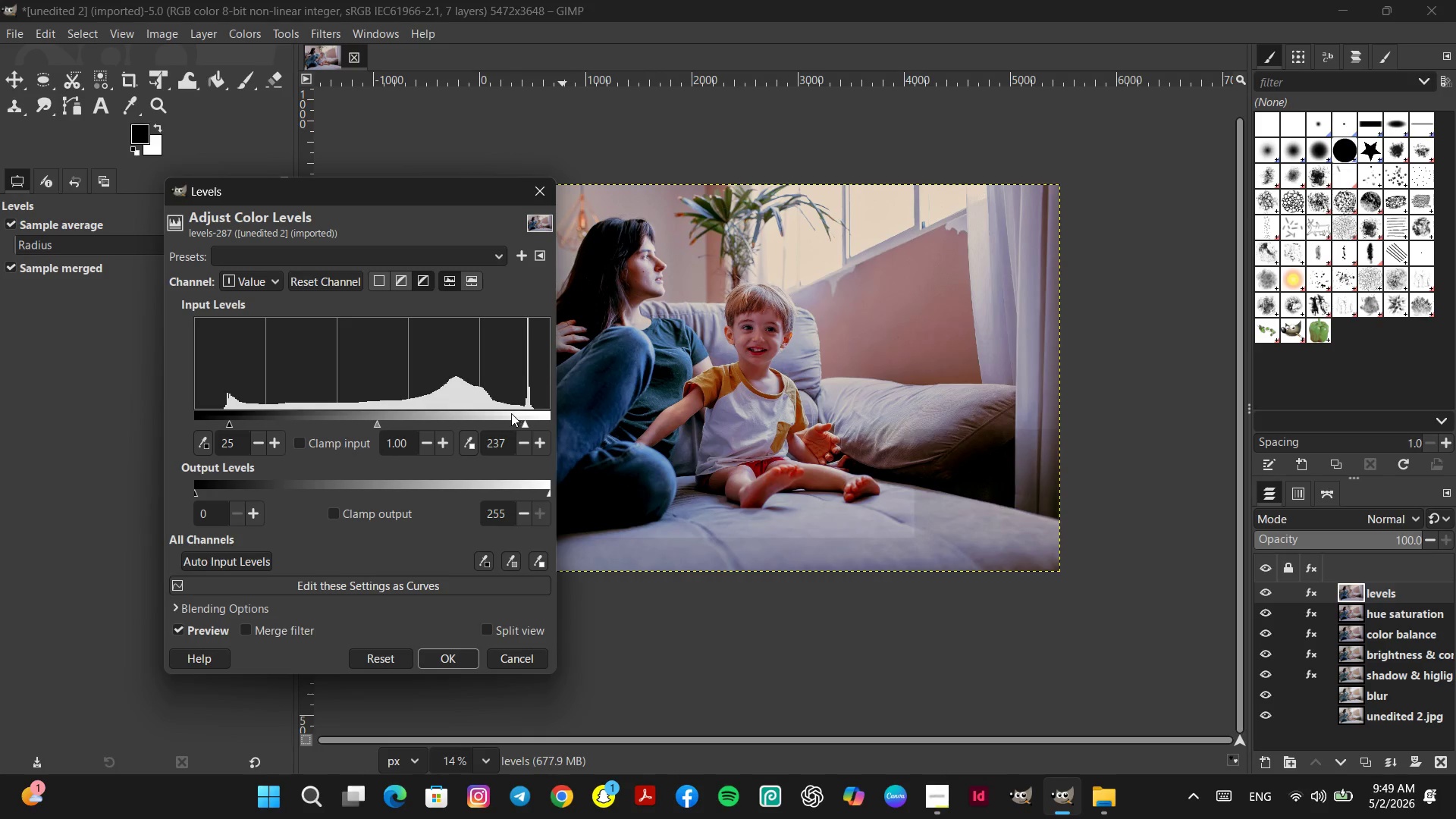 
left_click([504, 413])
 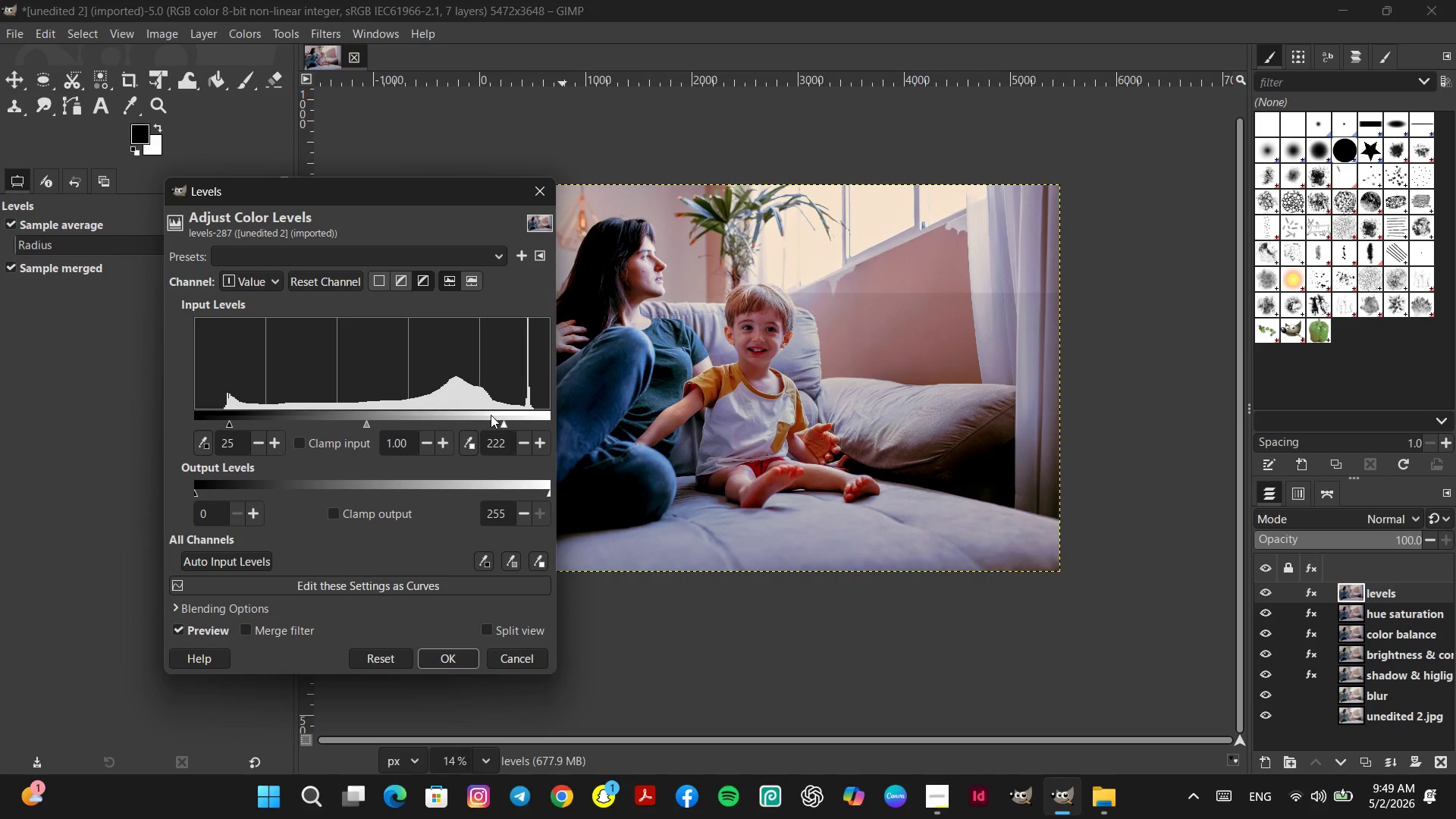 
left_click([491, 415])
 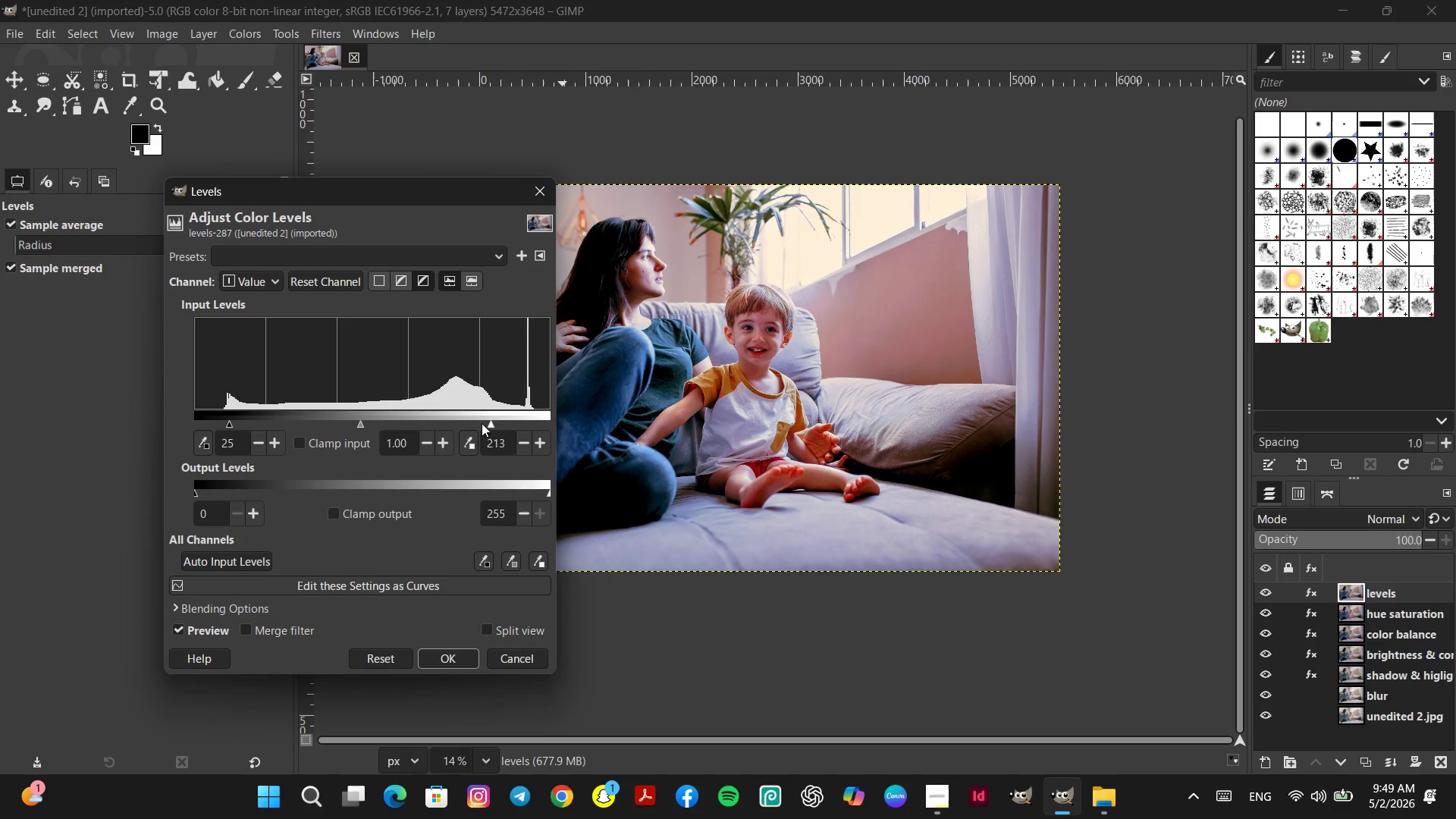 
left_click([500, 416])
 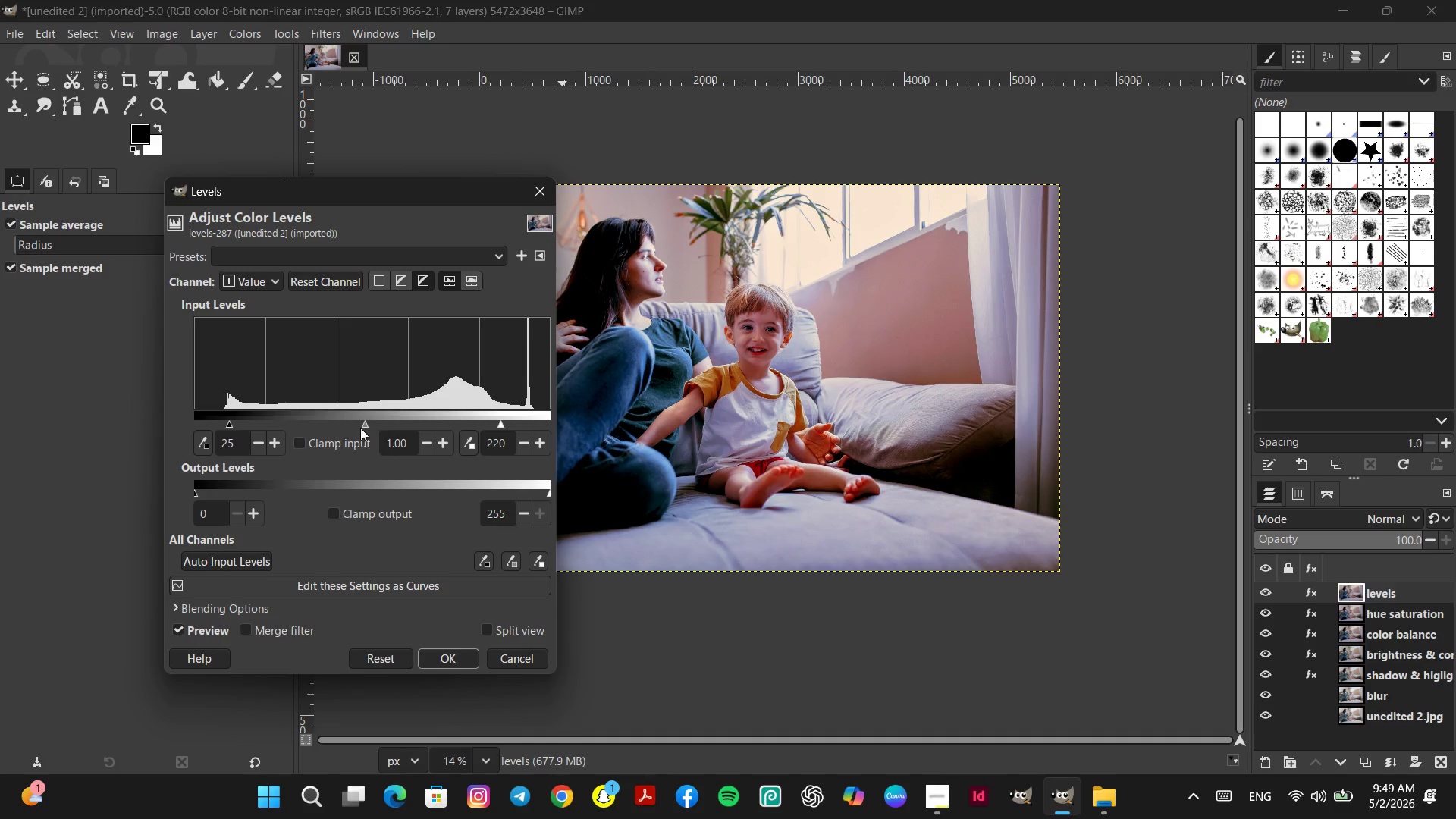 
left_click_drag(start_coordinate=[362, 423], to_coordinate=[372, 423])
 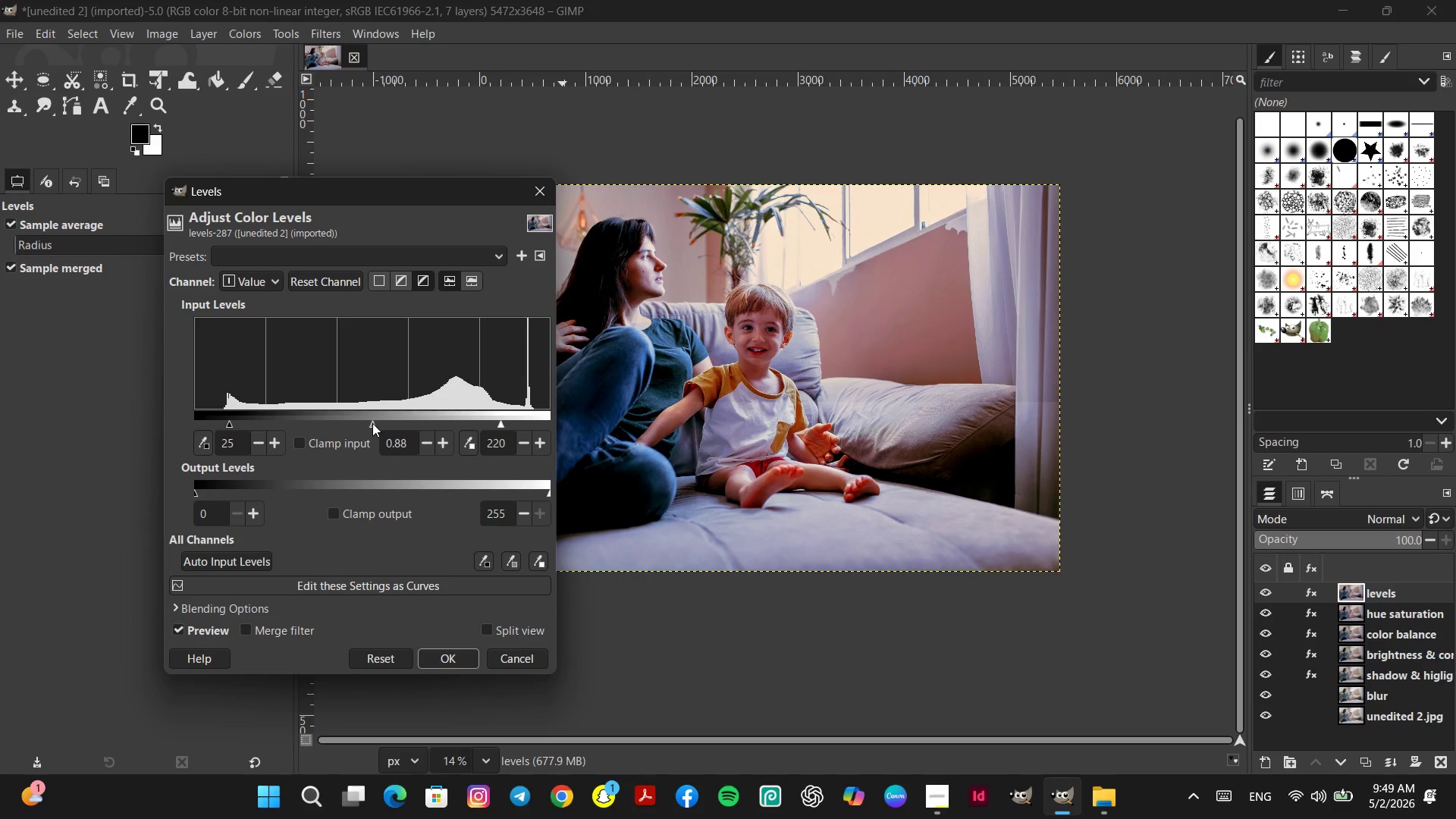 
left_click_drag(start_coordinate=[372, 423], to_coordinate=[383, 424])
 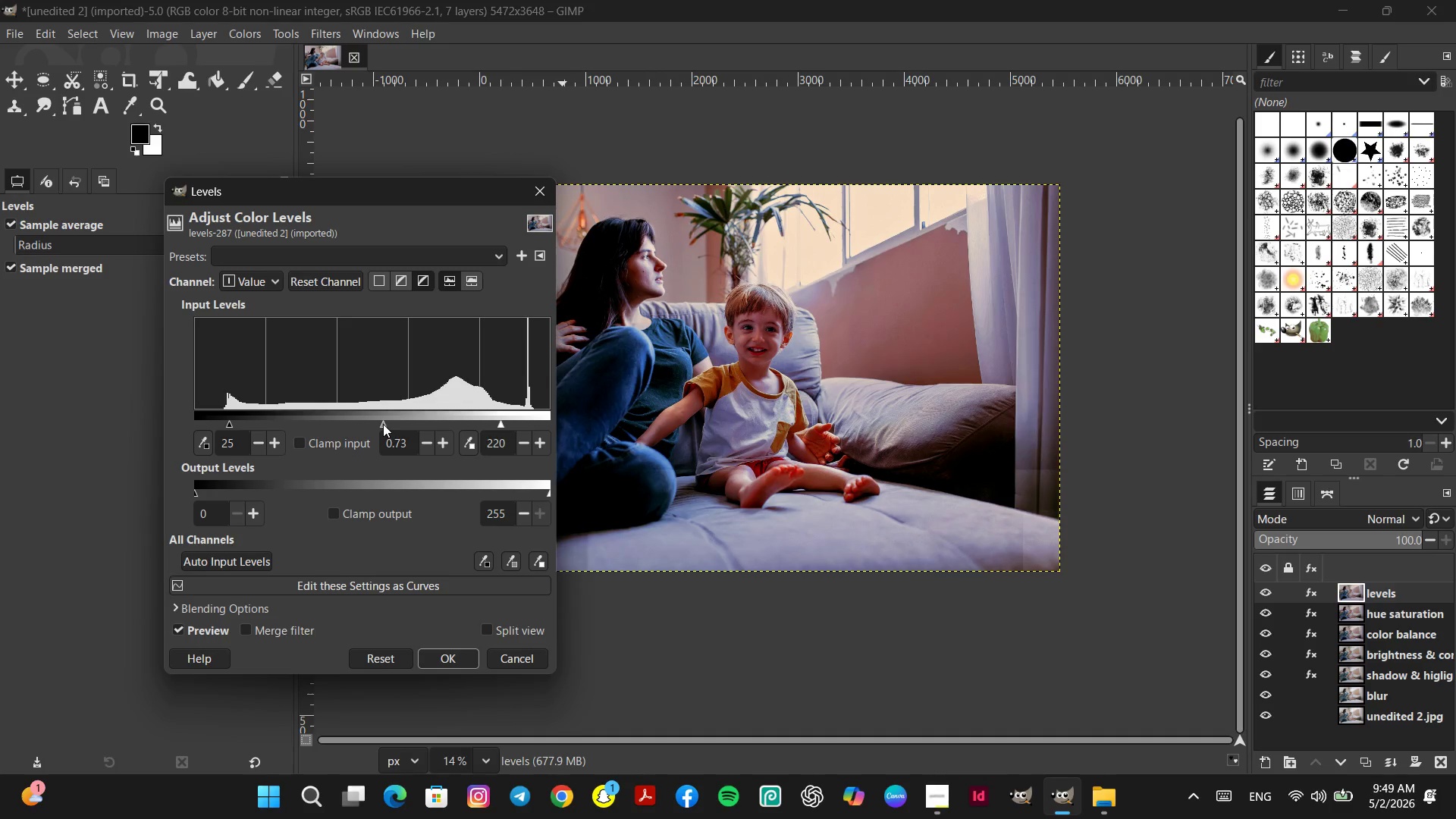 
left_click_drag(start_coordinate=[383, 424], to_coordinate=[377, 425])
 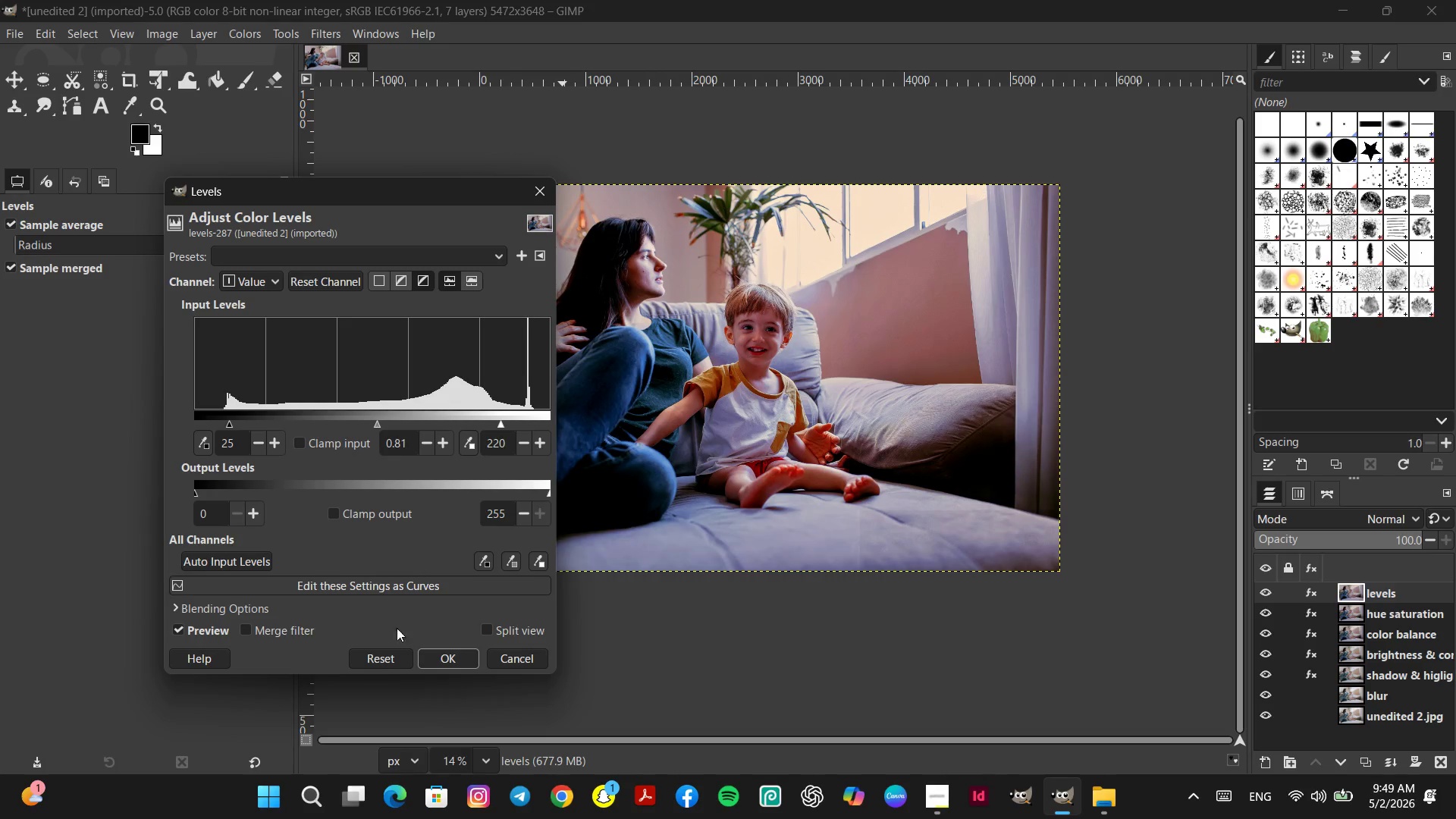 
left_click([388, 662])
 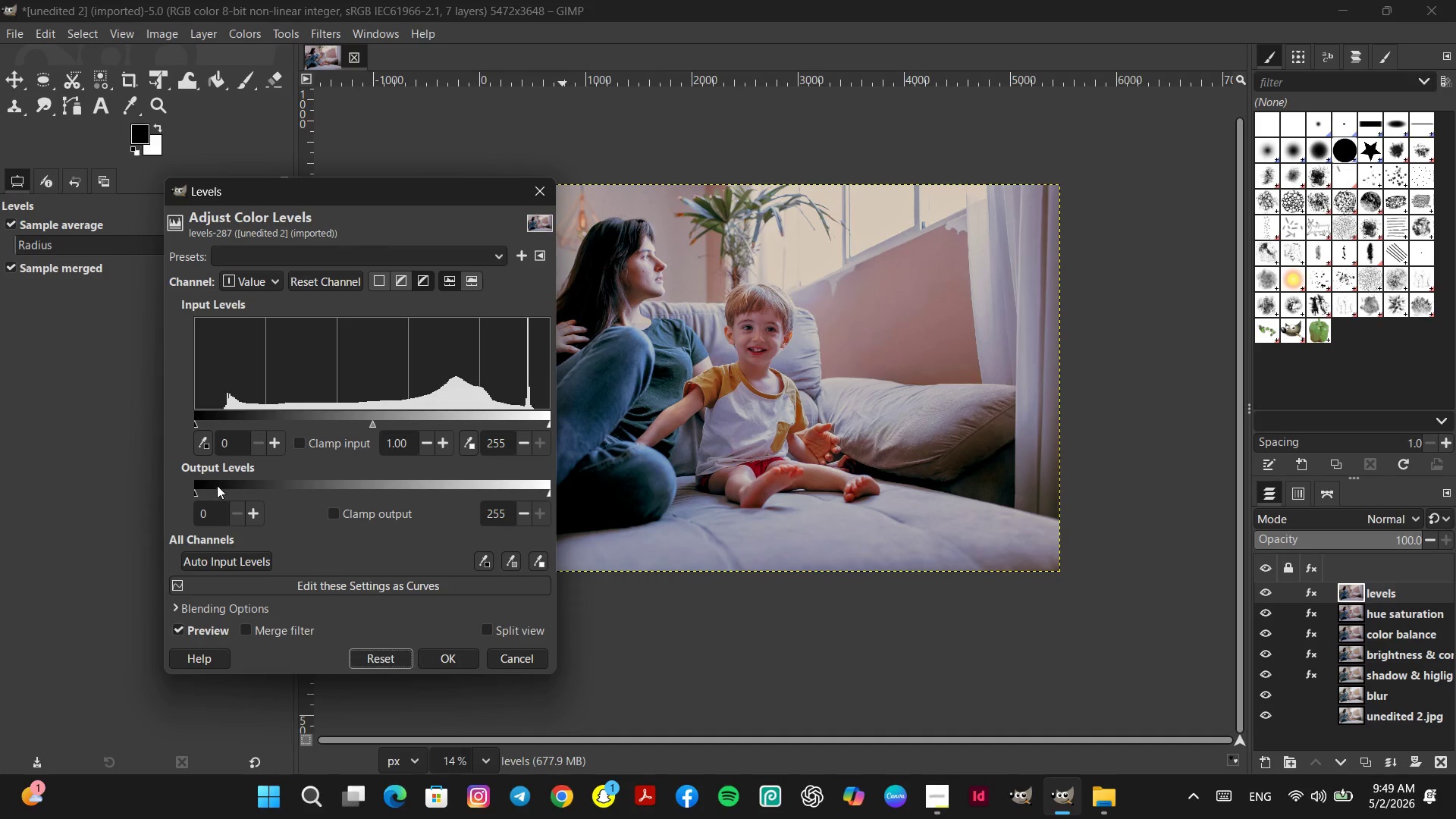 
left_click([222, 417])
 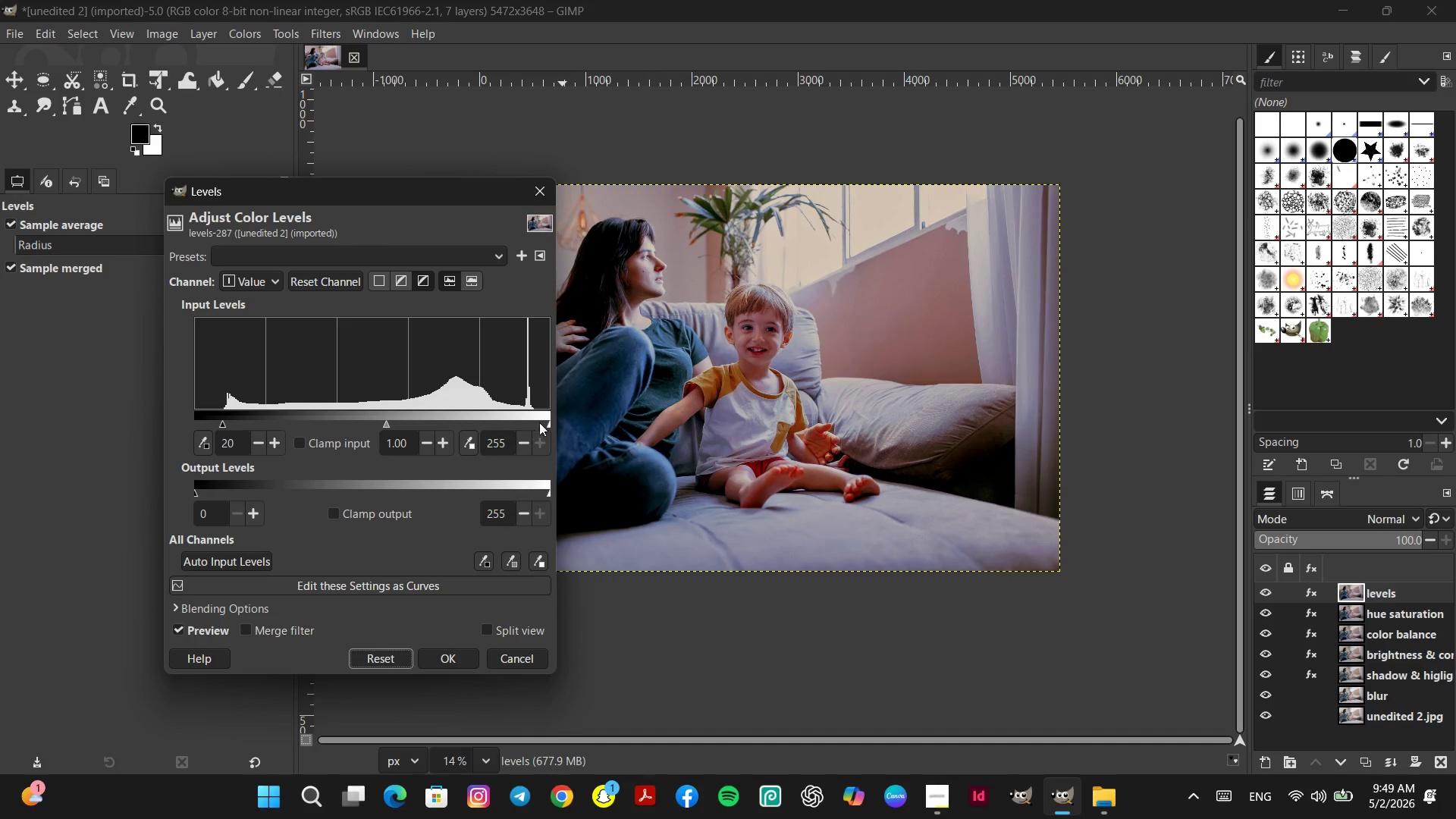 
left_click([547, 417])
 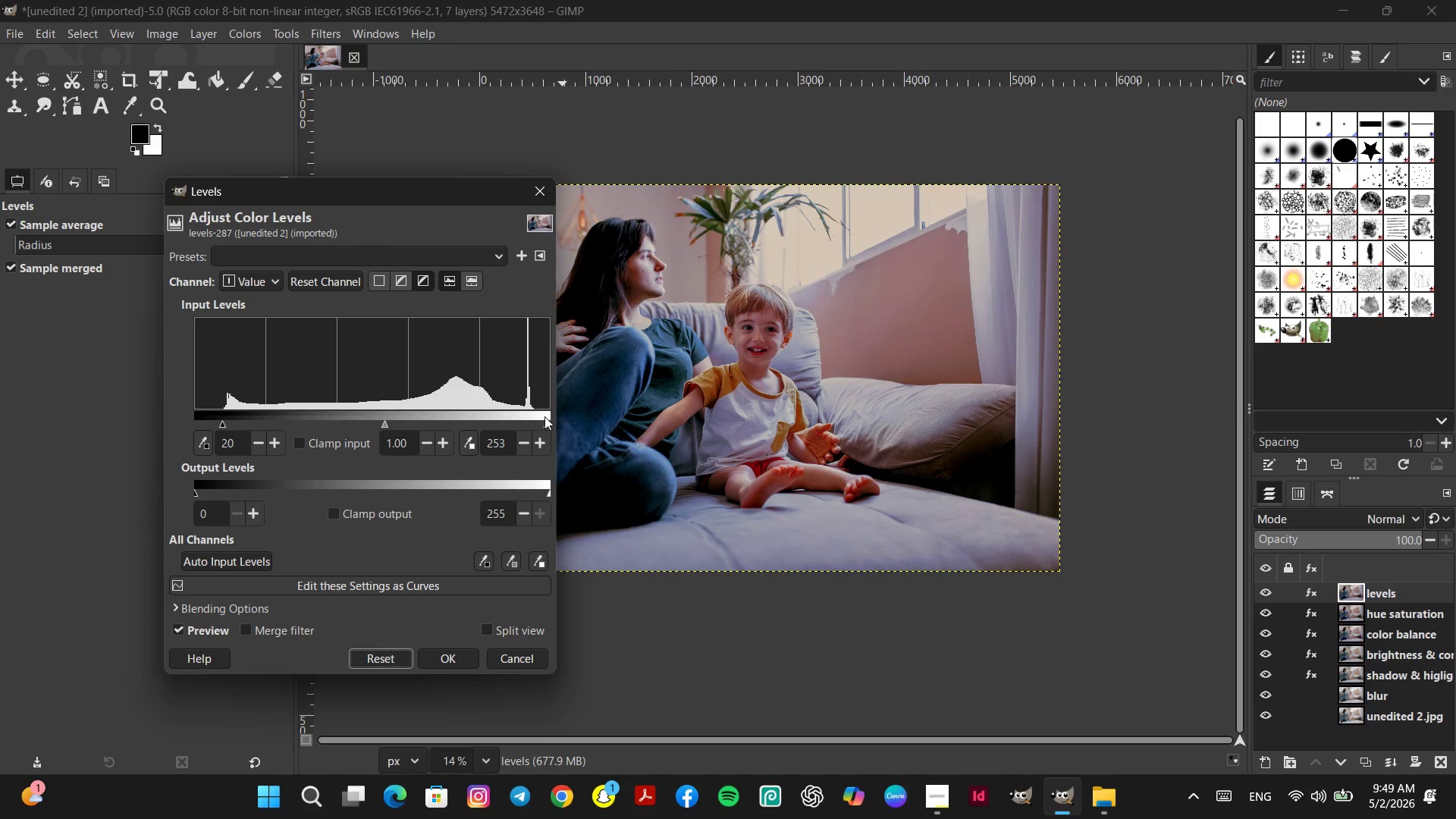 
left_click([544, 416])
 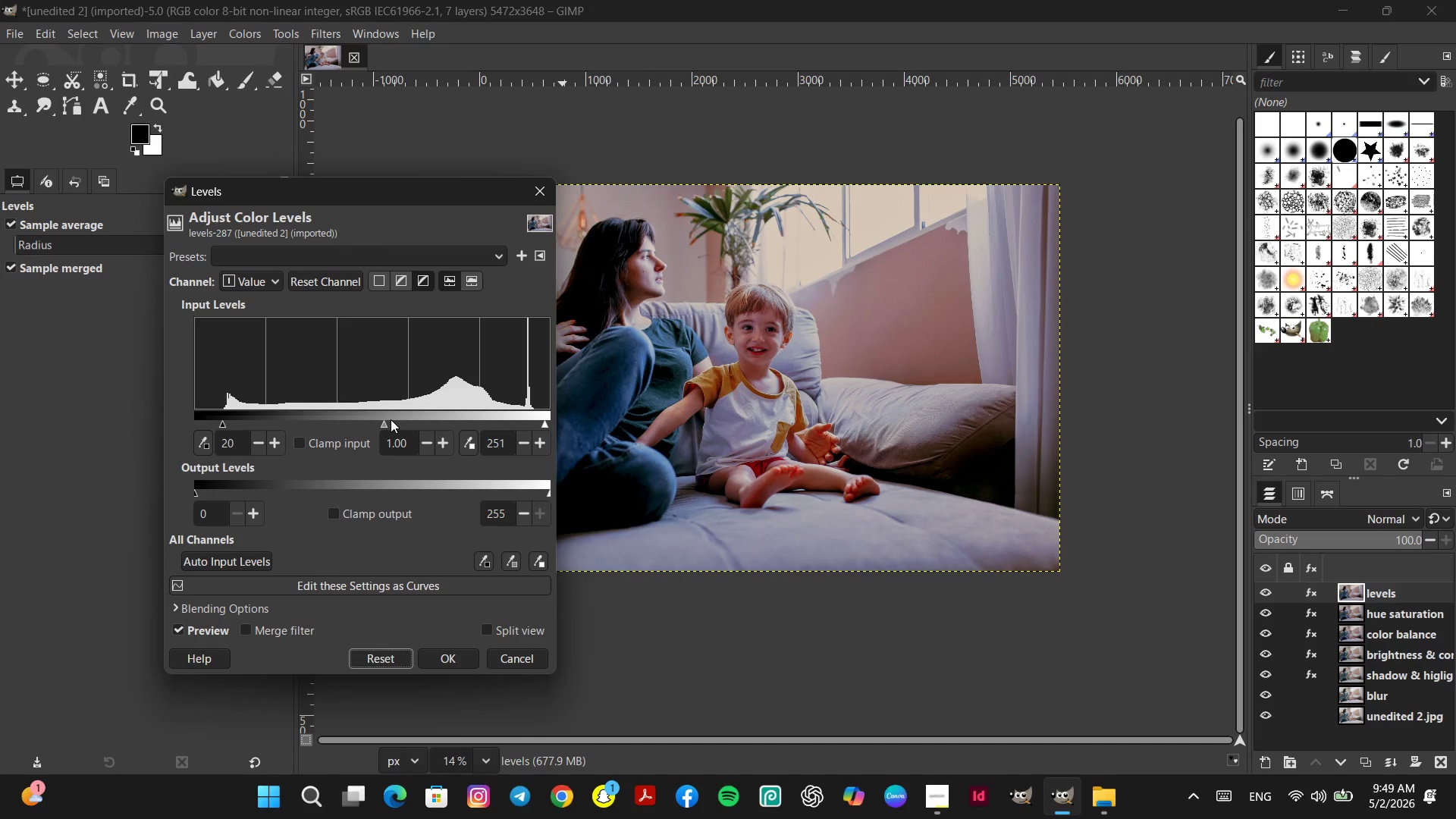 
left_click([391, 419])
 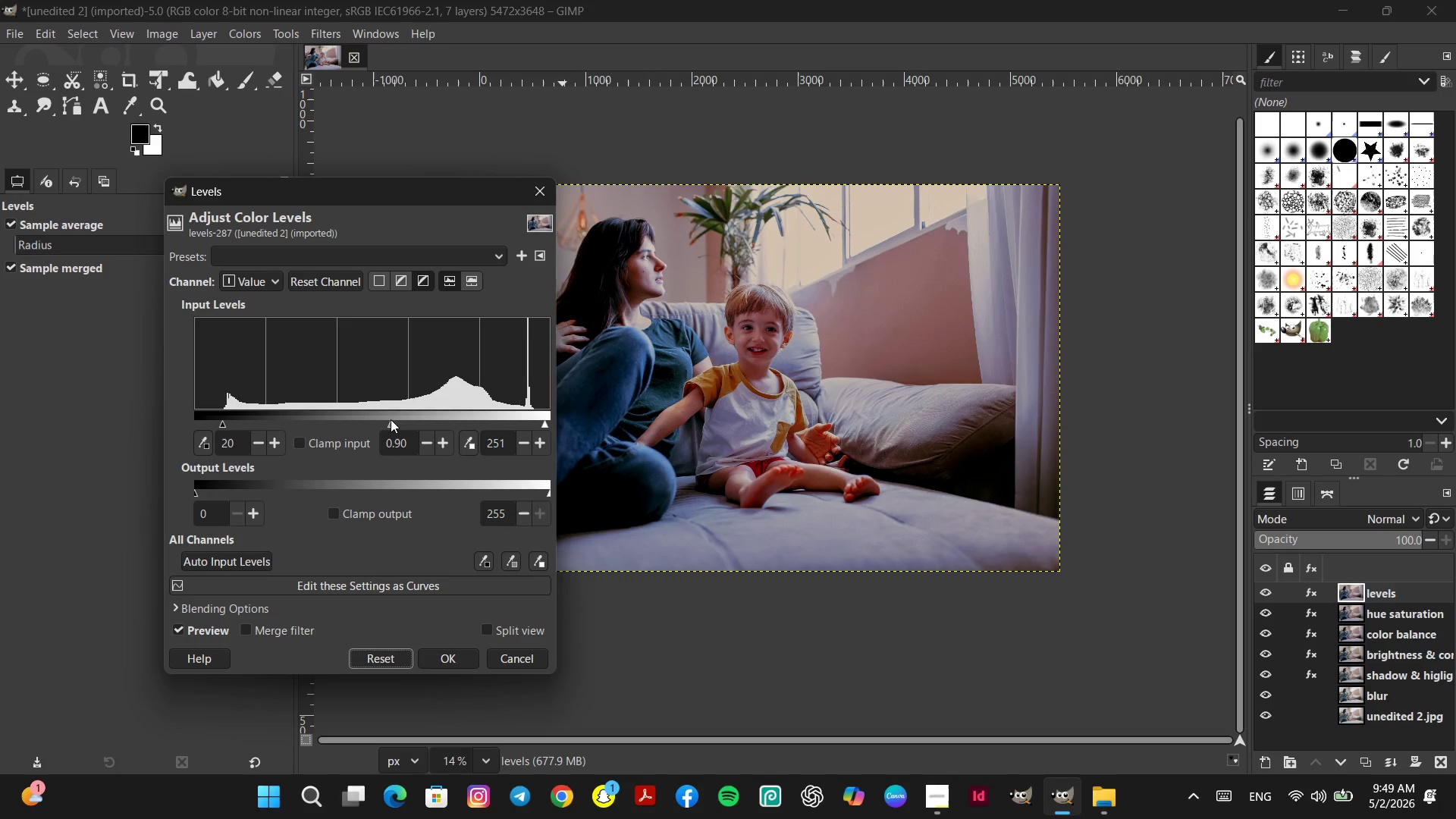 
left_click([369, 415])
 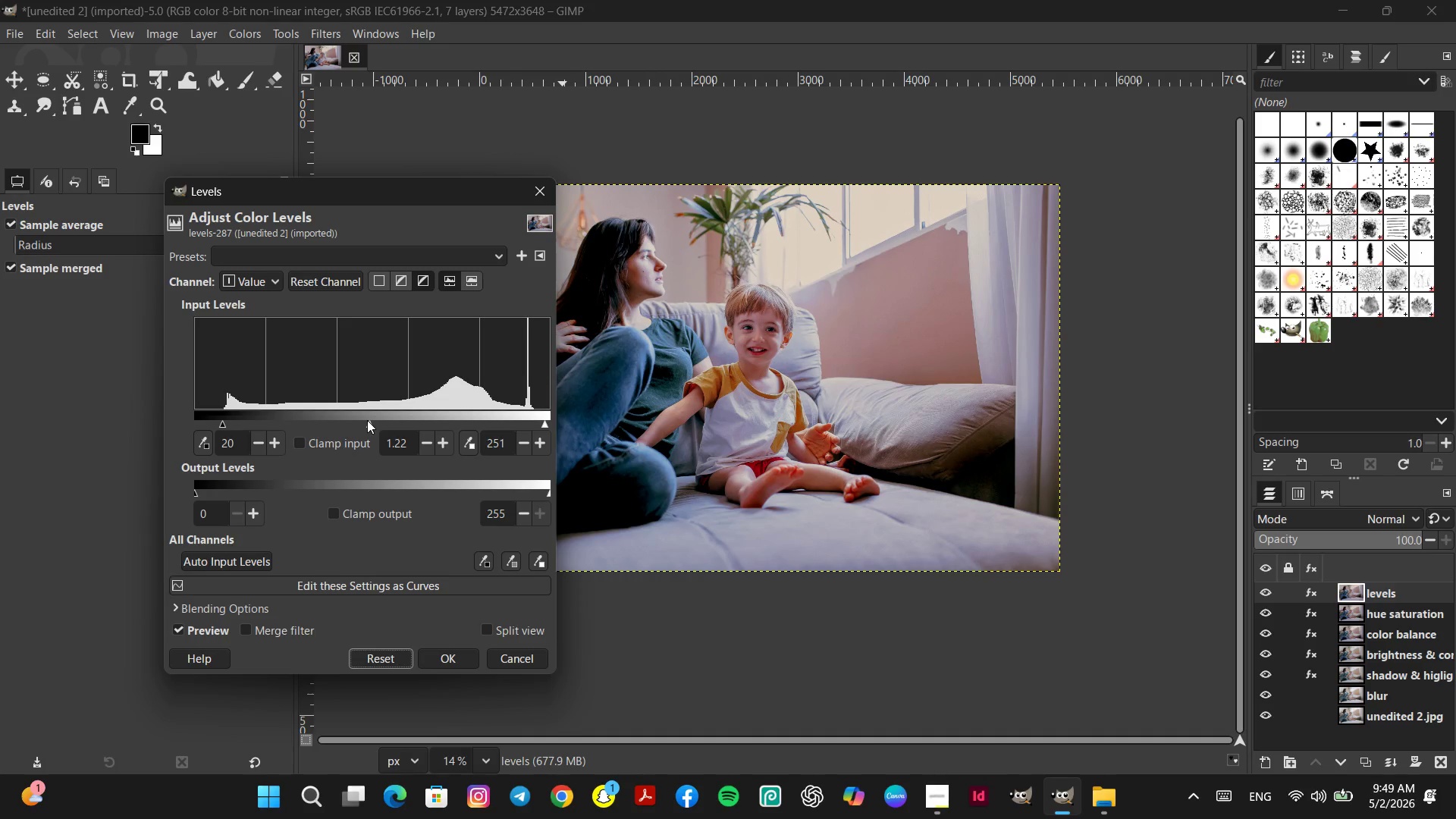 
left_click([363, 419])
 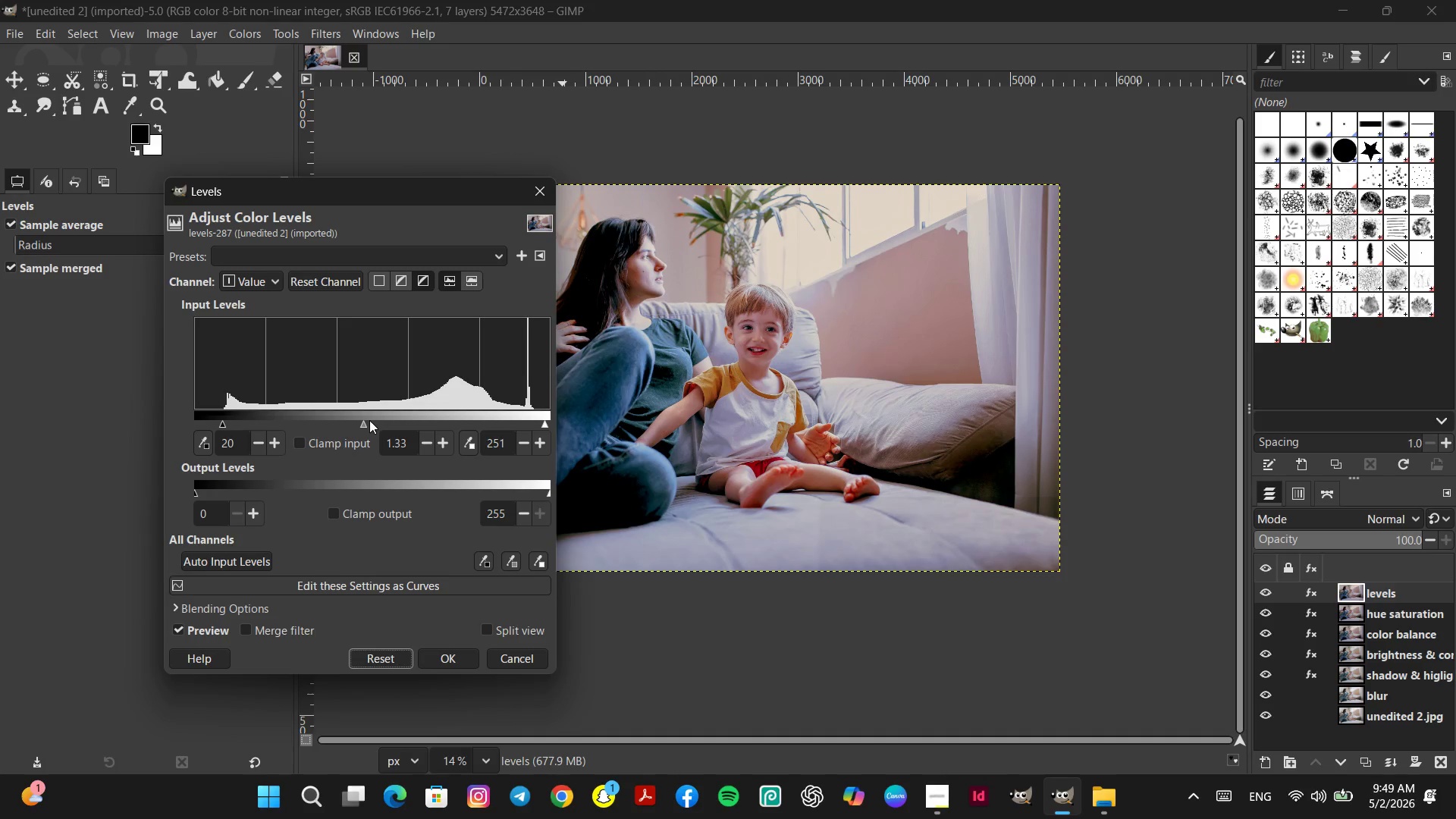 
left_click([369, 420])
 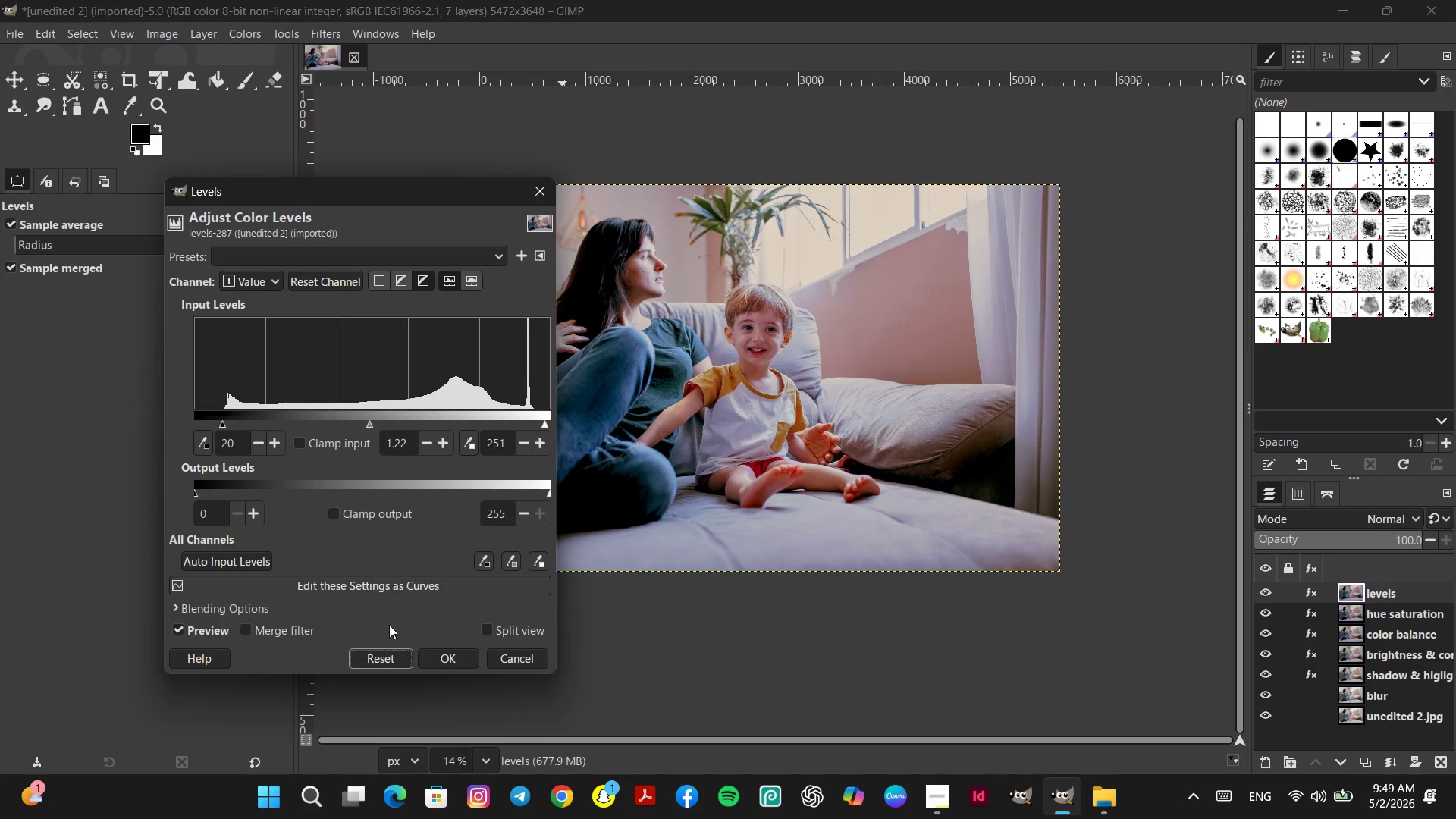 
wait(8.95)
 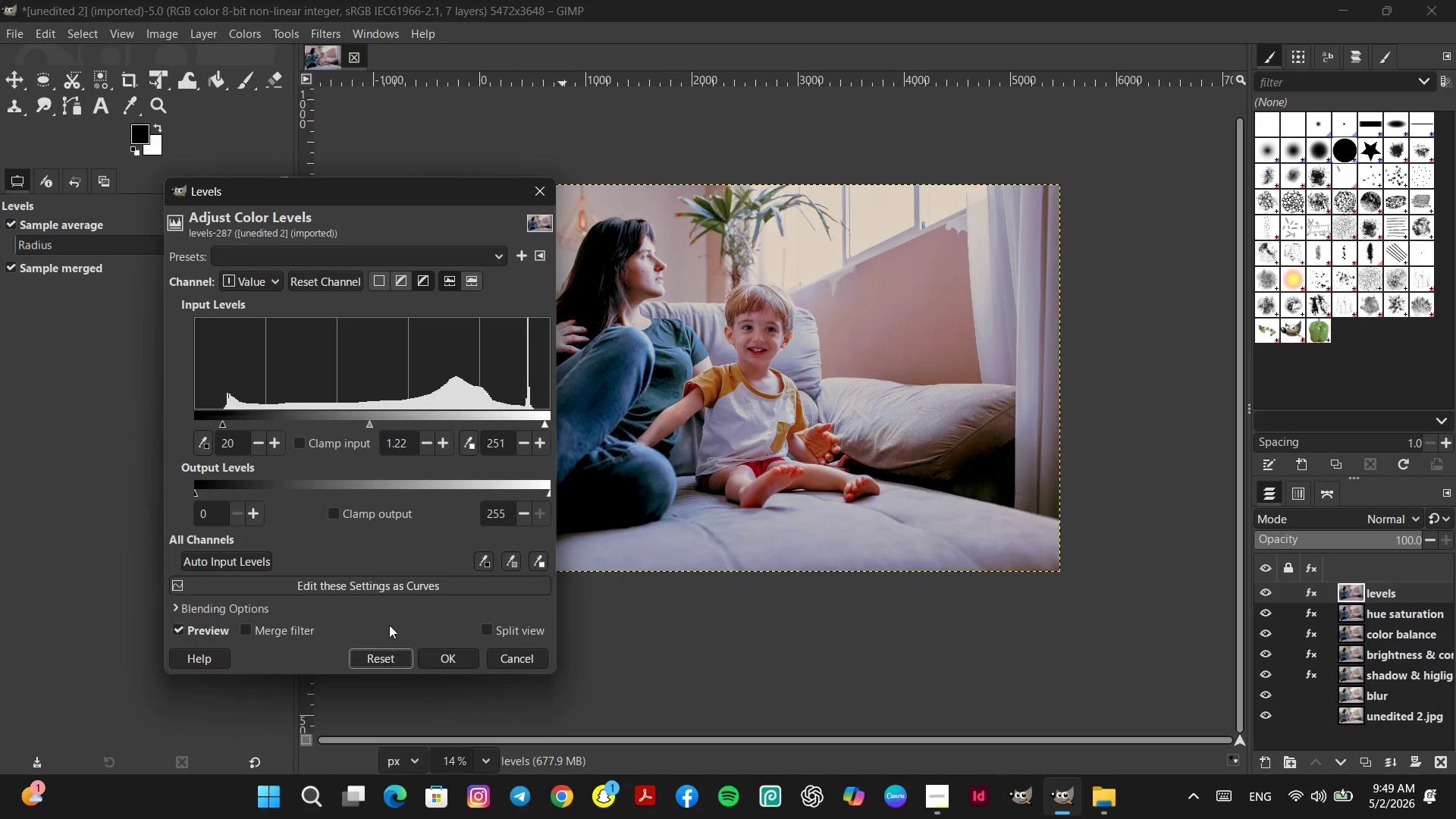 
left_click([394, 661])
 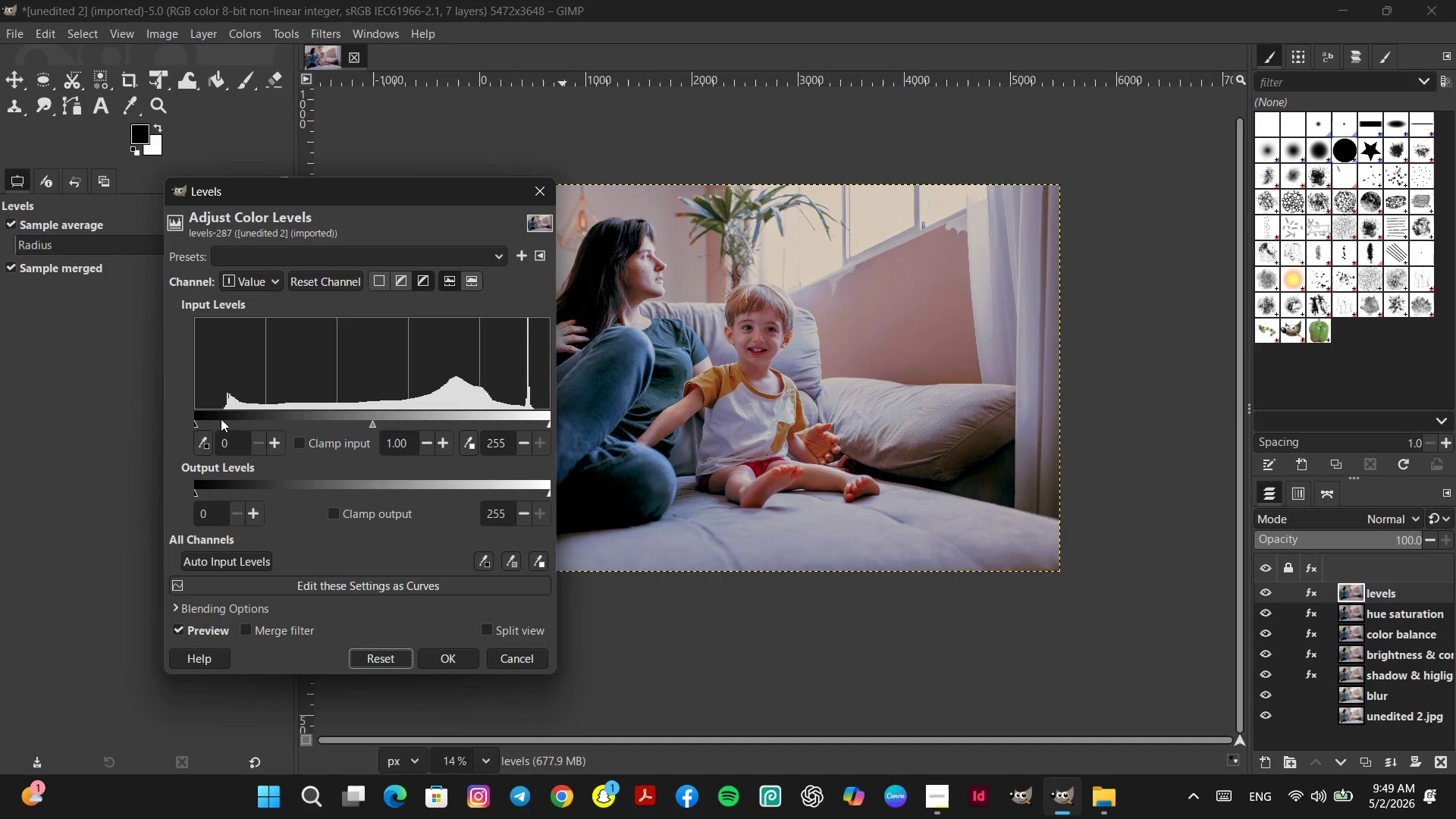 
left_click([223, 419])
 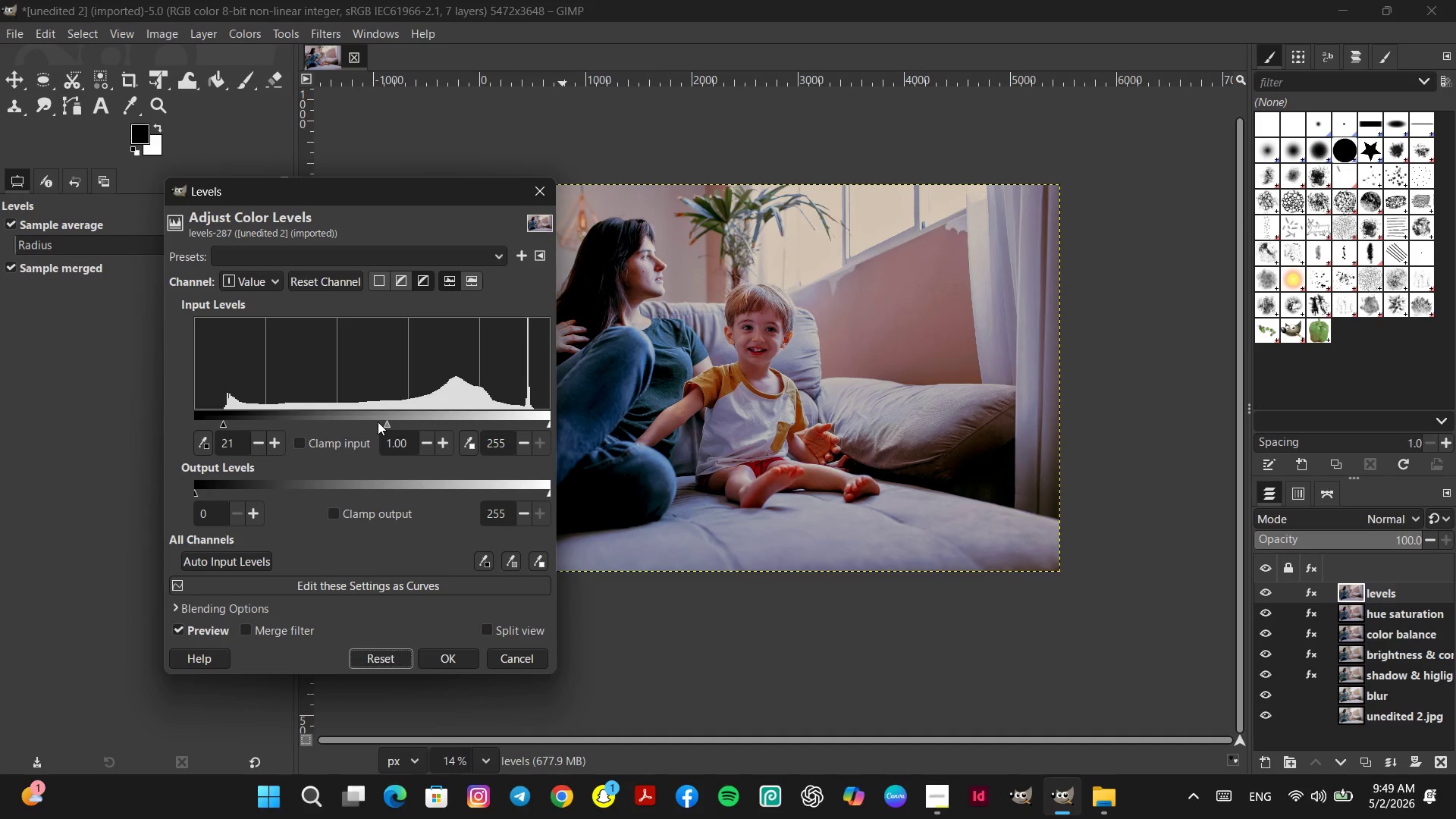 
left_click([378, 419])
 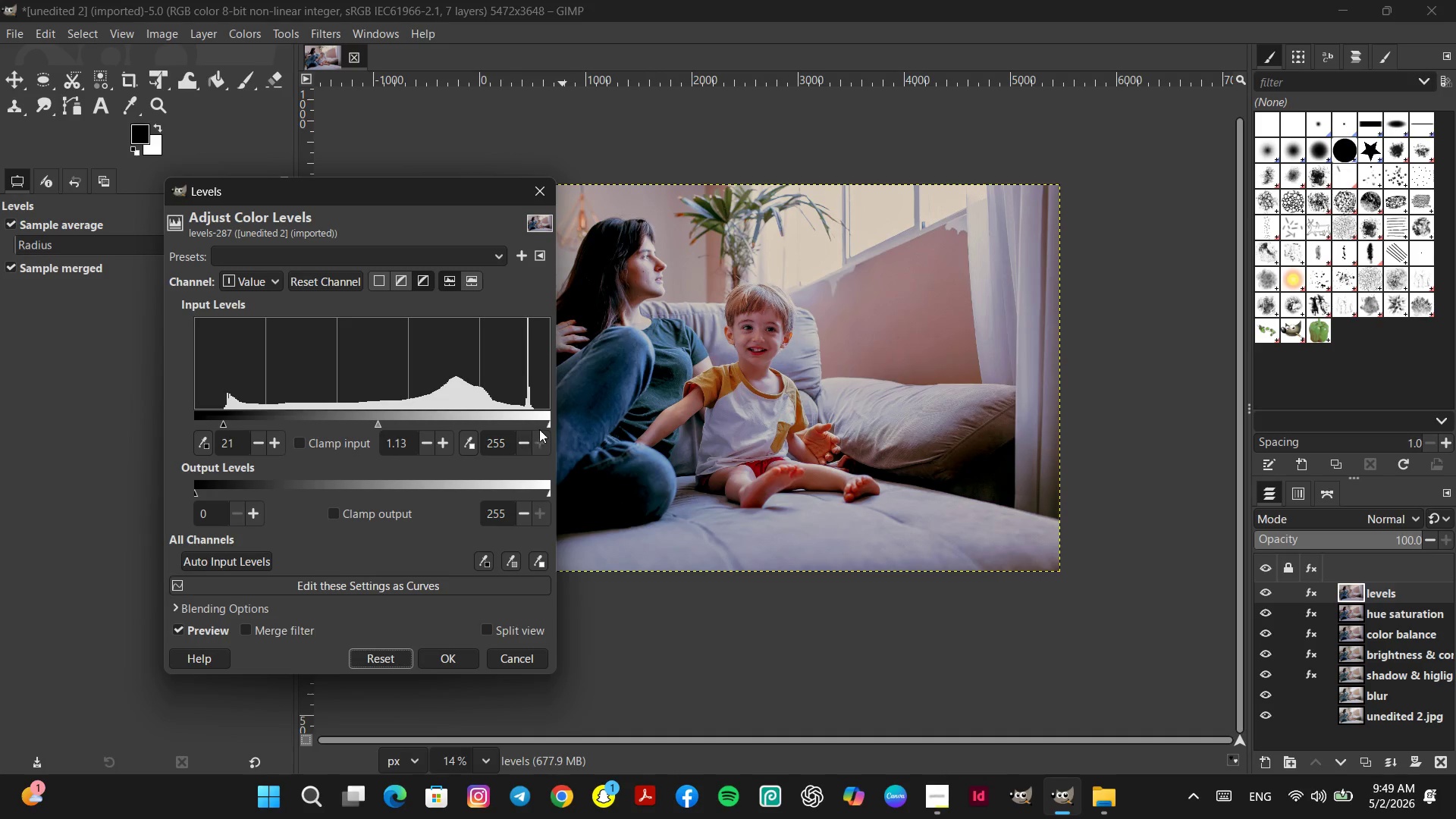 
left_click([542, 419])
 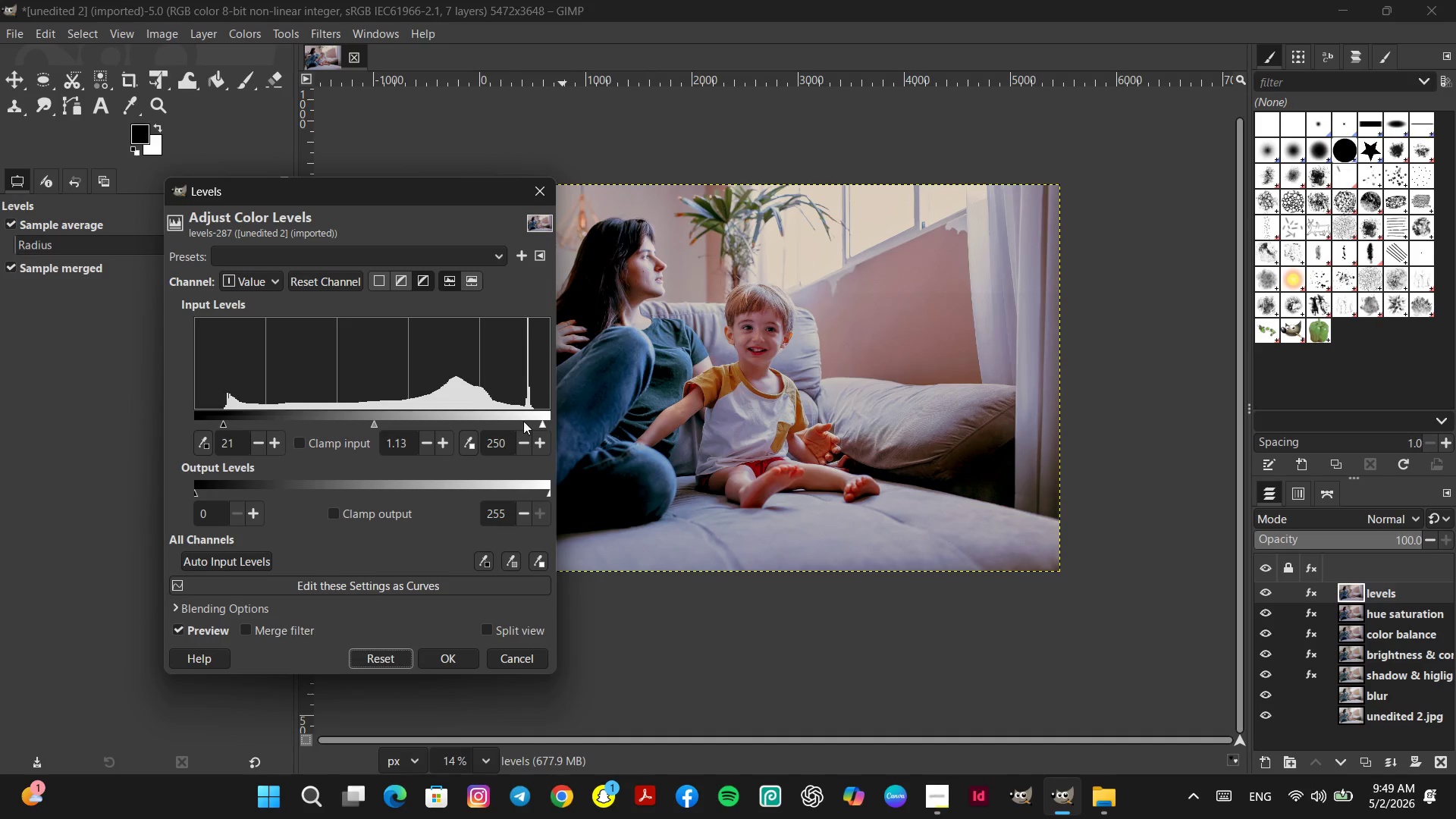 
left_click([524, 421])
 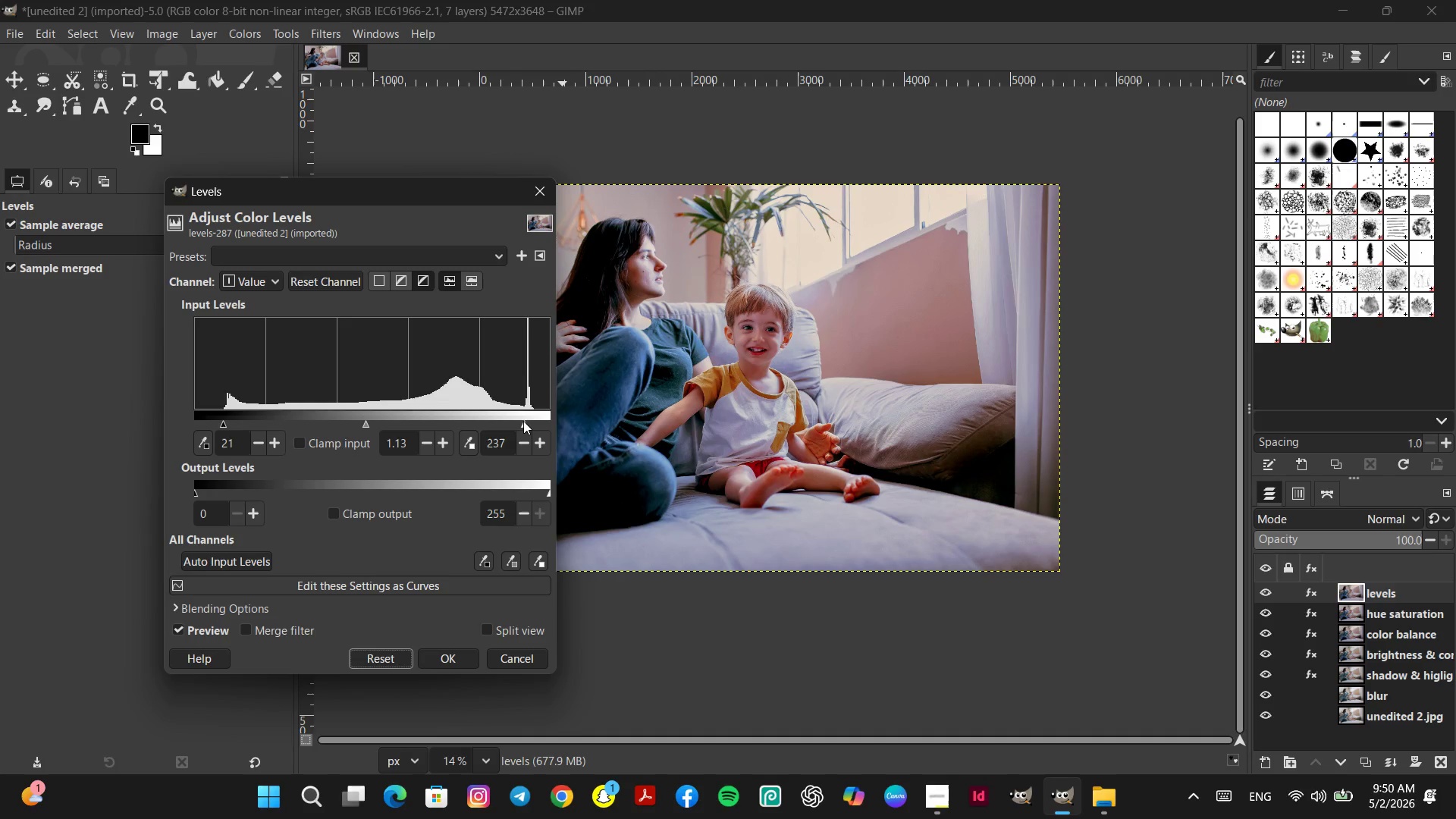 
left_click_drag(start_coordinate=[523, 421], to_coordinate=[592, 421])
 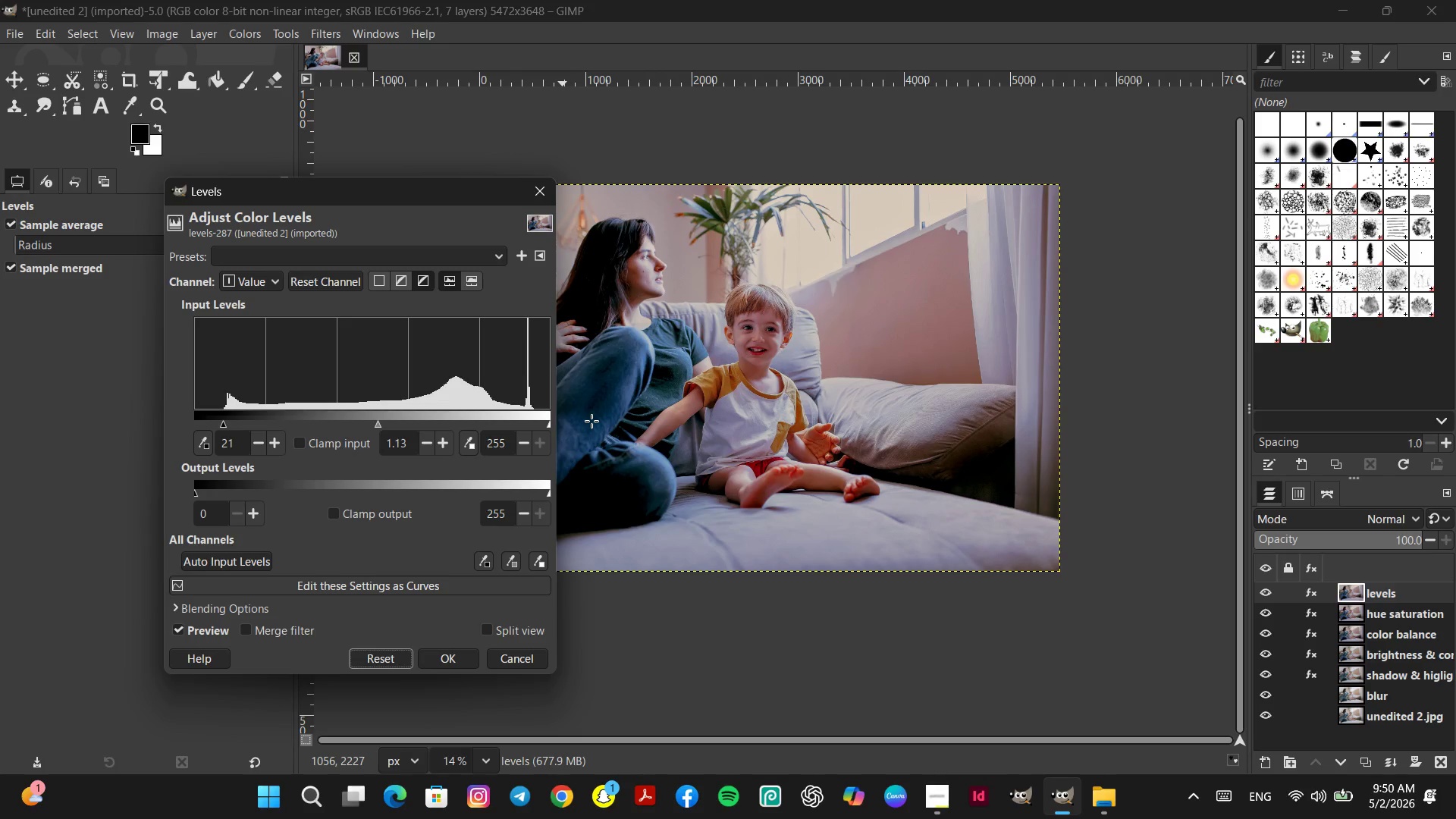 
left_click([379, 661])
 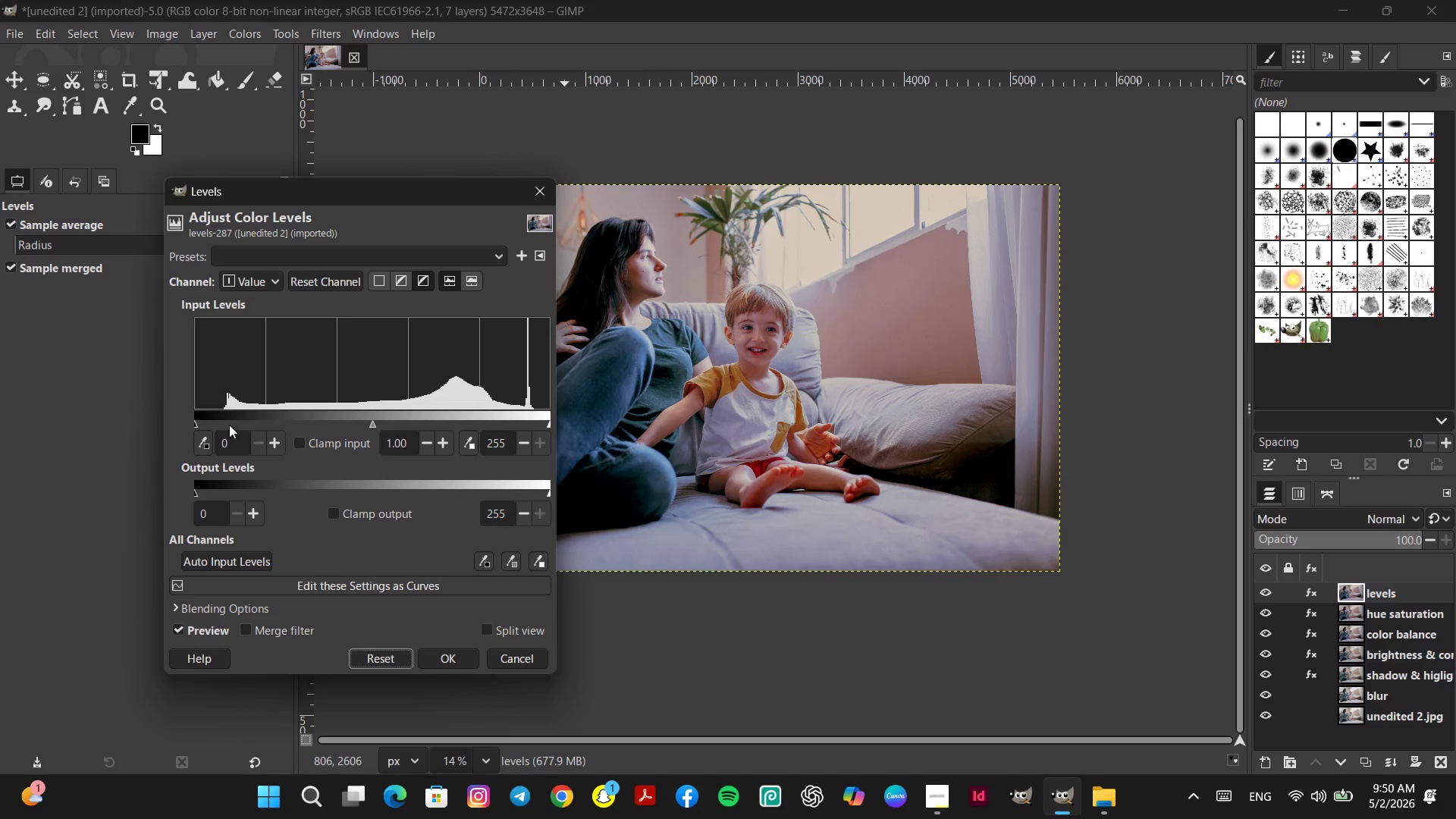 
left_click([223, 419])
 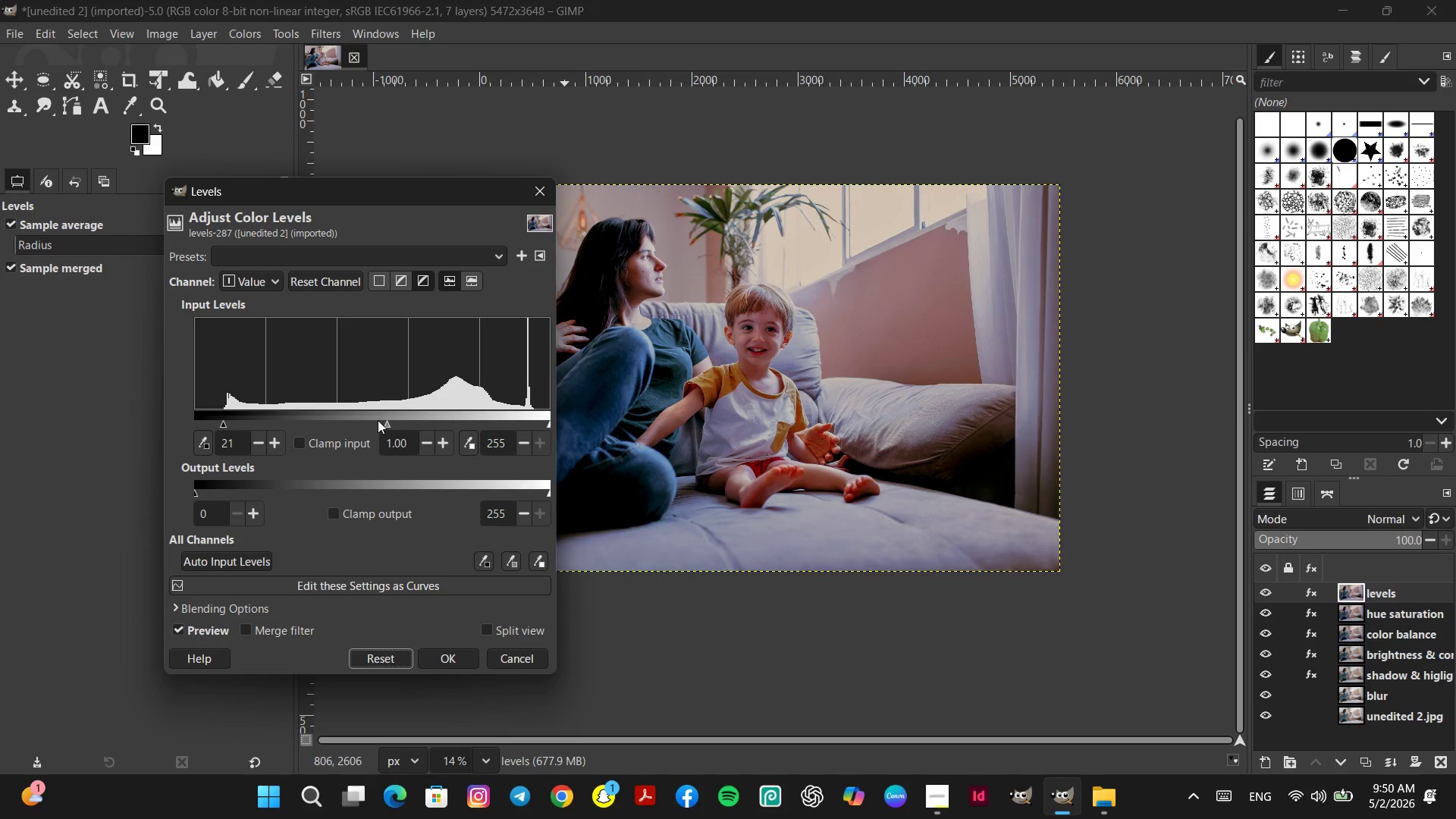 
left_click([378, 420])
 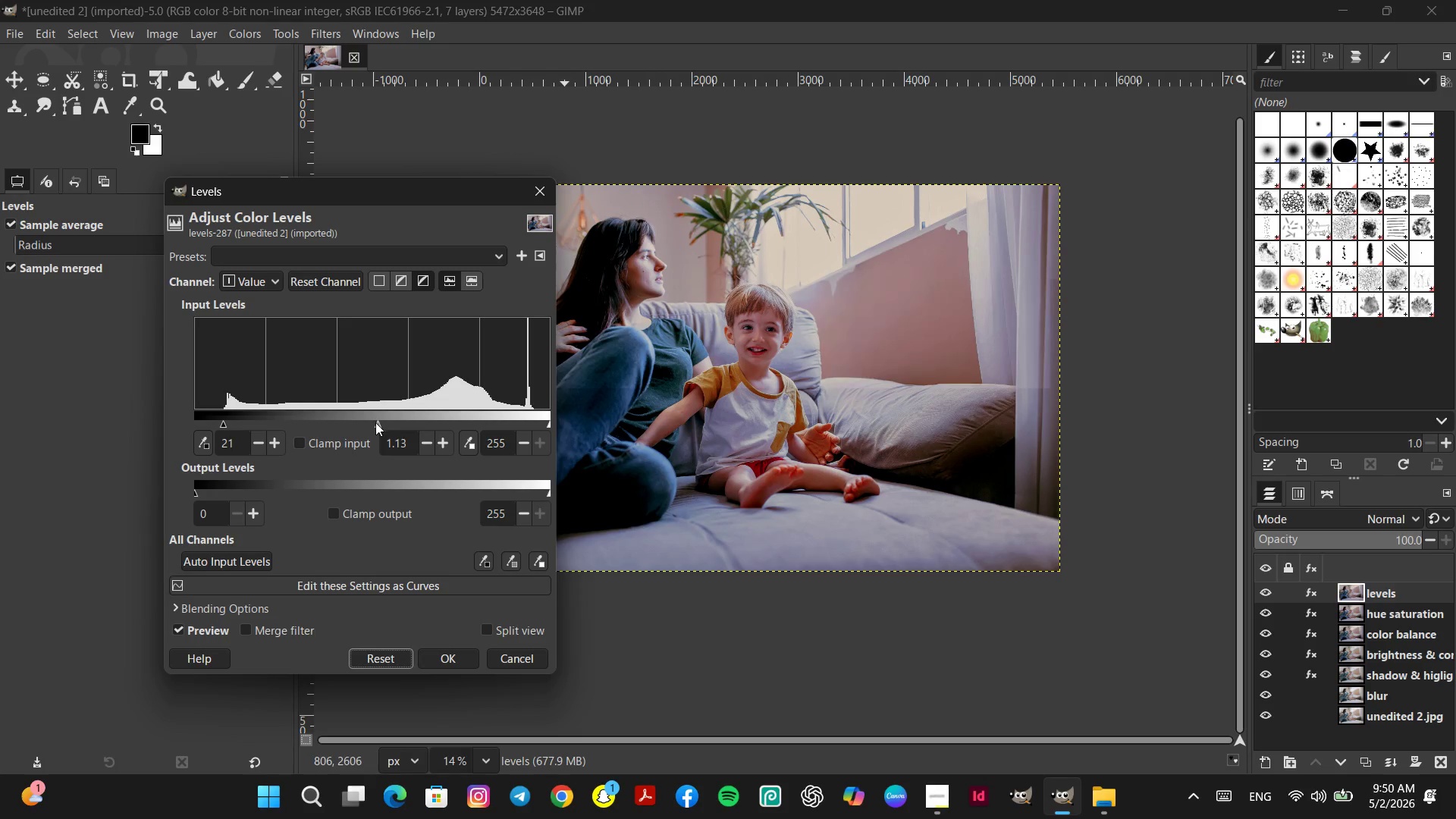 
left_click_drag(start_coordinate=[375, 422], to_coordinate=[381, 422])
 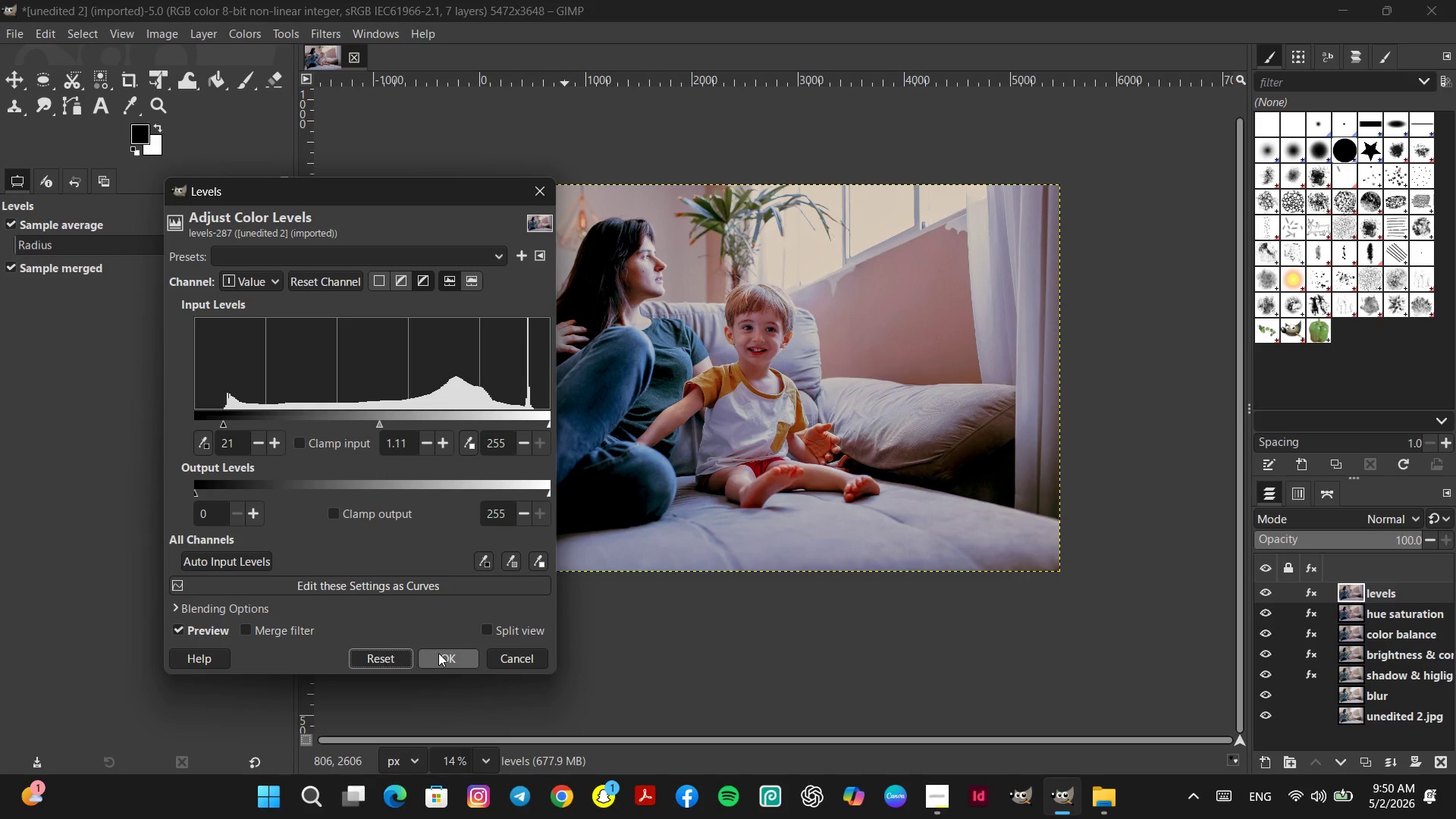 
wait(9.97)
 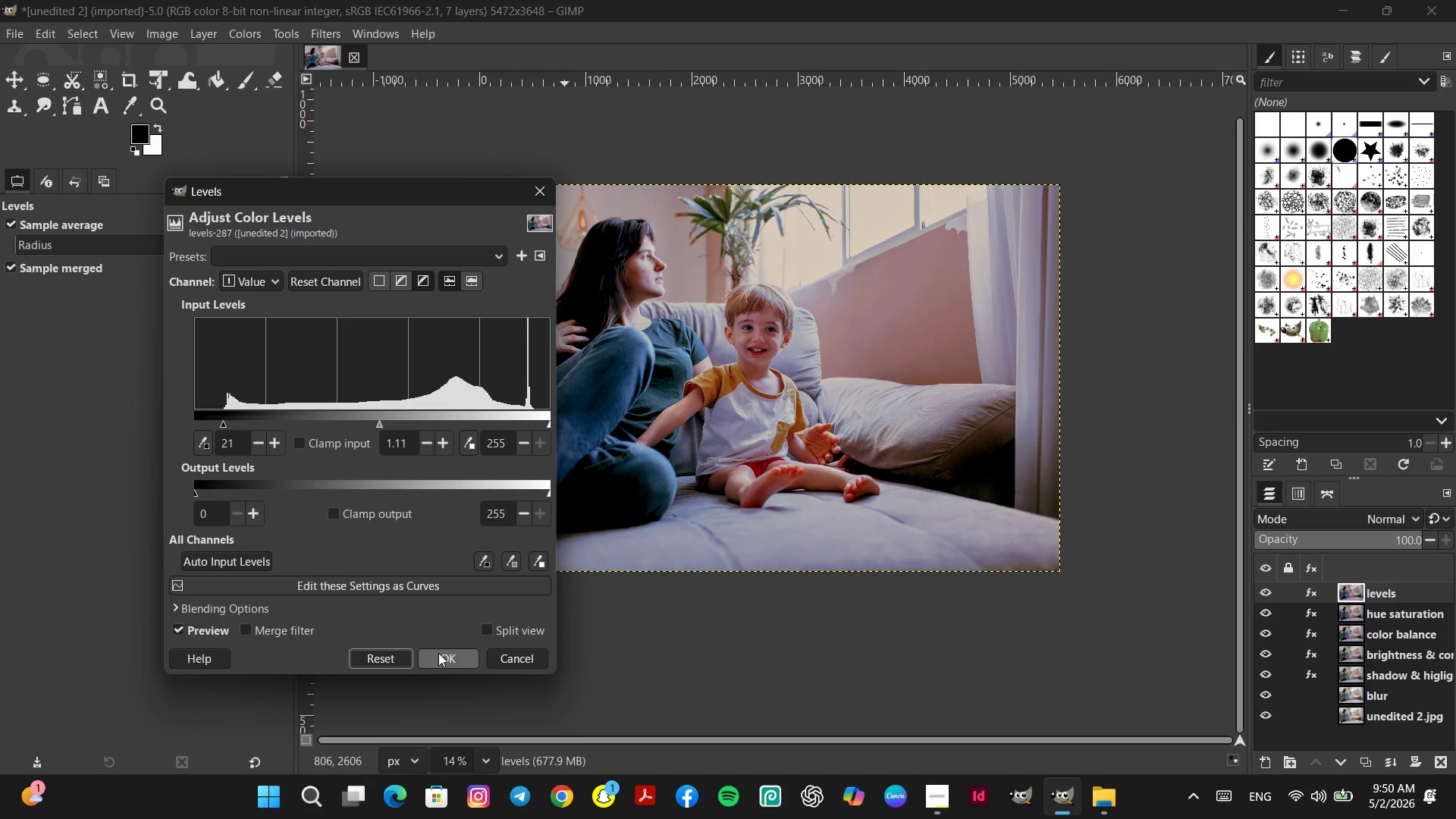 
left_click([375, 422])
 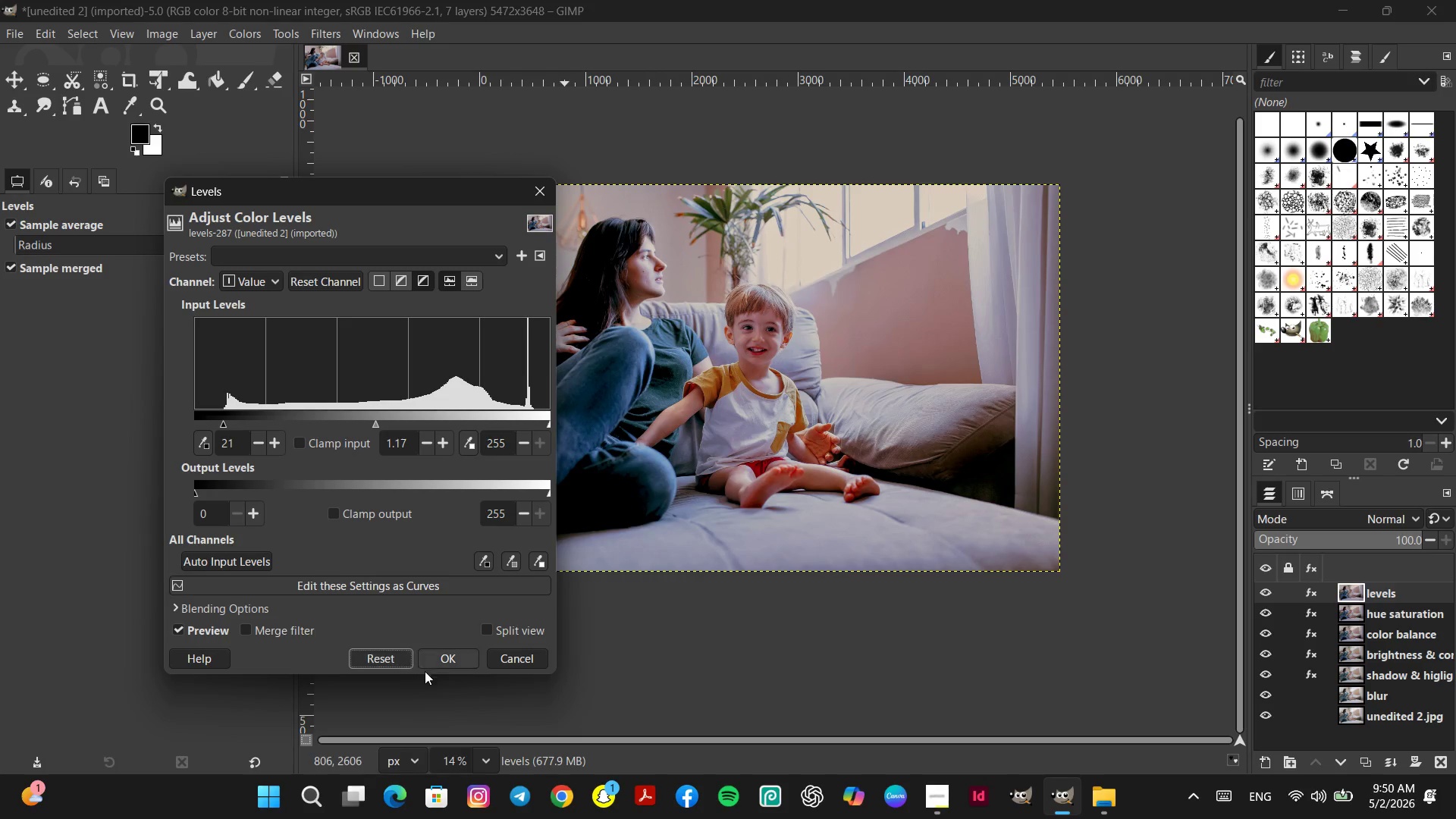 
left_click([443, 663])
 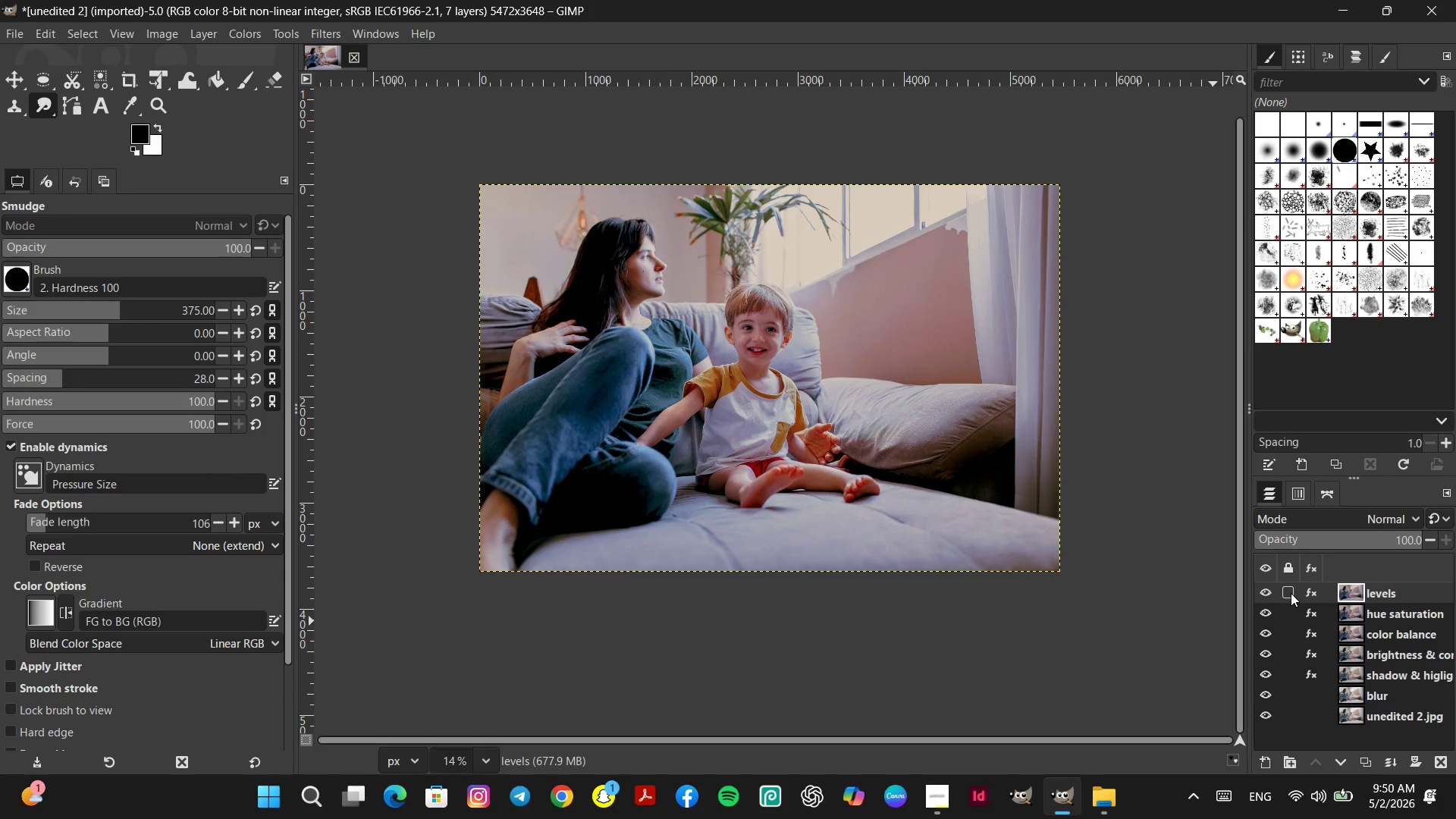 
right_click([1373, 593])
 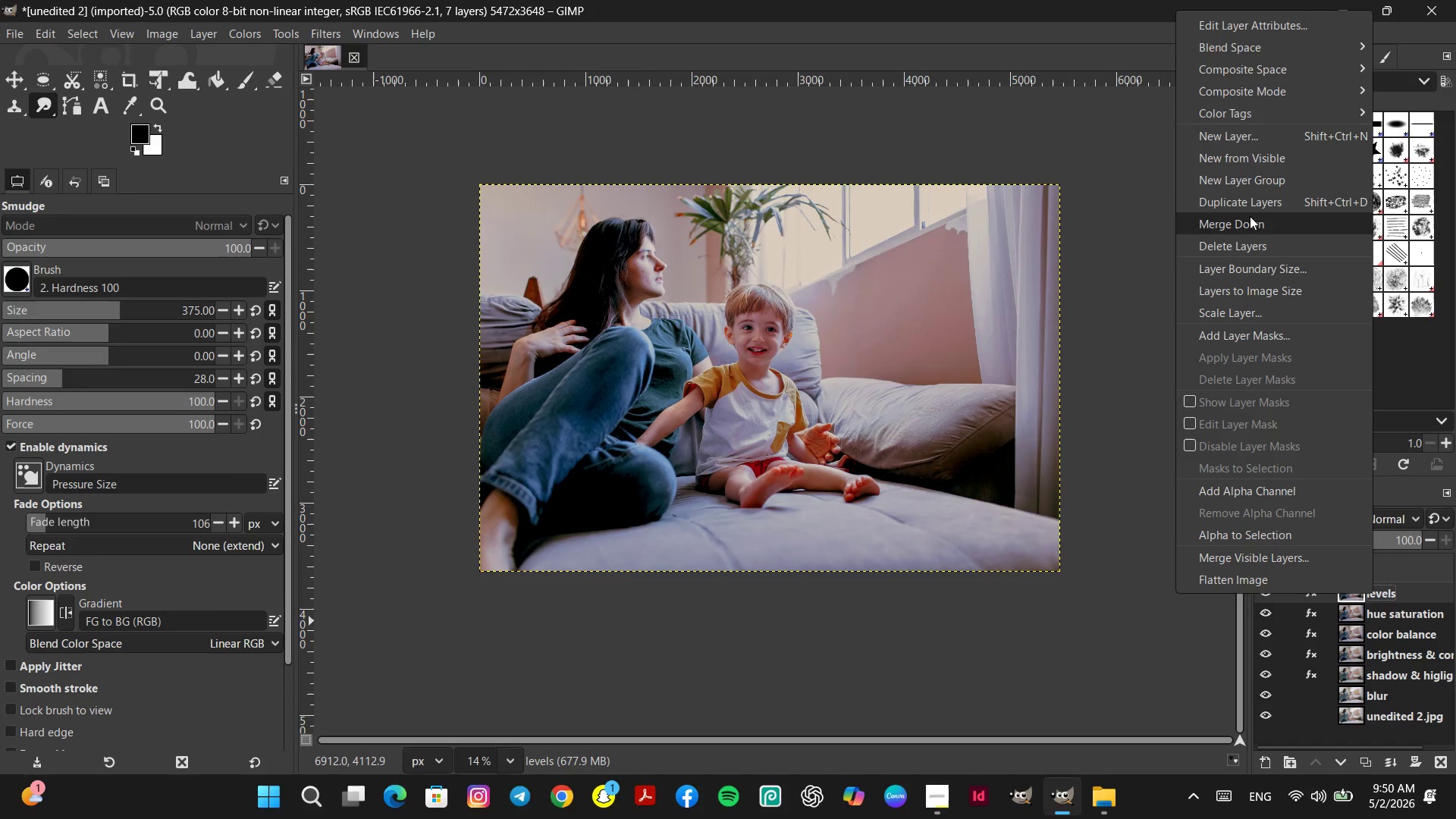 
left_click([1244, 204])
 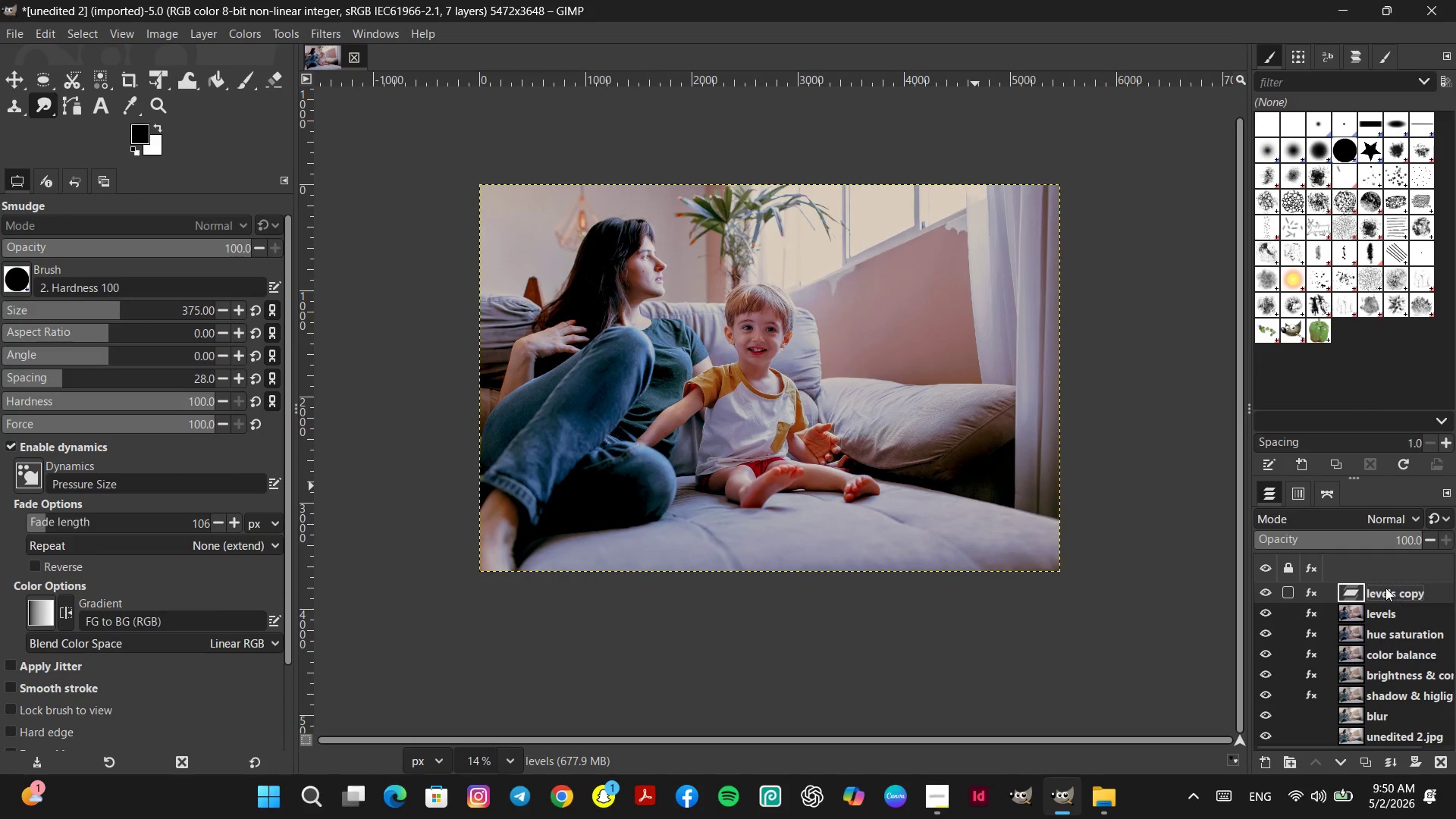 
double_click([1385, 588])
 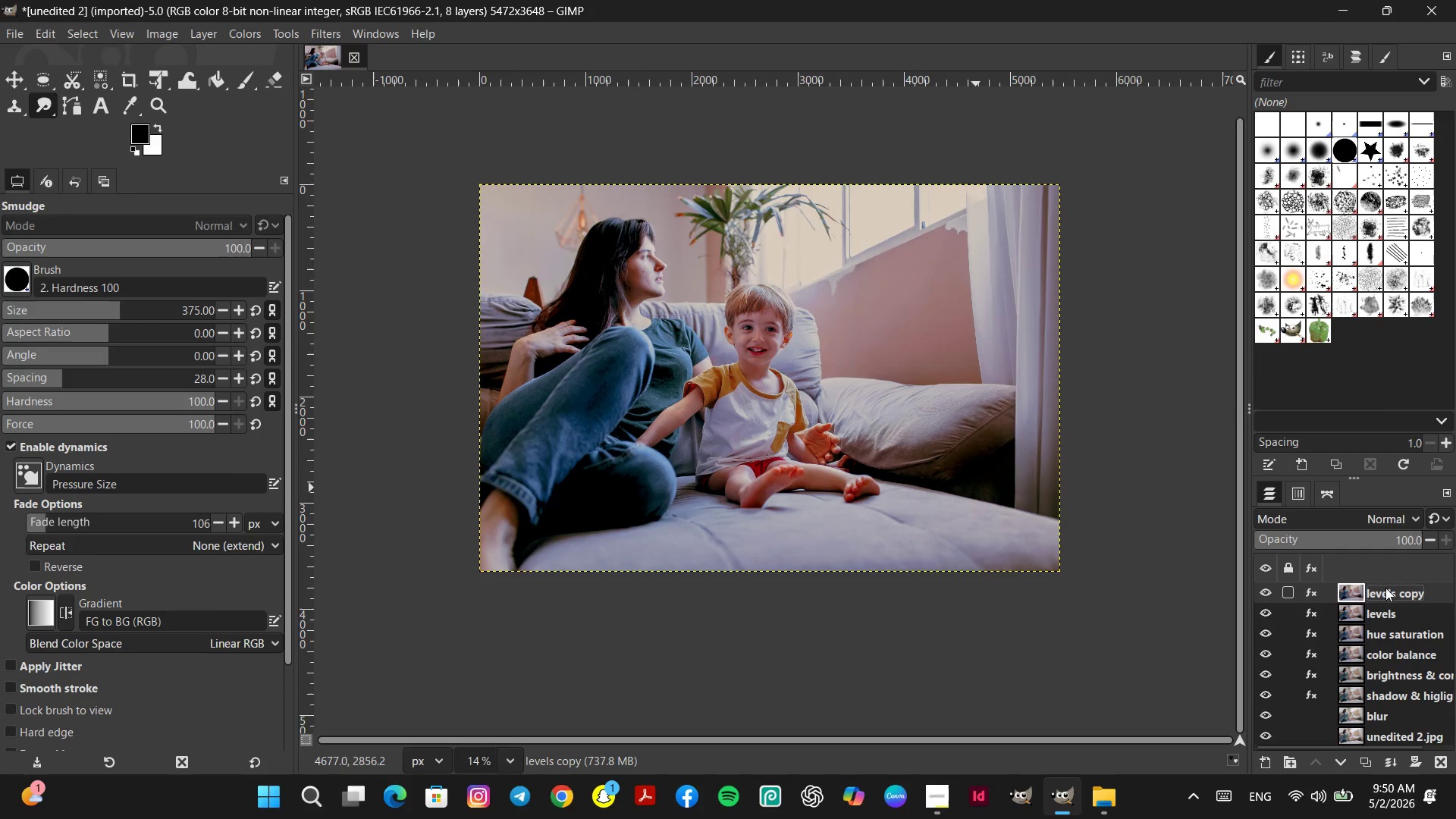 
type(curve)
 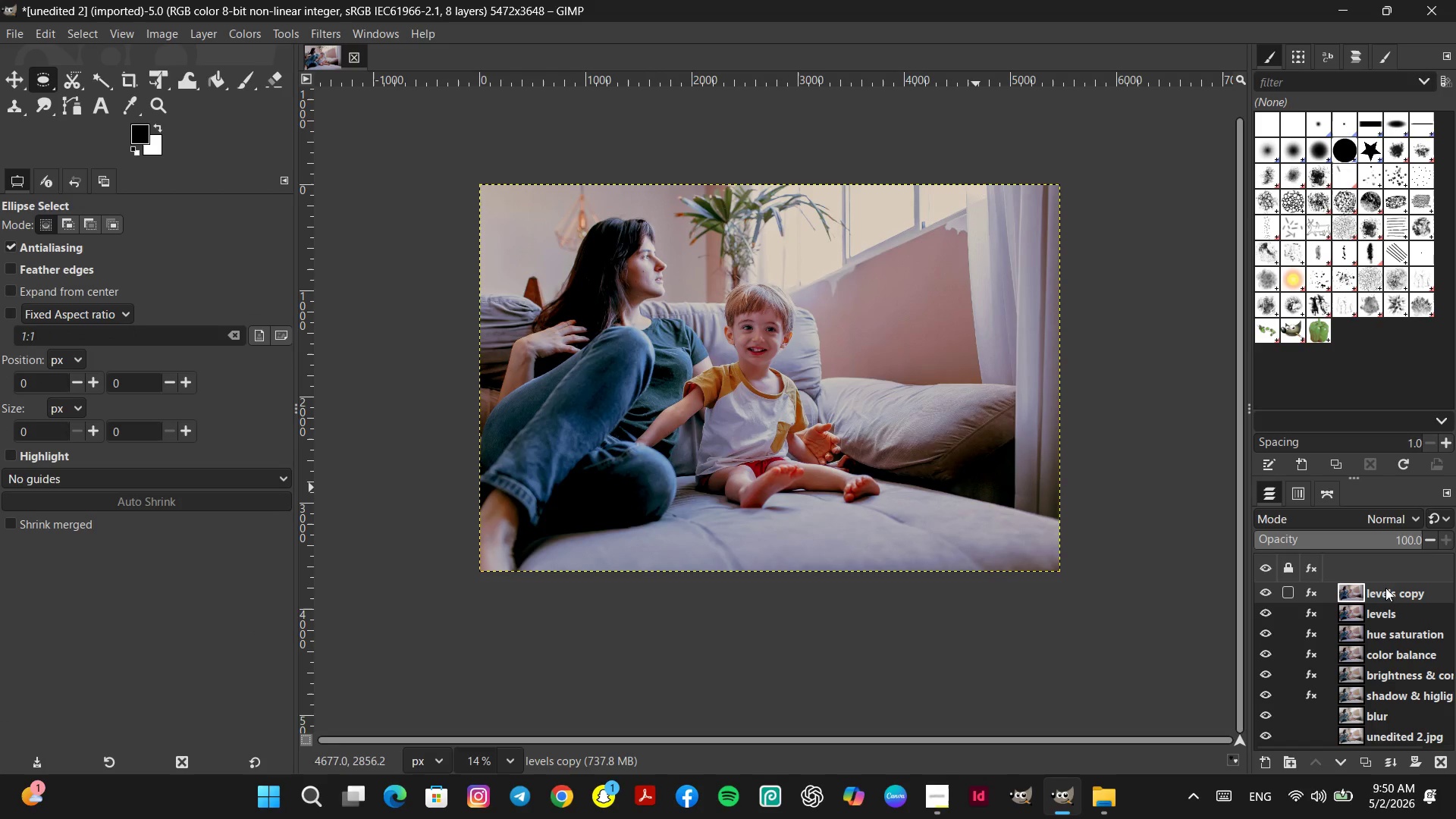 
double_click([1385, 588])
 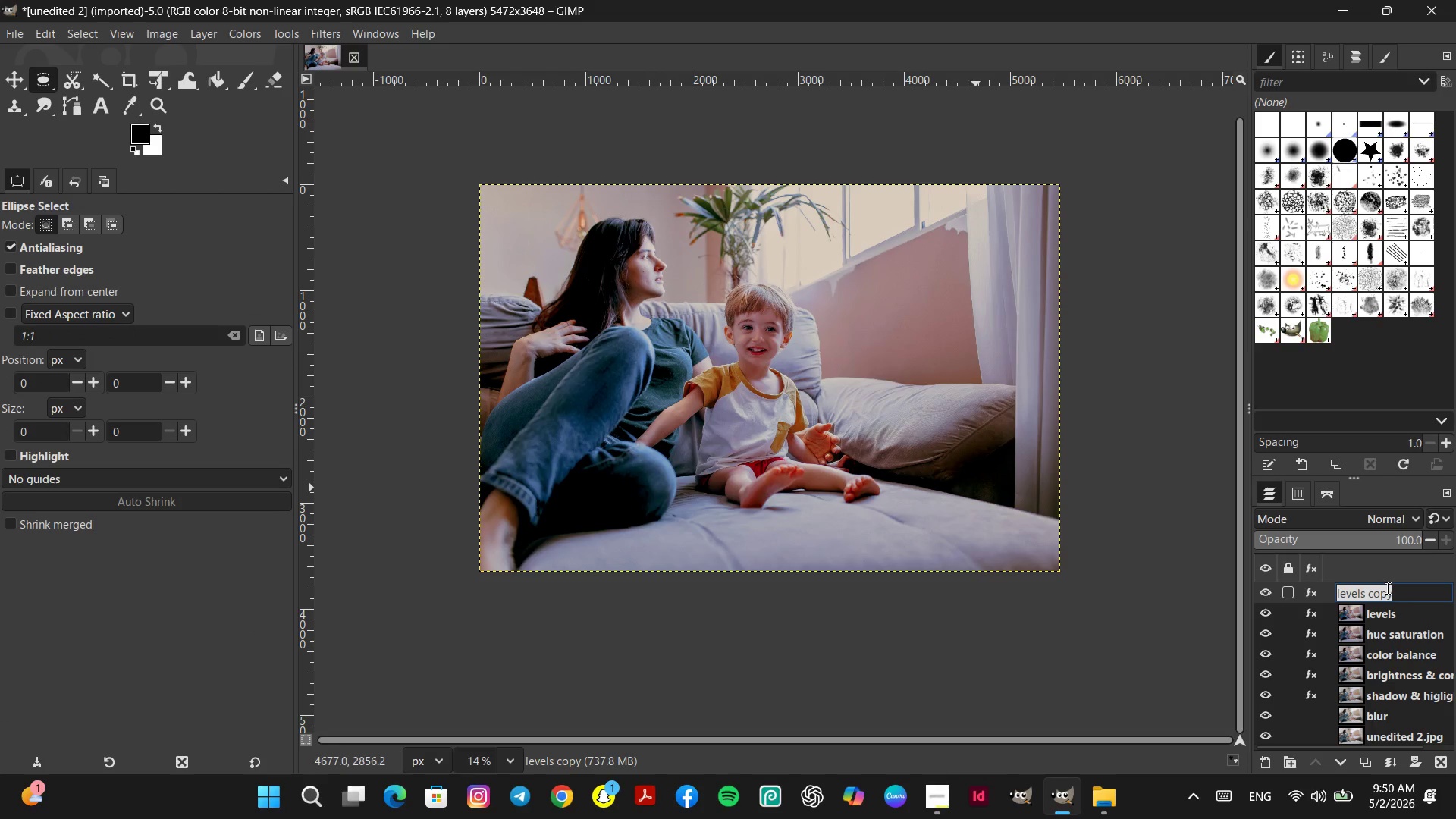 
type(cur)
 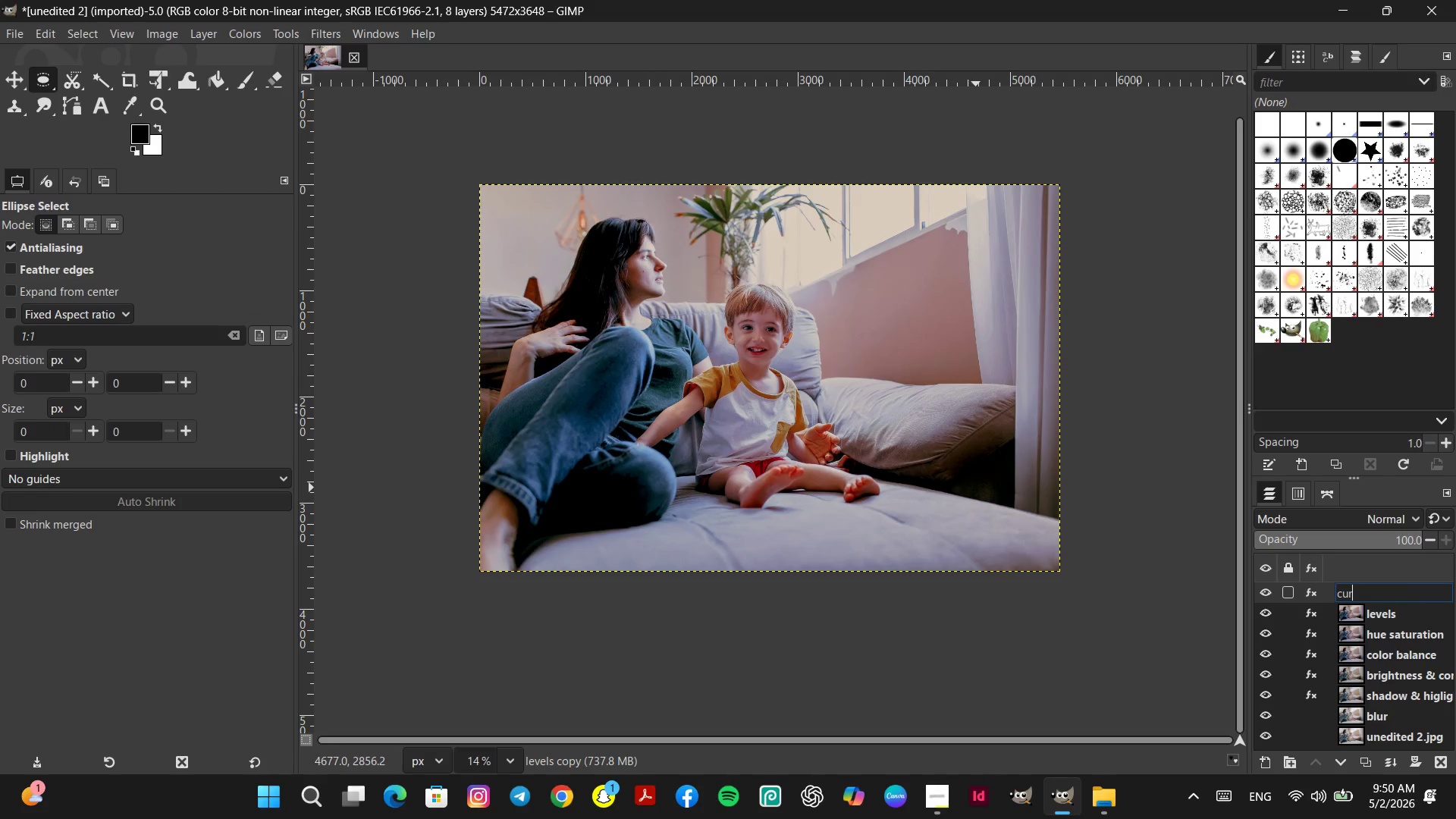 
wait(6.95)
 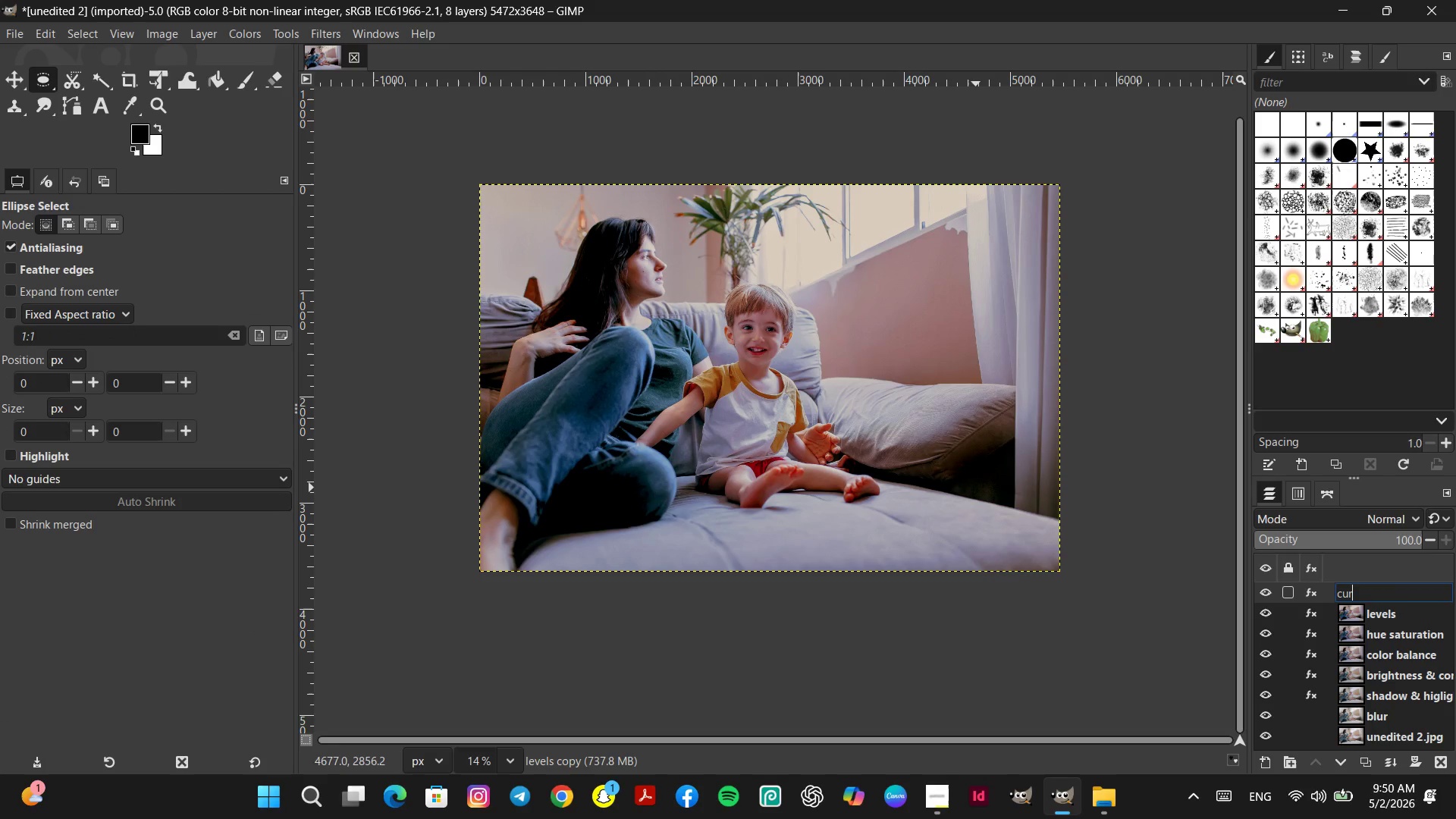 
type(ves)
 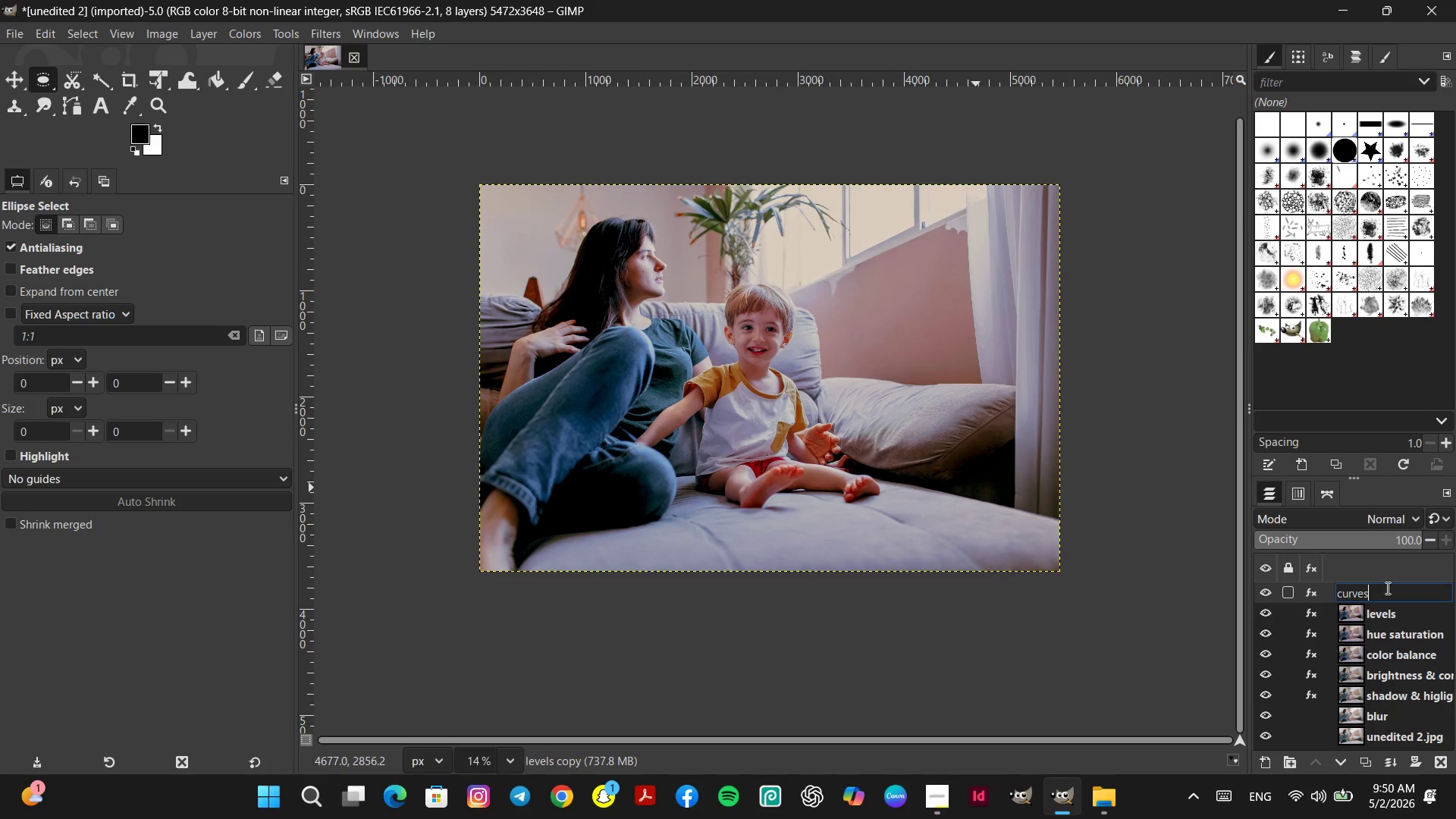 
key(Enter)
 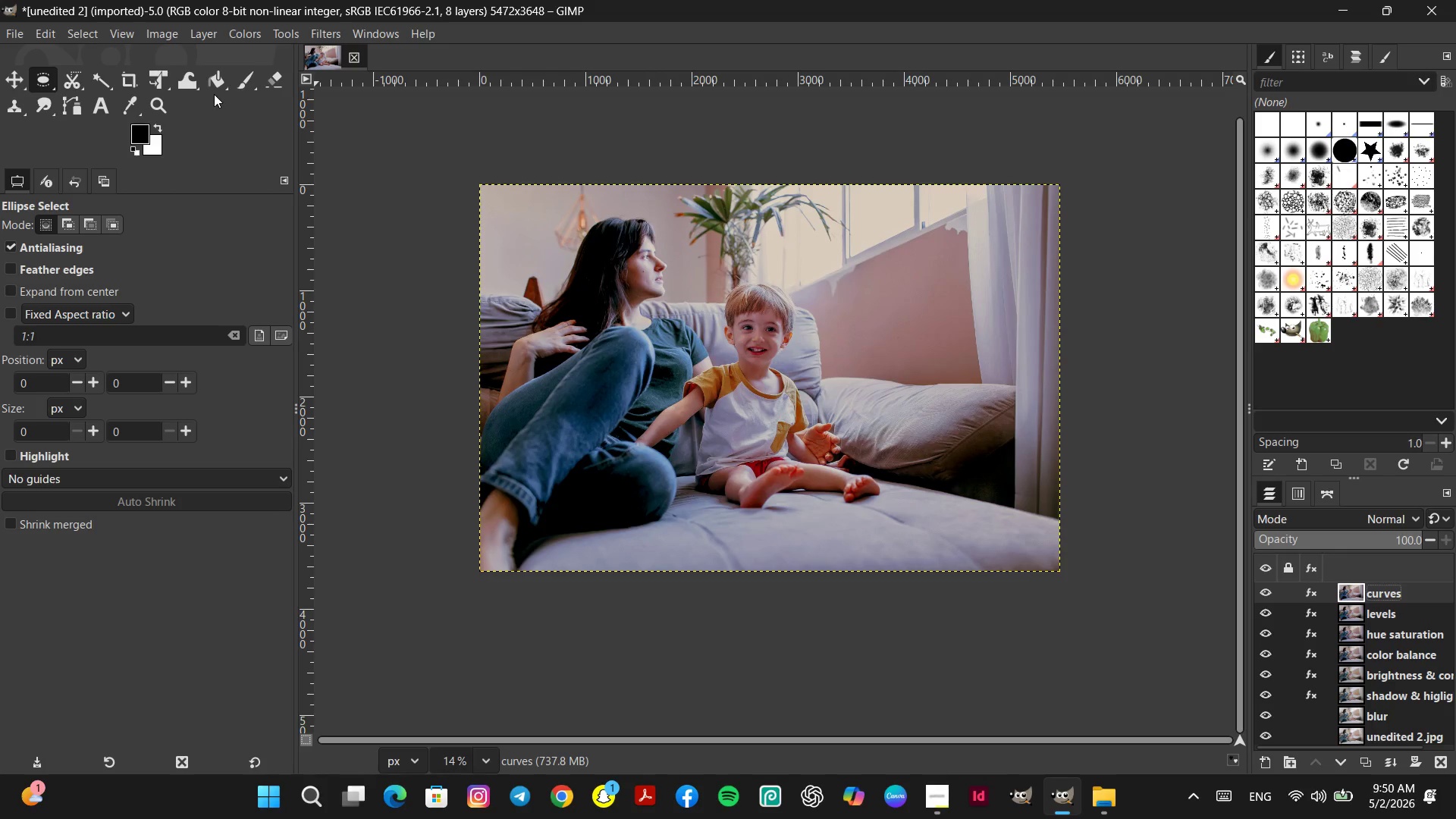 
left_click([253, 79])
 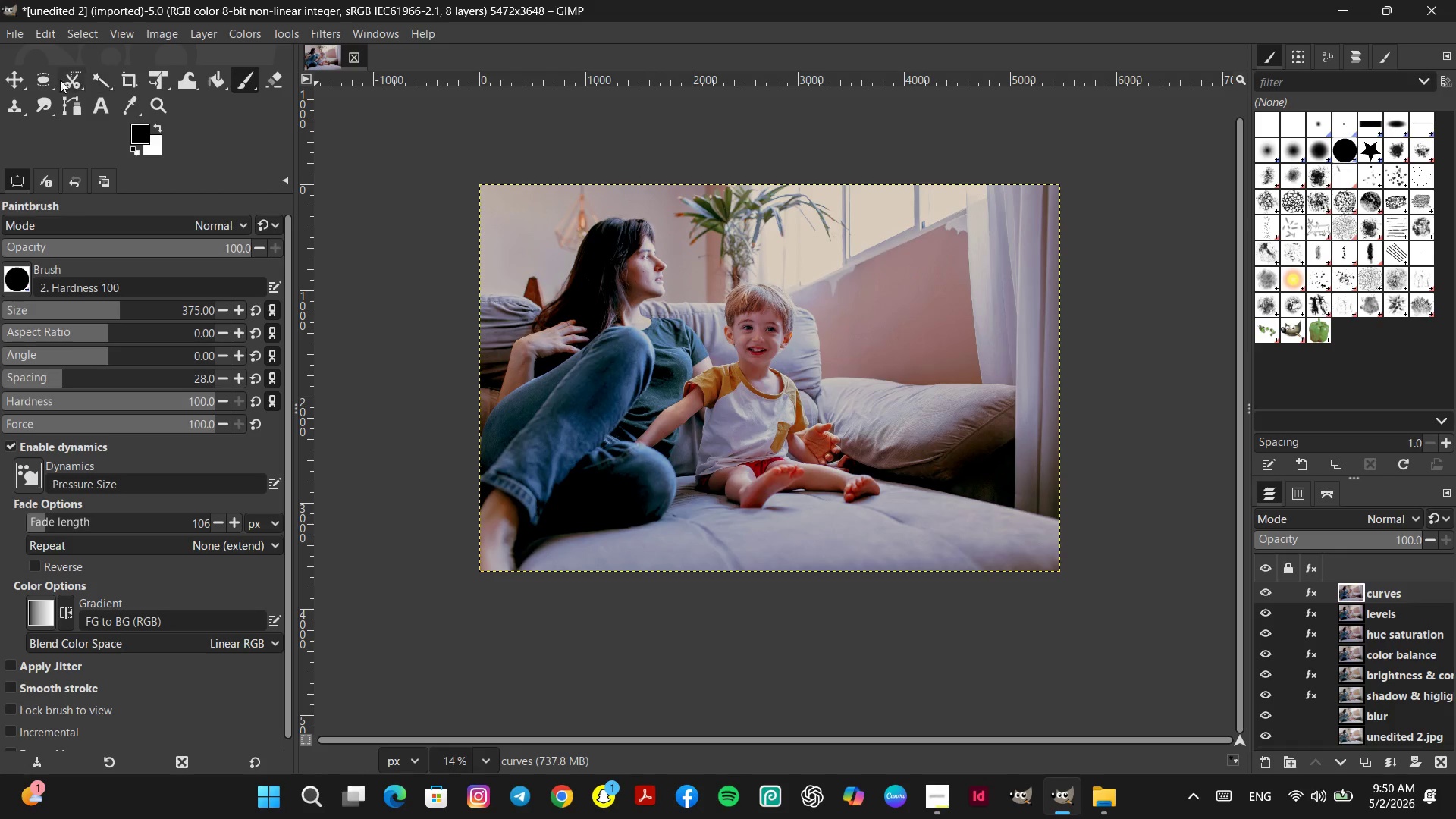 
left_click([40, 83])
 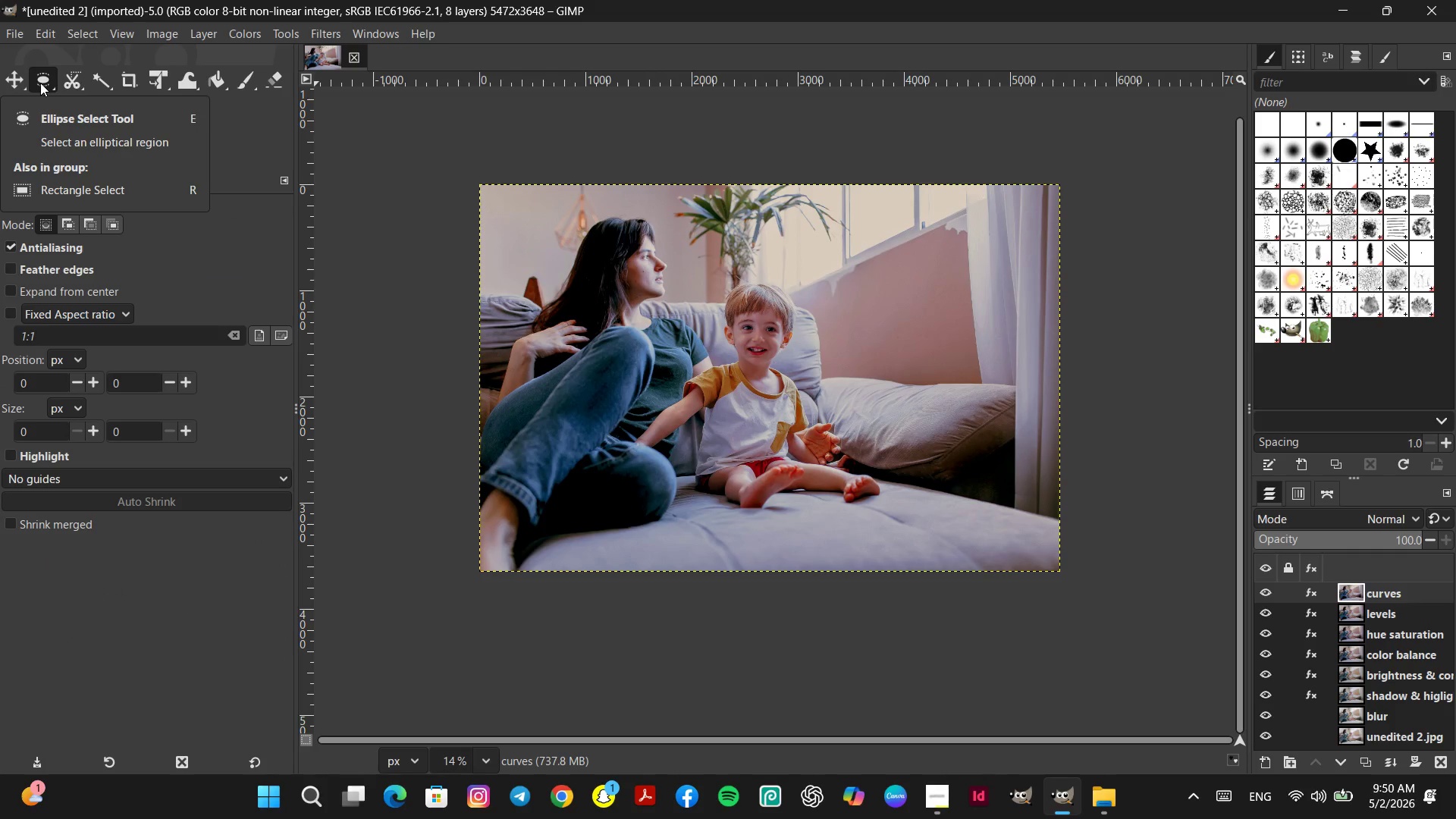 
right_click([40, 83])
 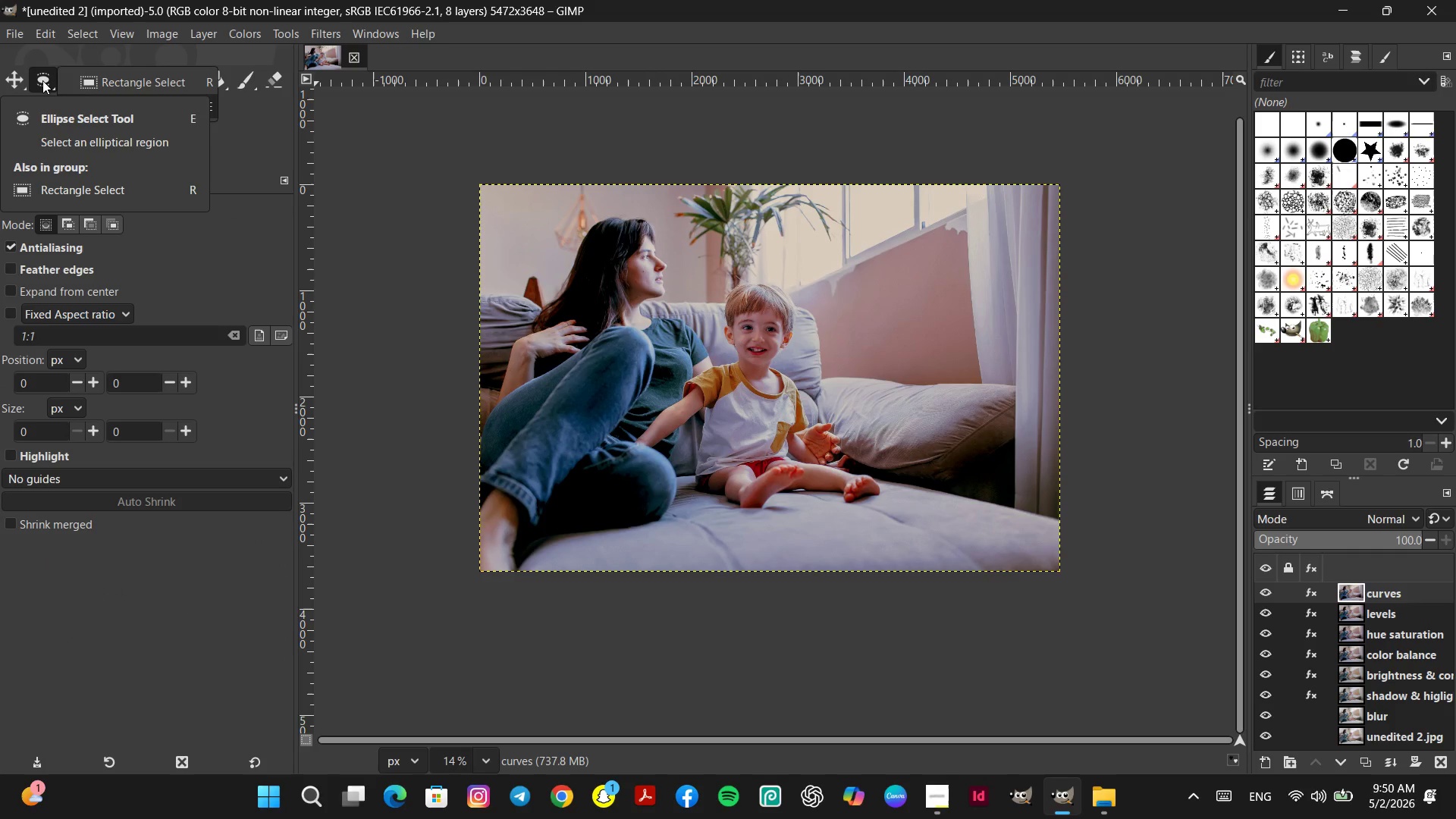 
left_click([42, 80])
 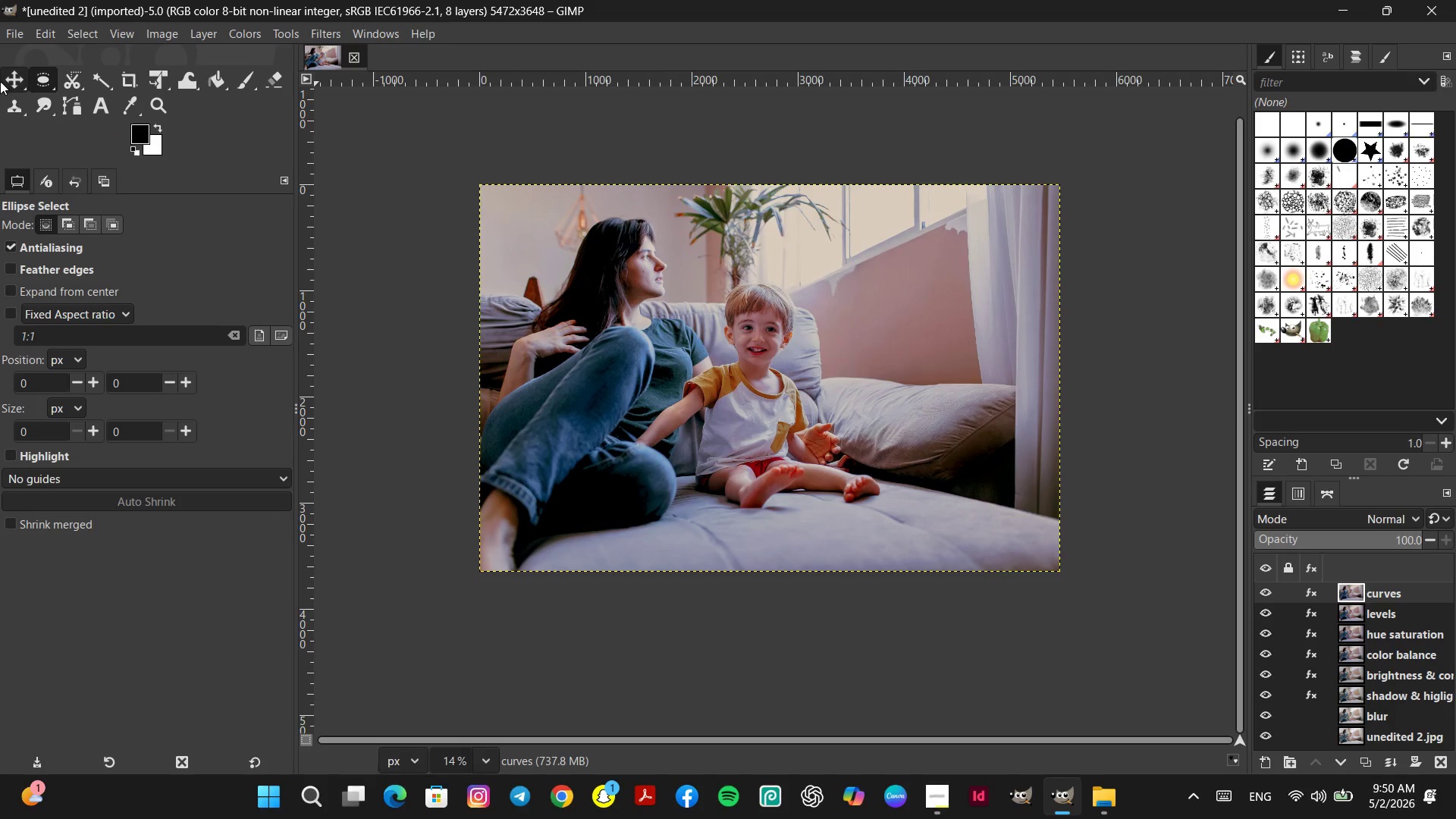 
left_click([14, 82])
 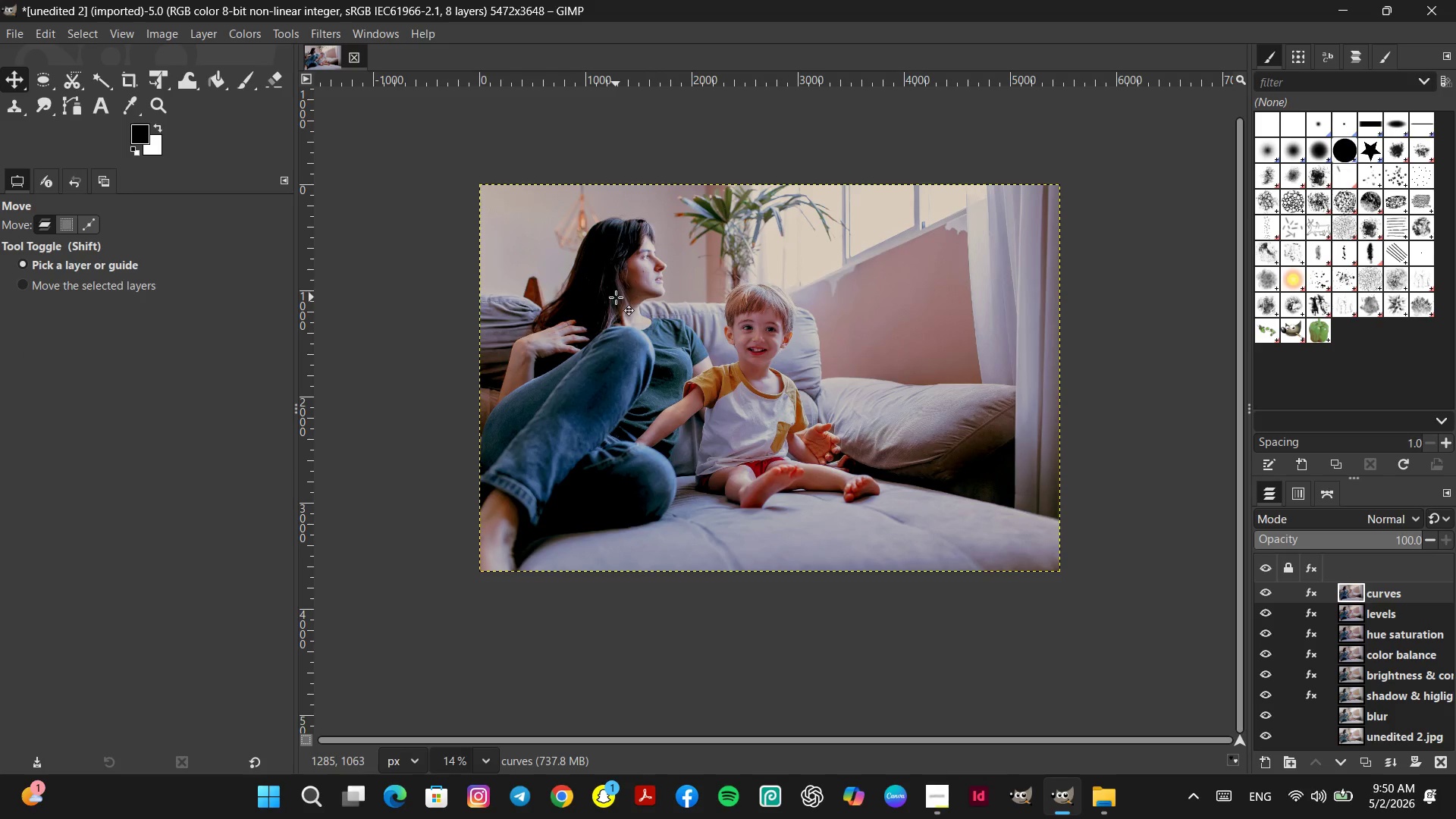 
key(Space)
 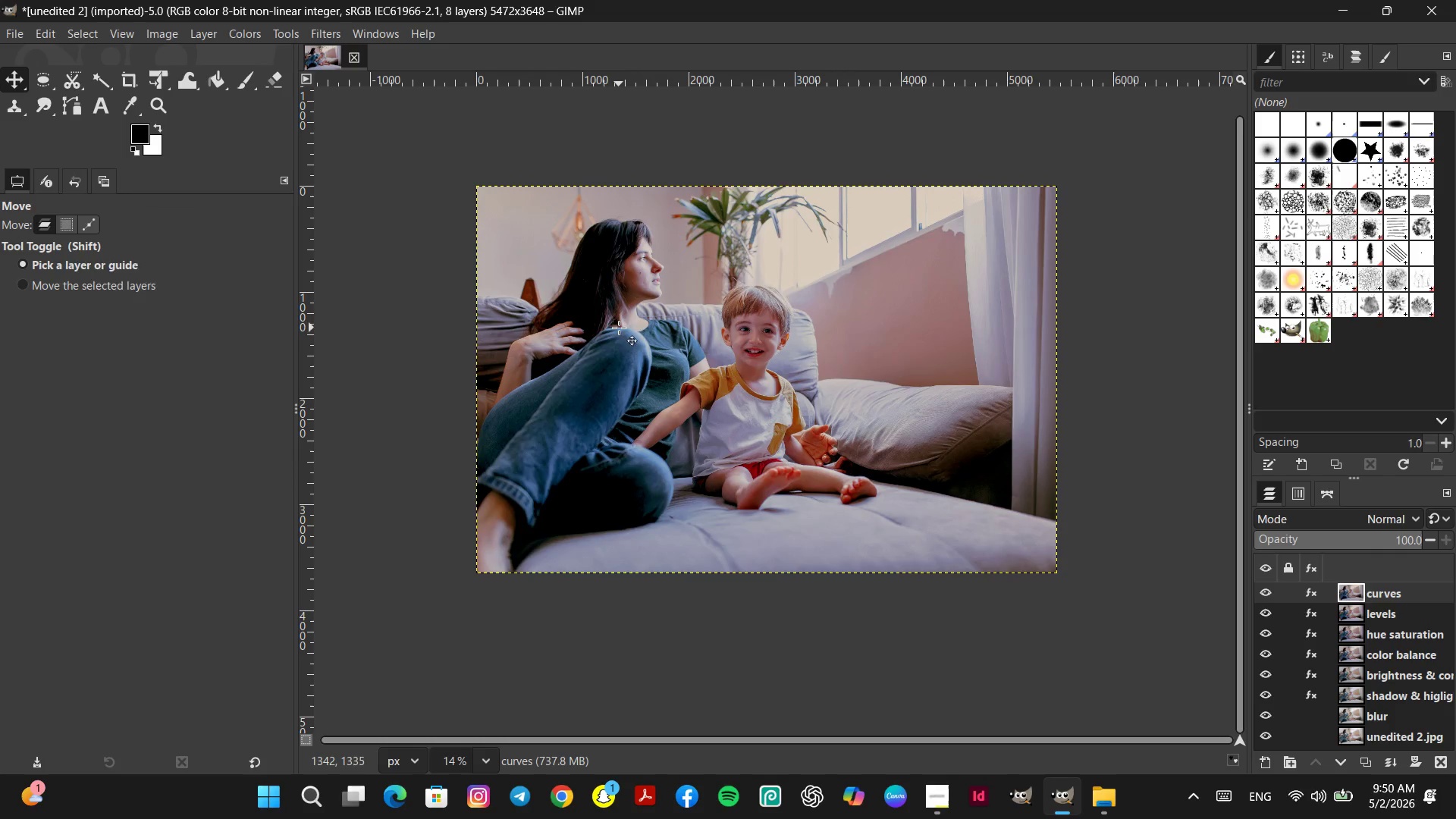 
hold_key(key=ControlLeft, duration=1.19)
scroll: coordinate [604, 329], scroll_direction: up, amount: 3.0
 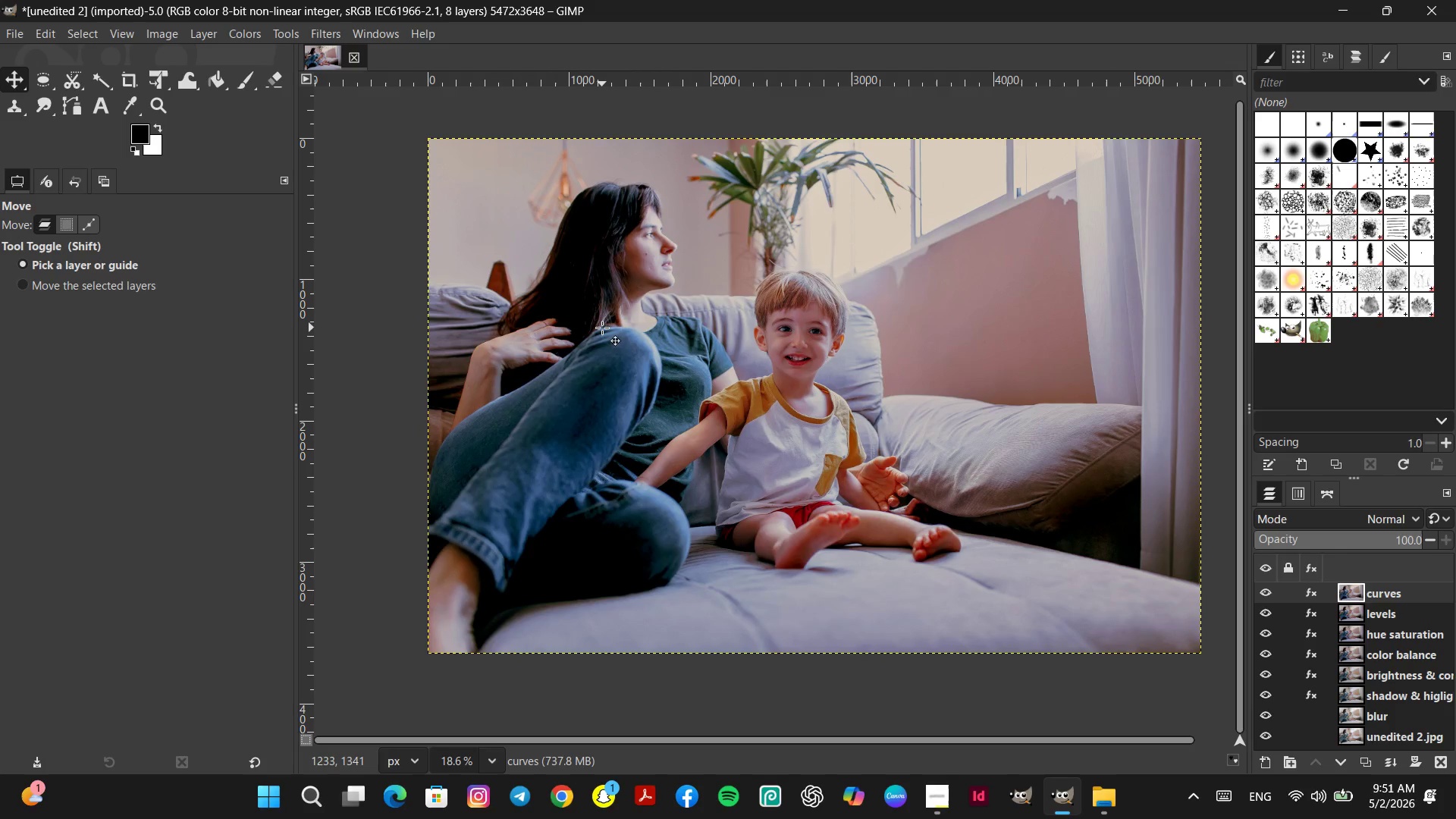 
hold_key(key=ControlLeft, duration=0.42)
scroll: coordinate [602, 328], scroll_direction: down, amount: 1.0
 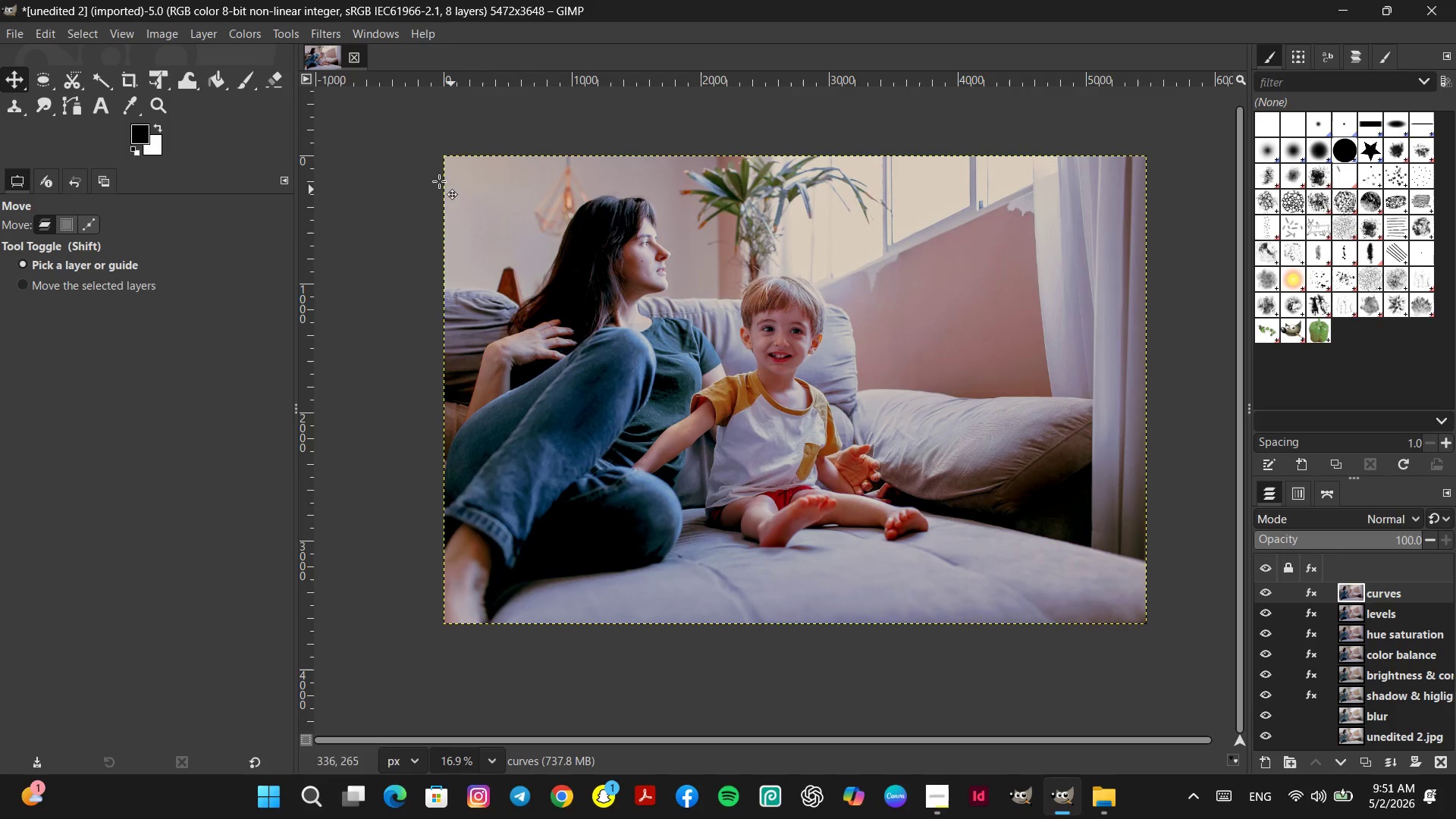 
mouse_move([240, 52])
 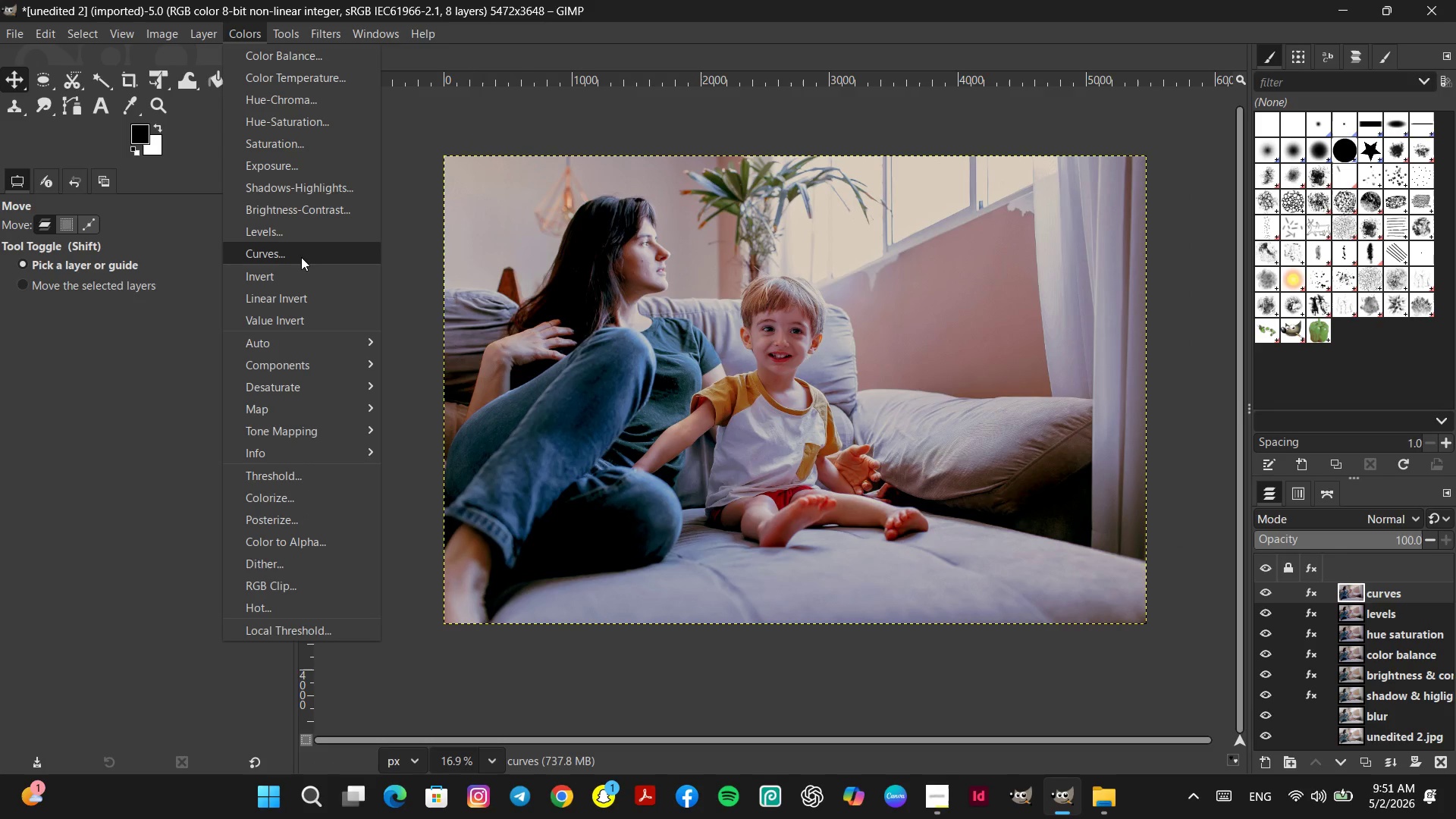 
left_click([301, 257])
 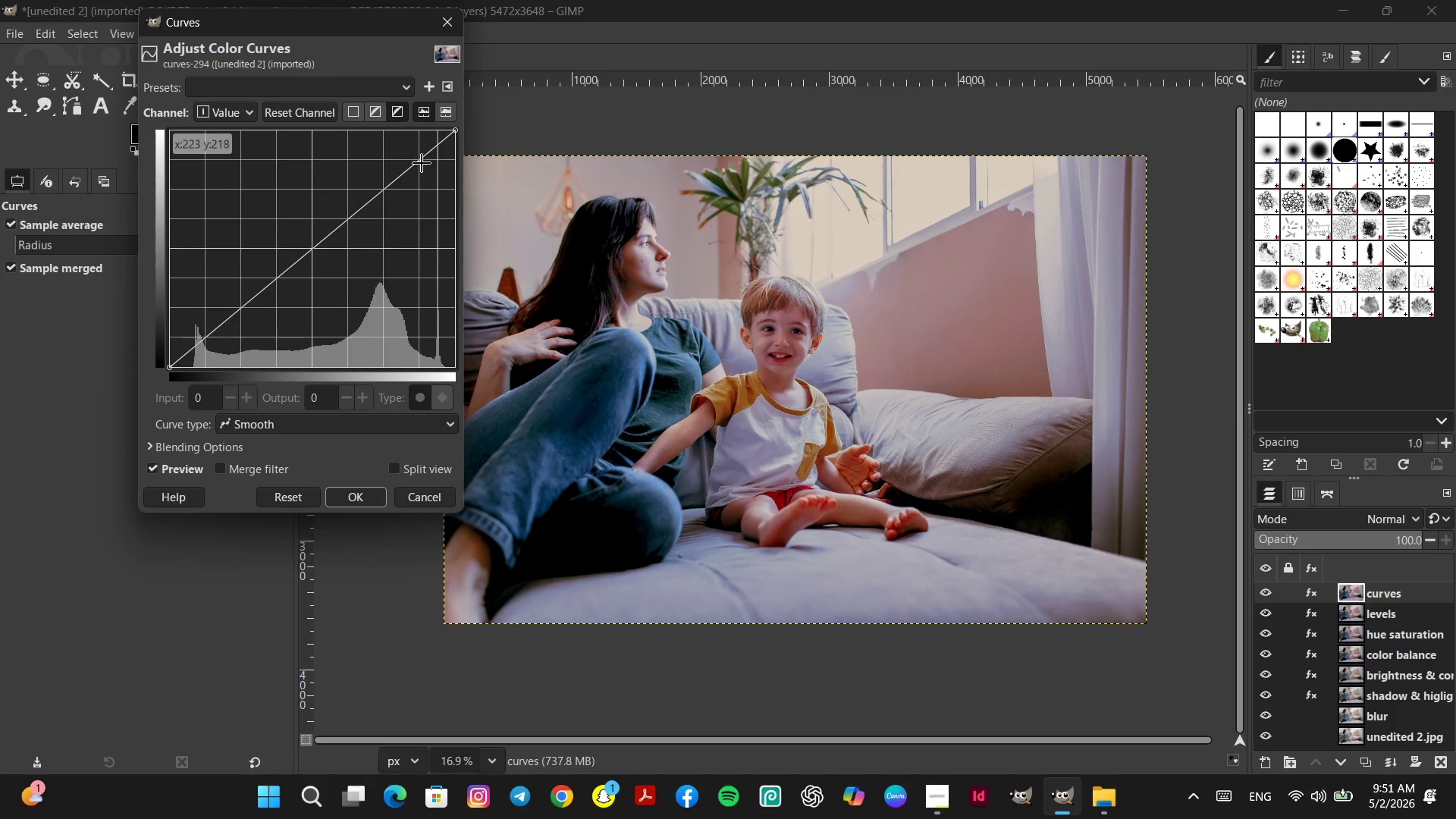 
left_click_drag(start_coordinate=[434, 149], to_coordinate=[441, 158])
 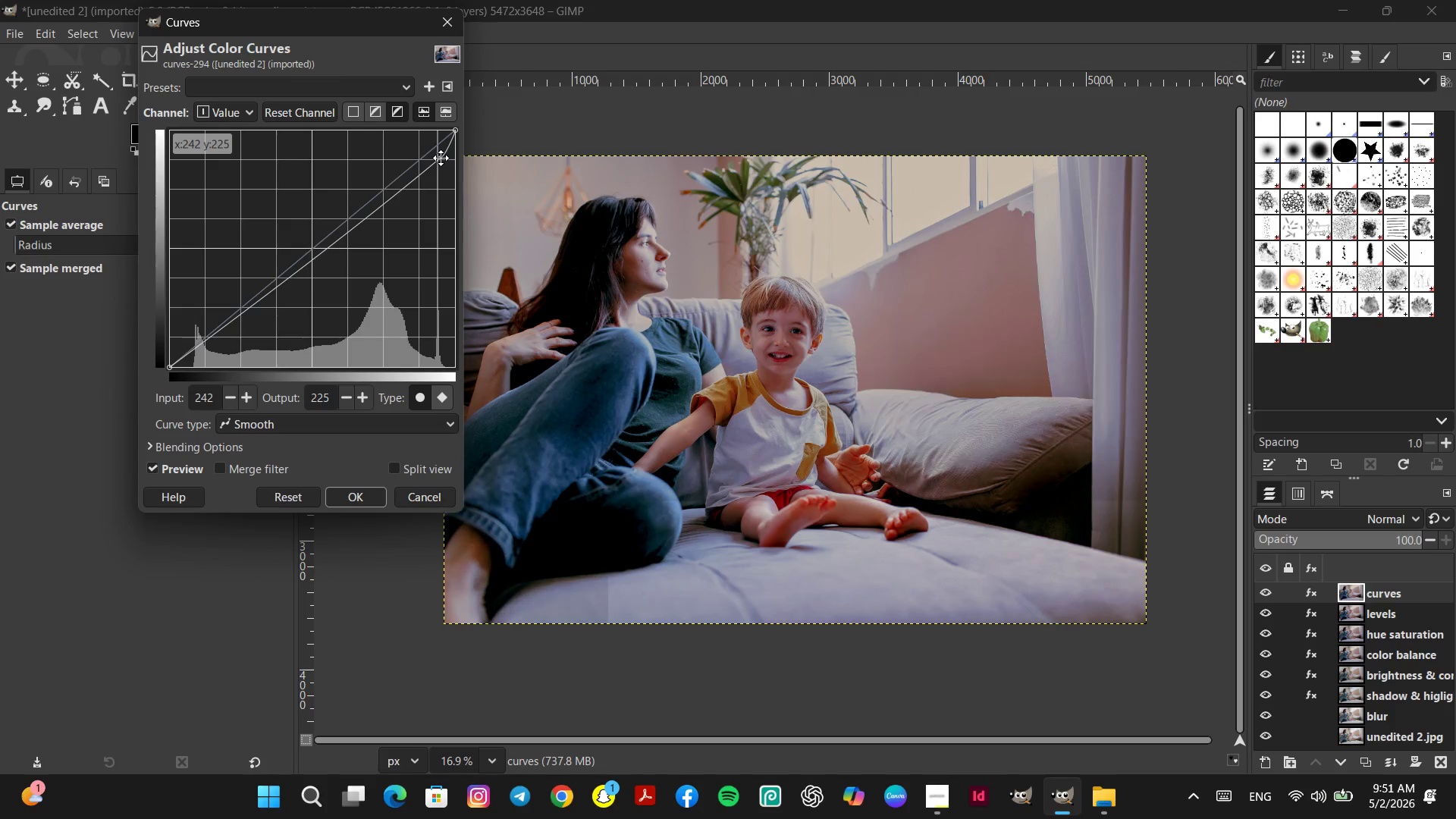 
left_click_drag(start_coordinate=[441, 158], to_coordinate=[452, 158])
 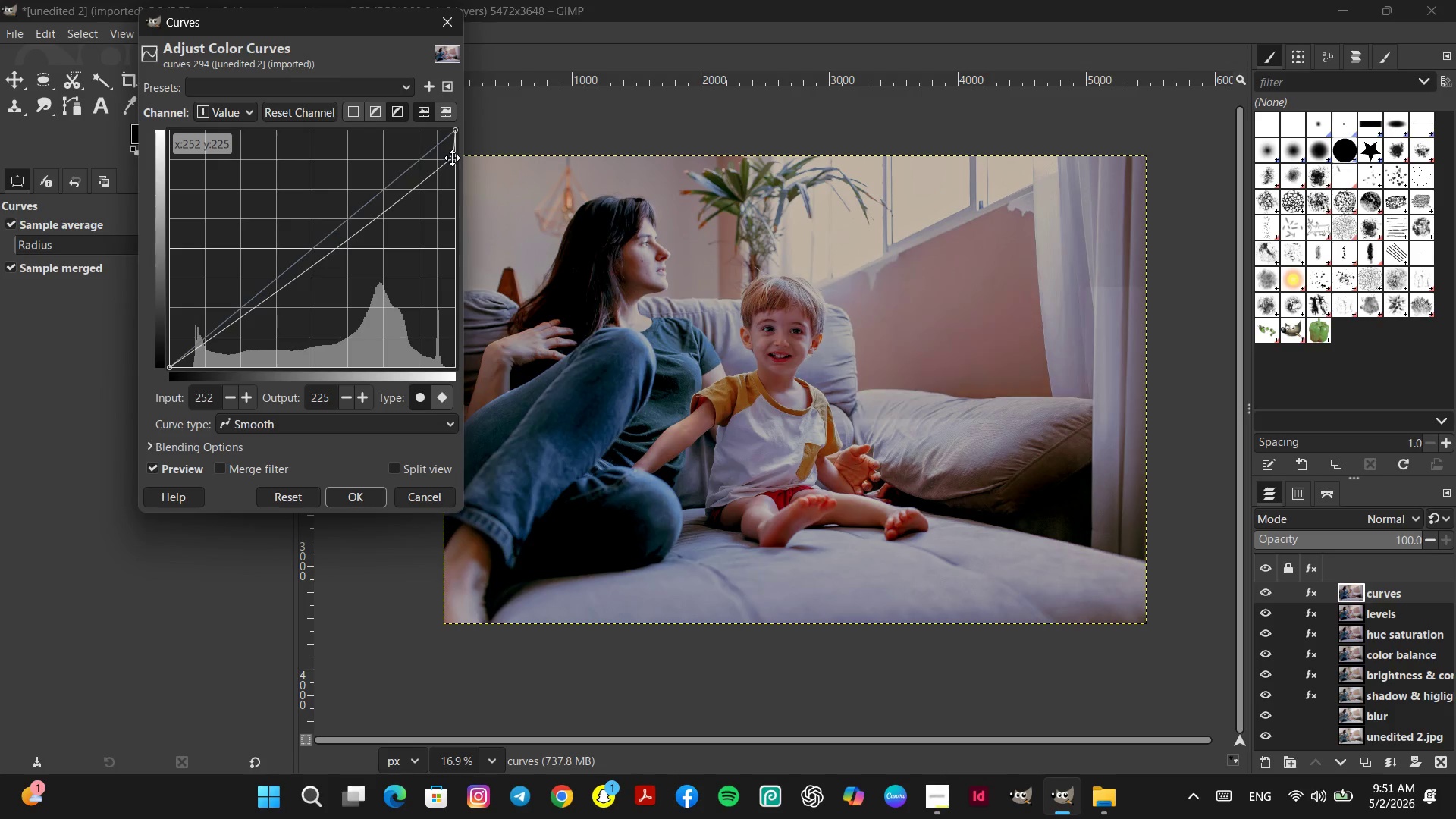 
left_click_drag(start_coordinate=[452, 158], to_coordinate=[469, 152])
 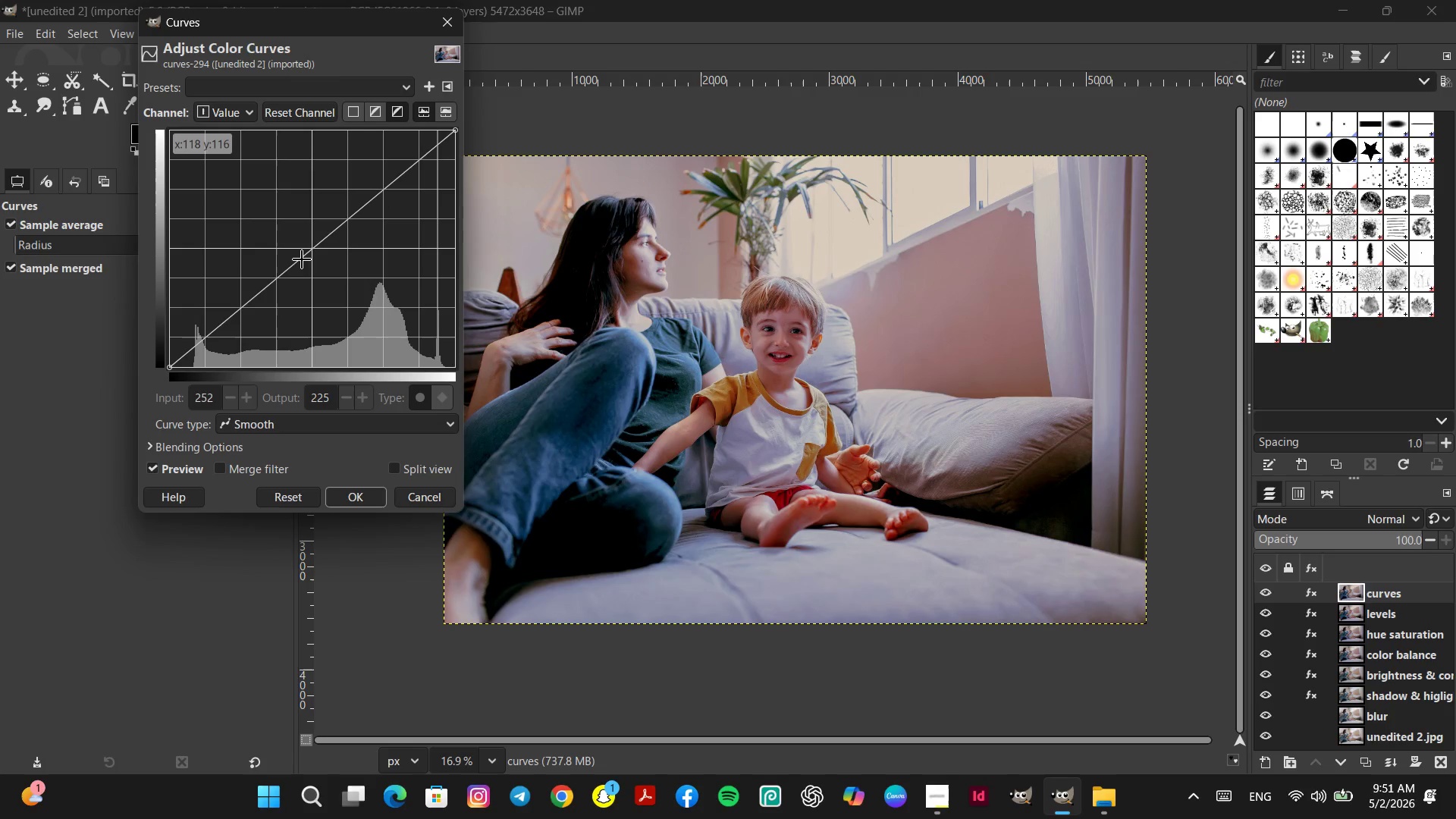 
left_click_drag(start_coordinate=[313, 251], to_coordinate=[321, 262])
 